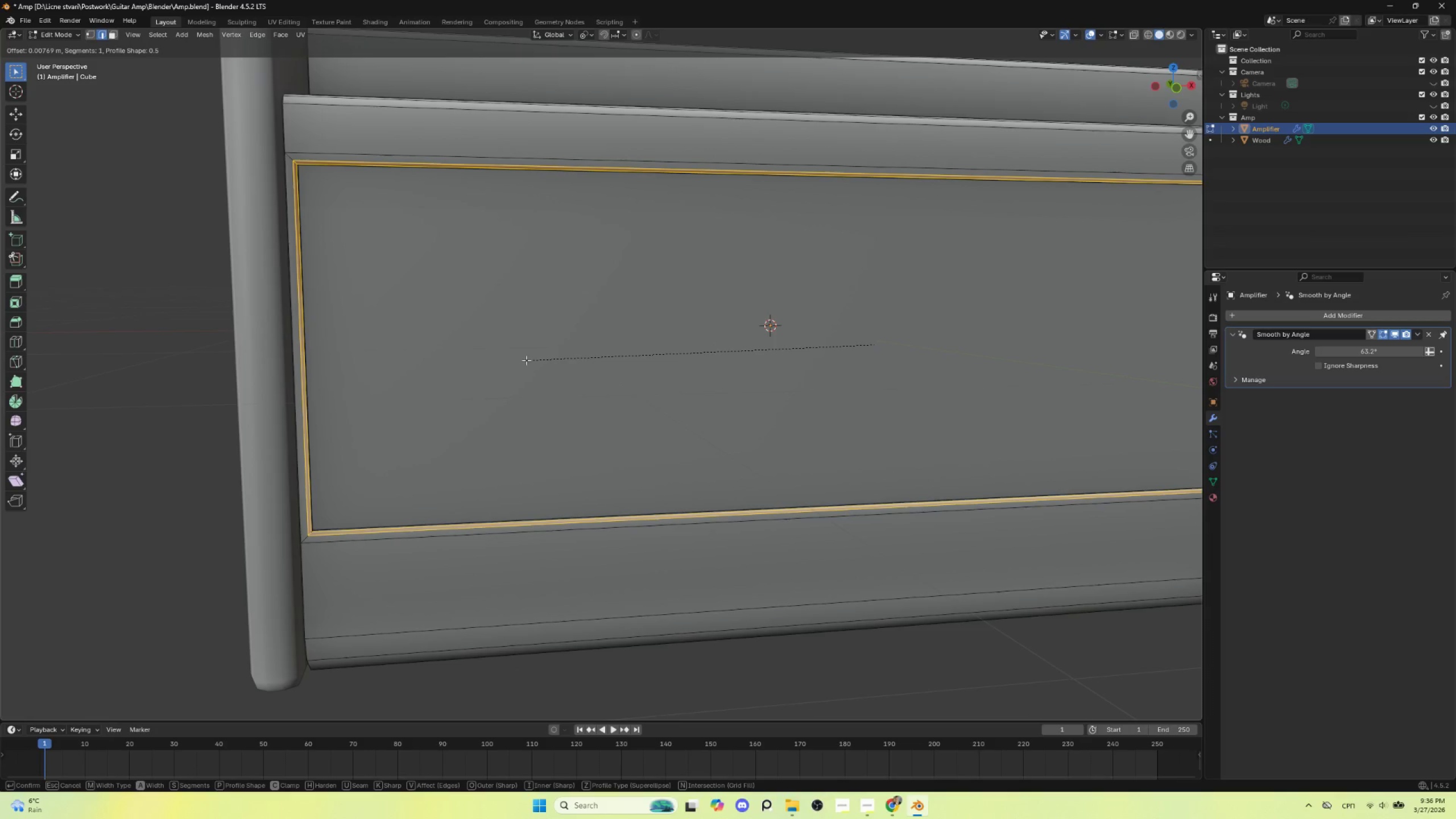 
scroll: coordinate [526, 360], scroll_direction: up, amount: 1.0
 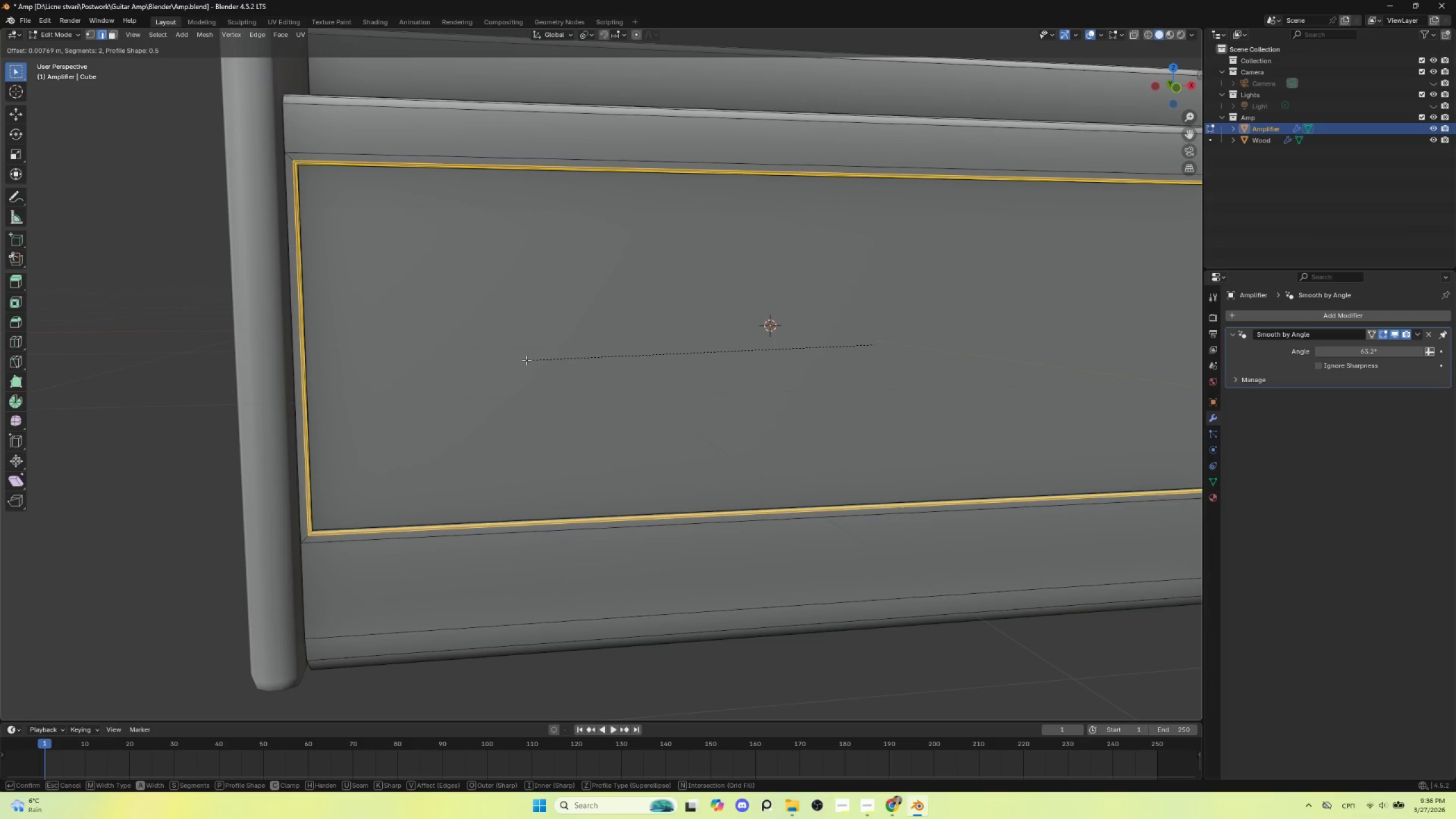 
left_click([526, 360])
 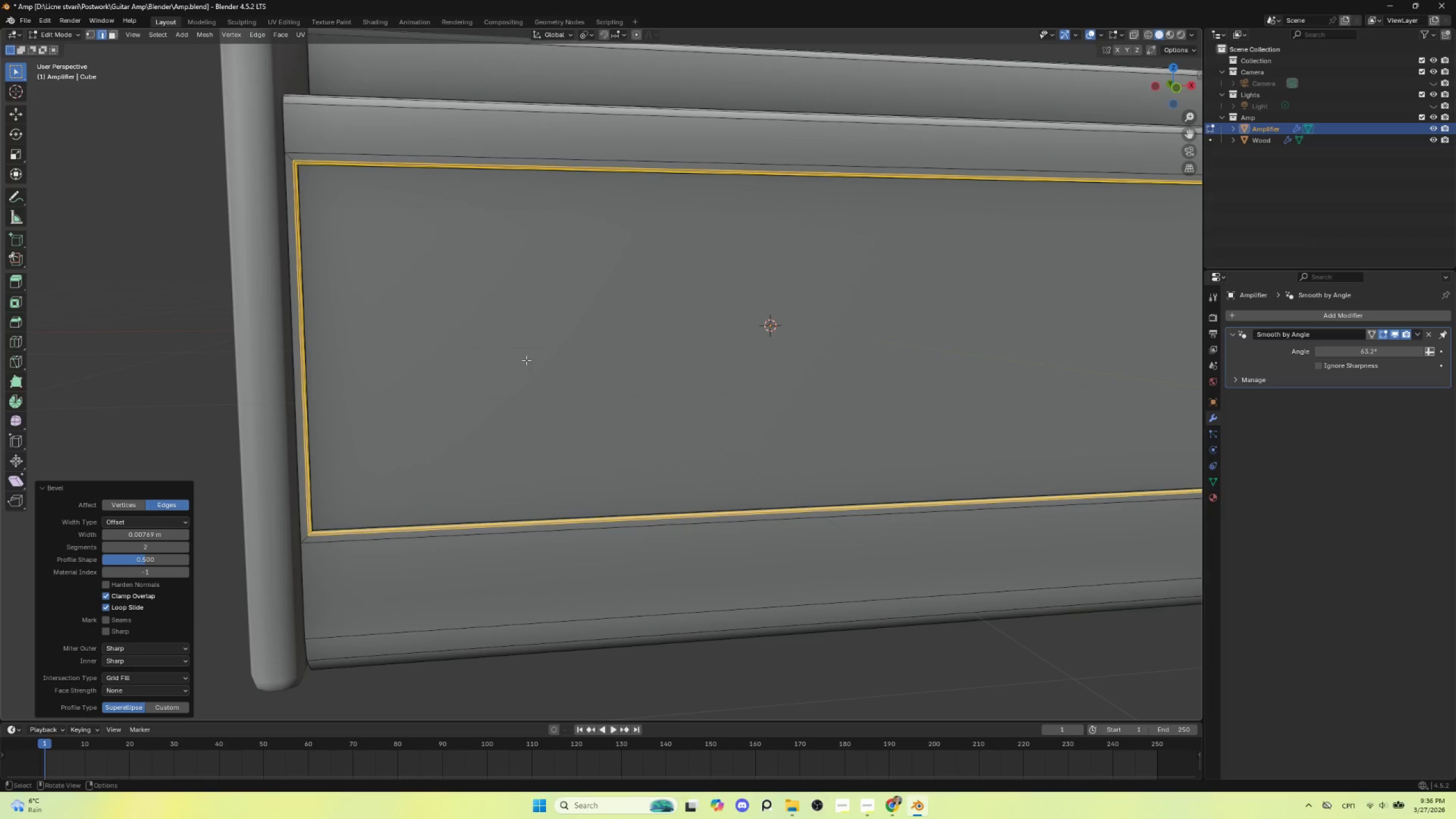 
key(Tab)
 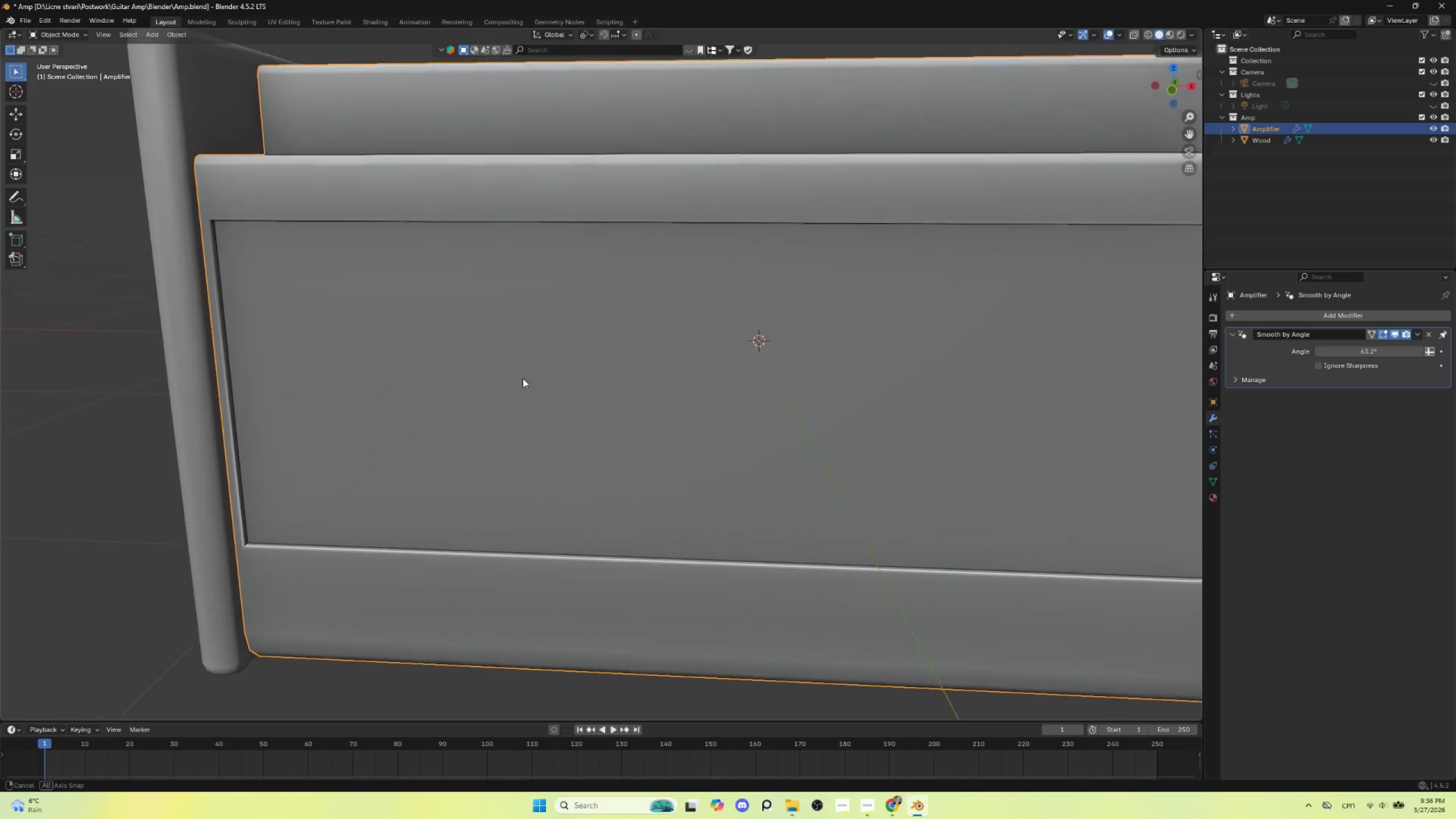 
scroll: coordinate [520, 386], scroll_direction: down, amount: 3.0
 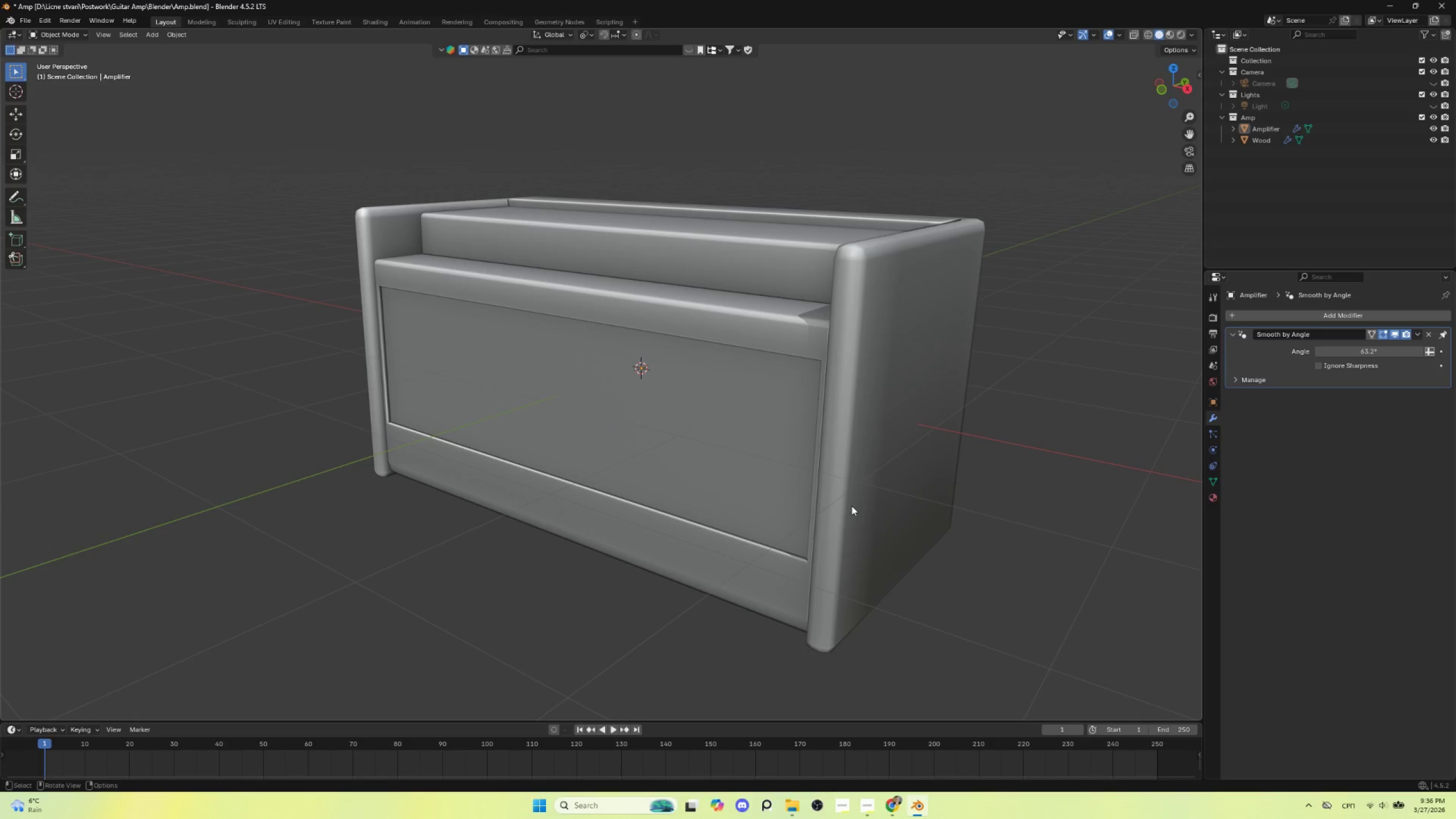 
hold_key(key=ShiftLeft, duration=0.45)
 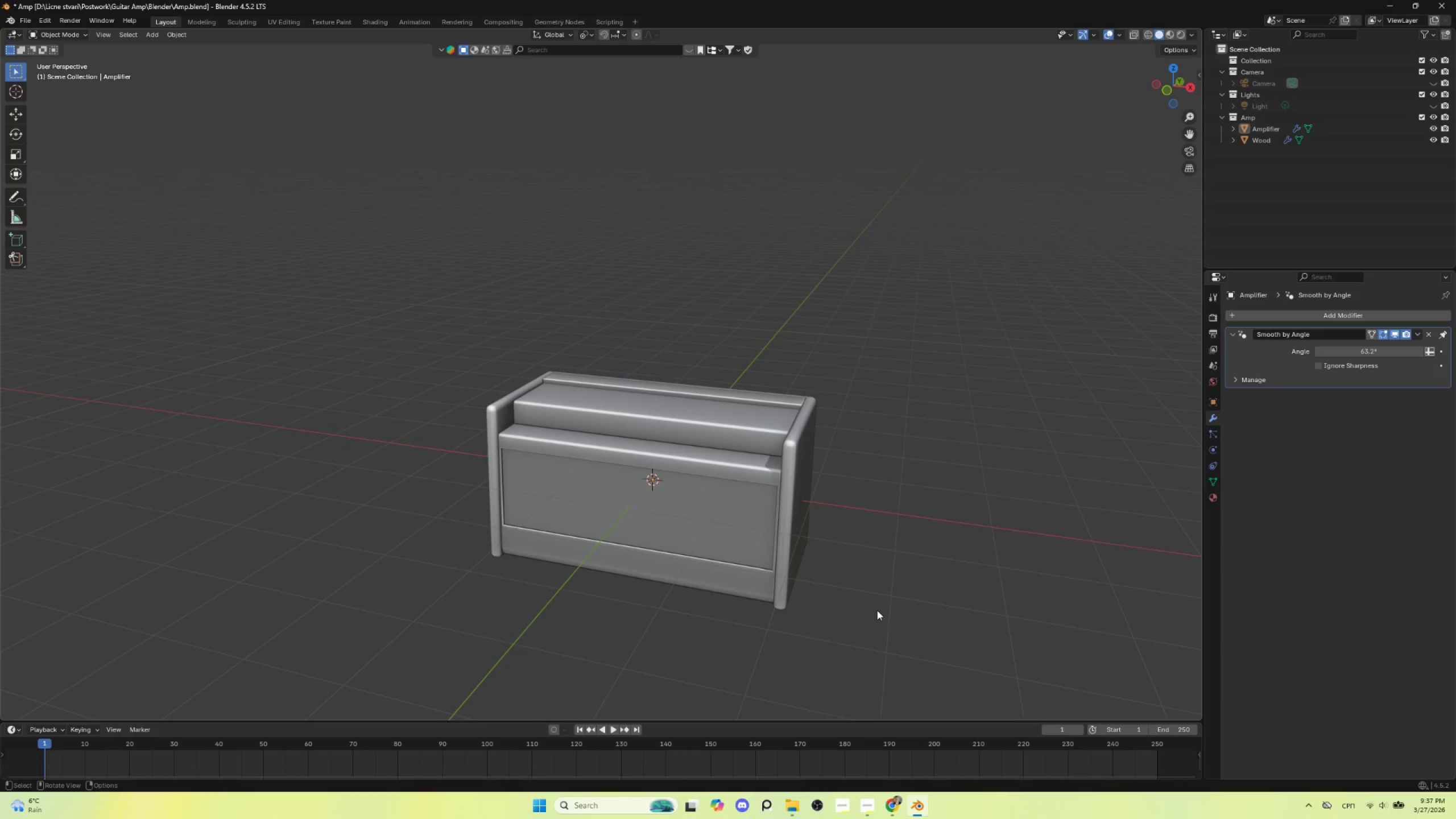 
scroll: coordinate [880, 501], scroll_direction: down, amount: 3.0
 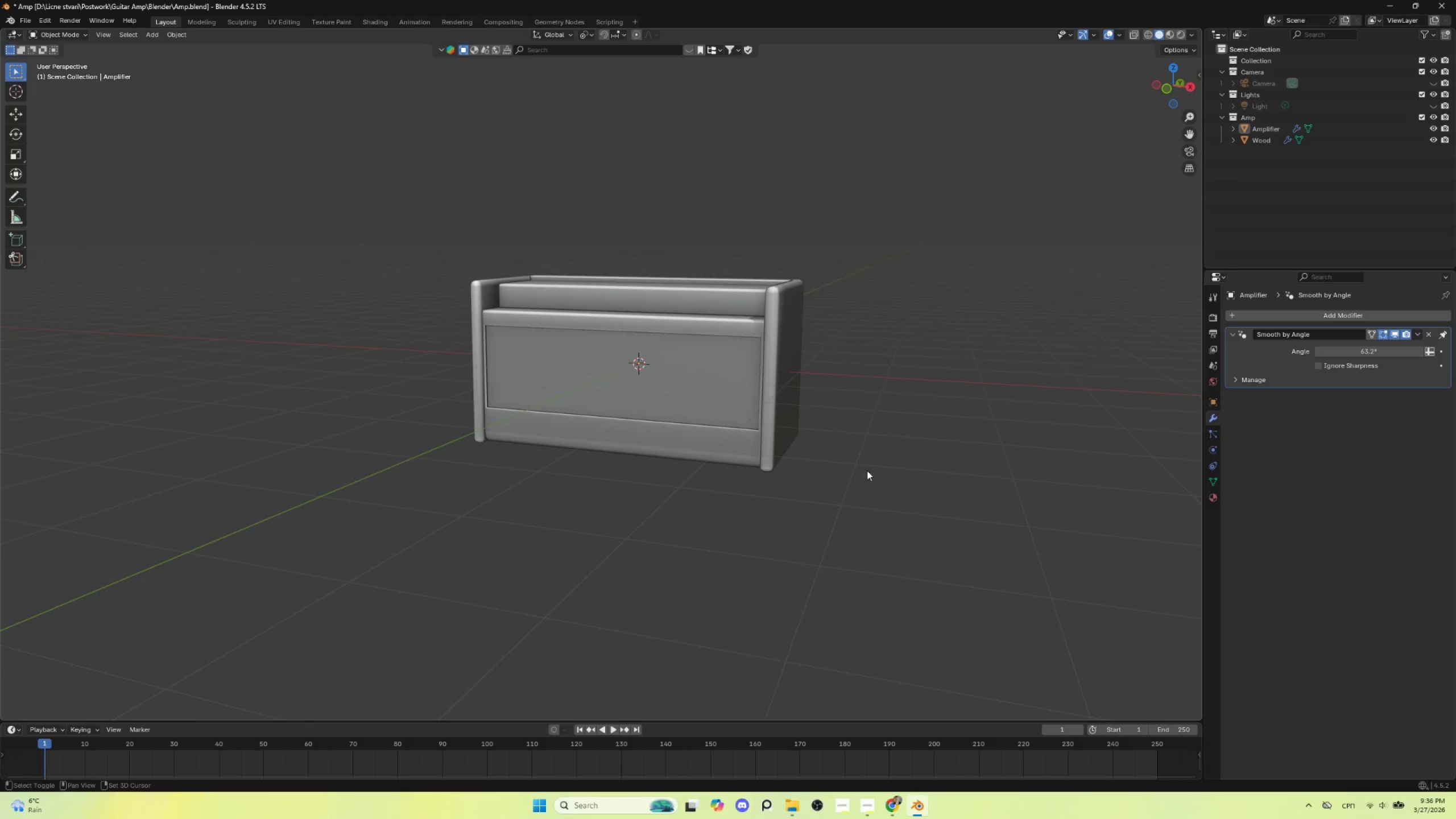 
hold_key(key=ShiftLeft, duration=0.8)
 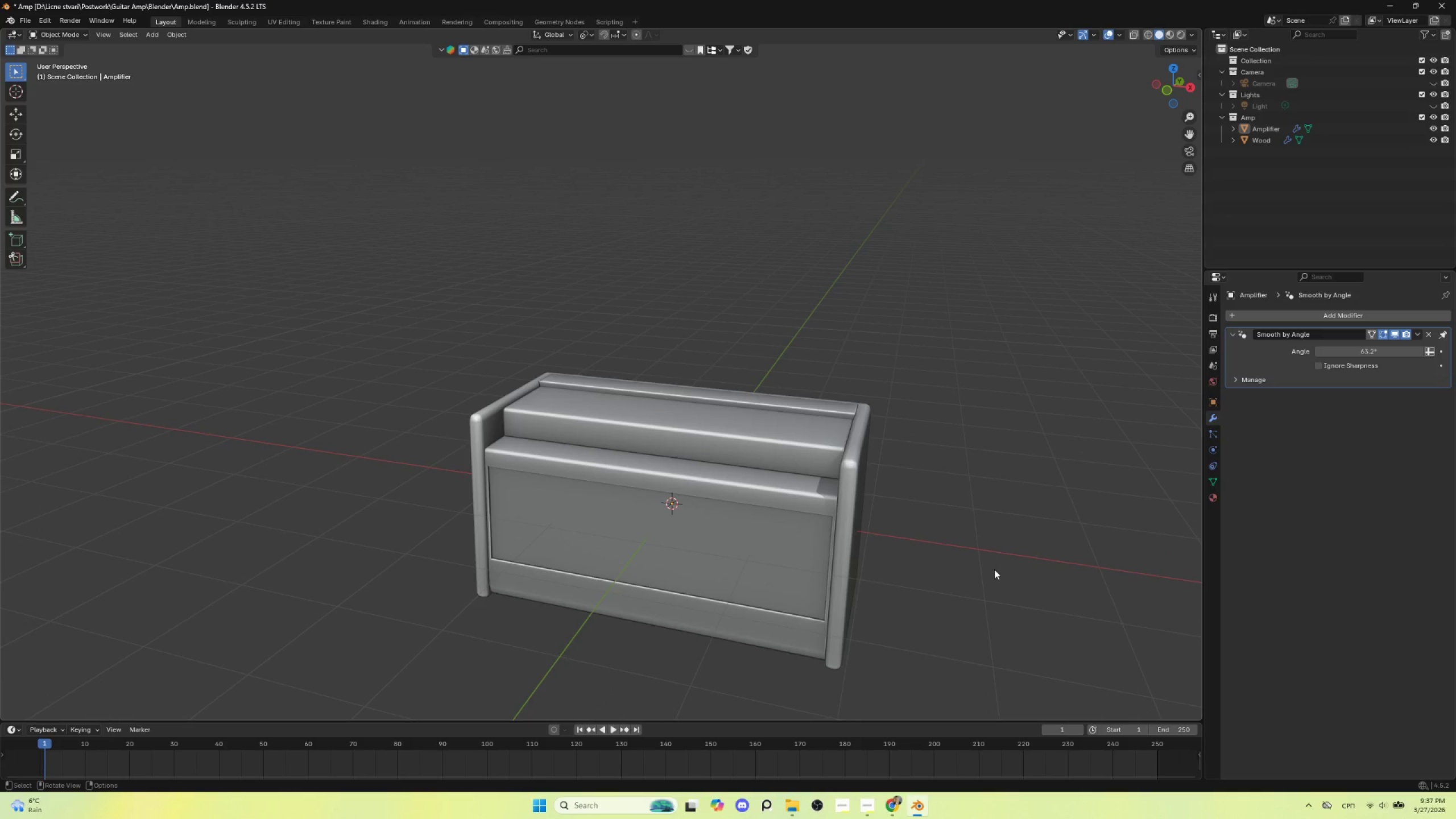 
scroll: coordinate [877, 610], scroll_direction: up, amount: 1.0
 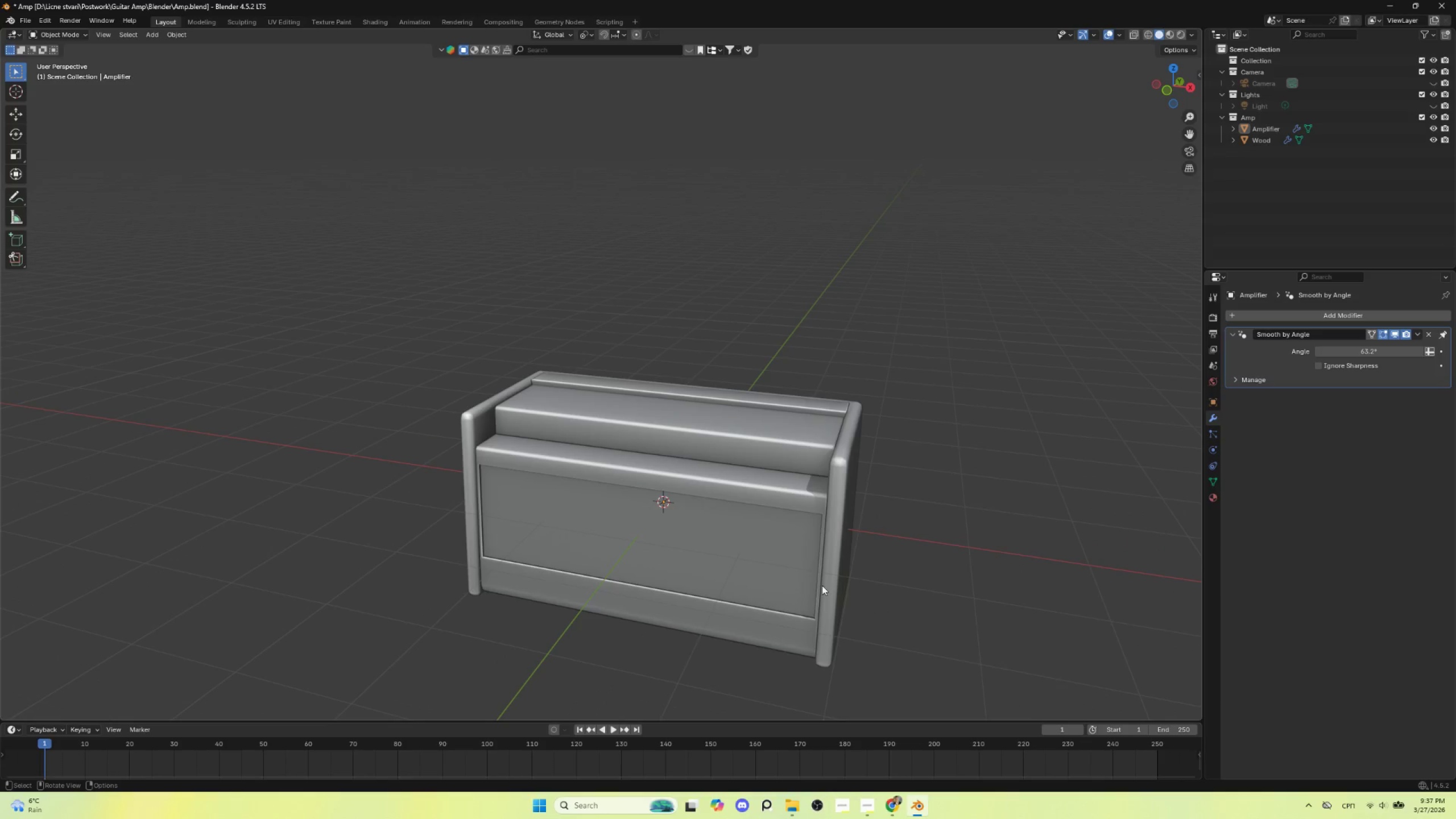 
hold_key(key=ShiftLeft, duration=11.53)
left_click([994, 569])
 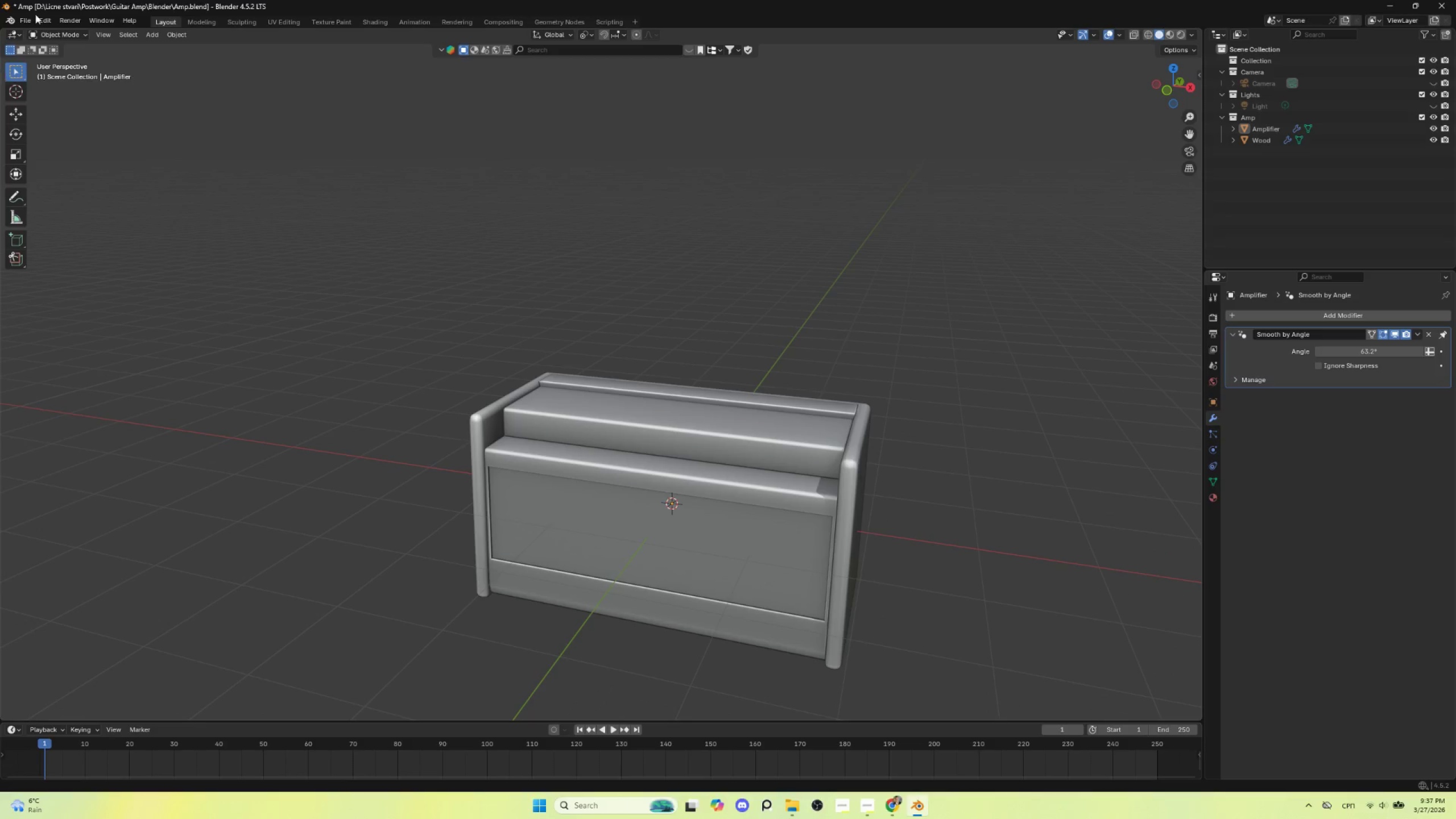 
left_click([26, 16])
 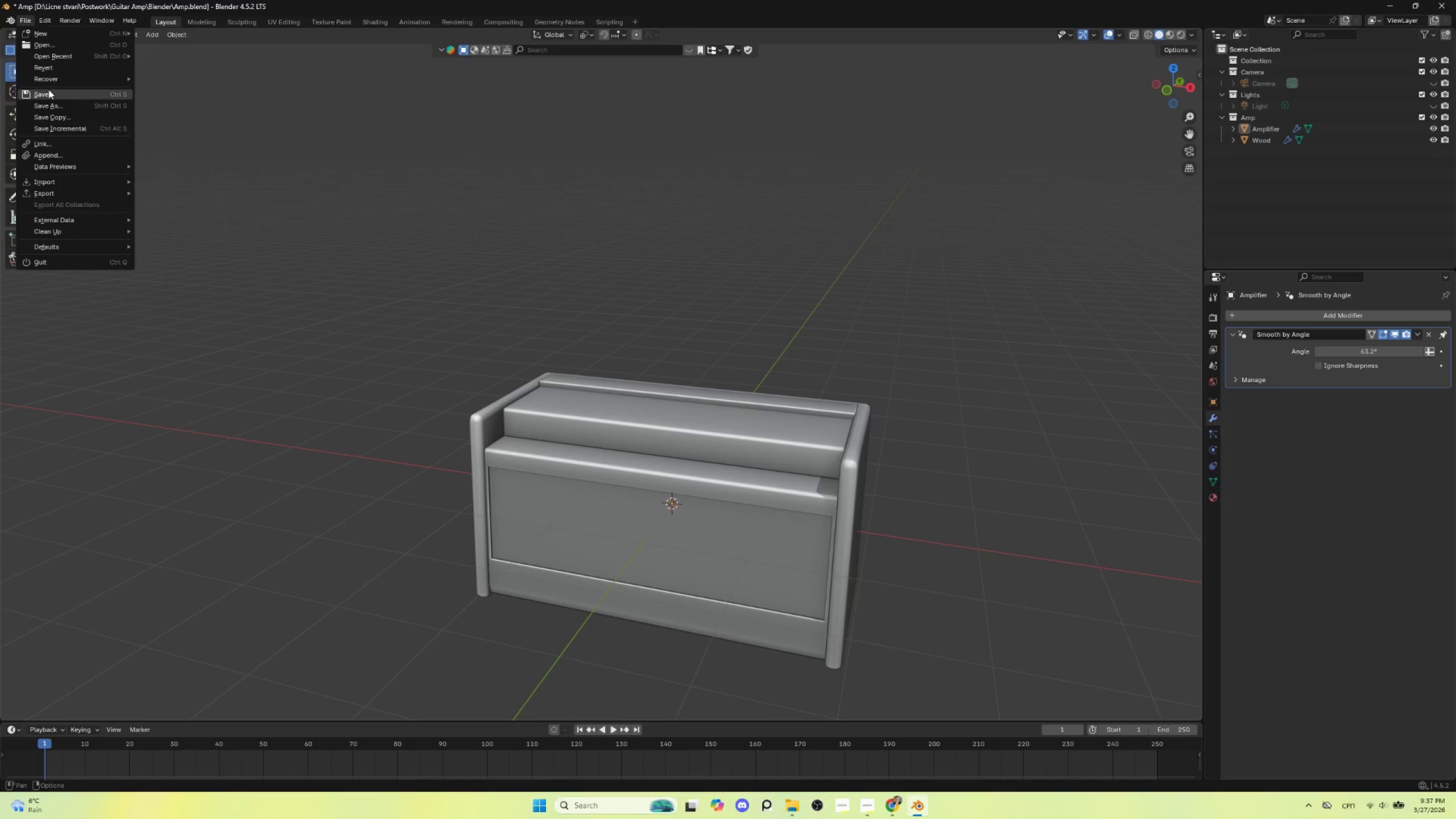 
left_click([48, 89])
 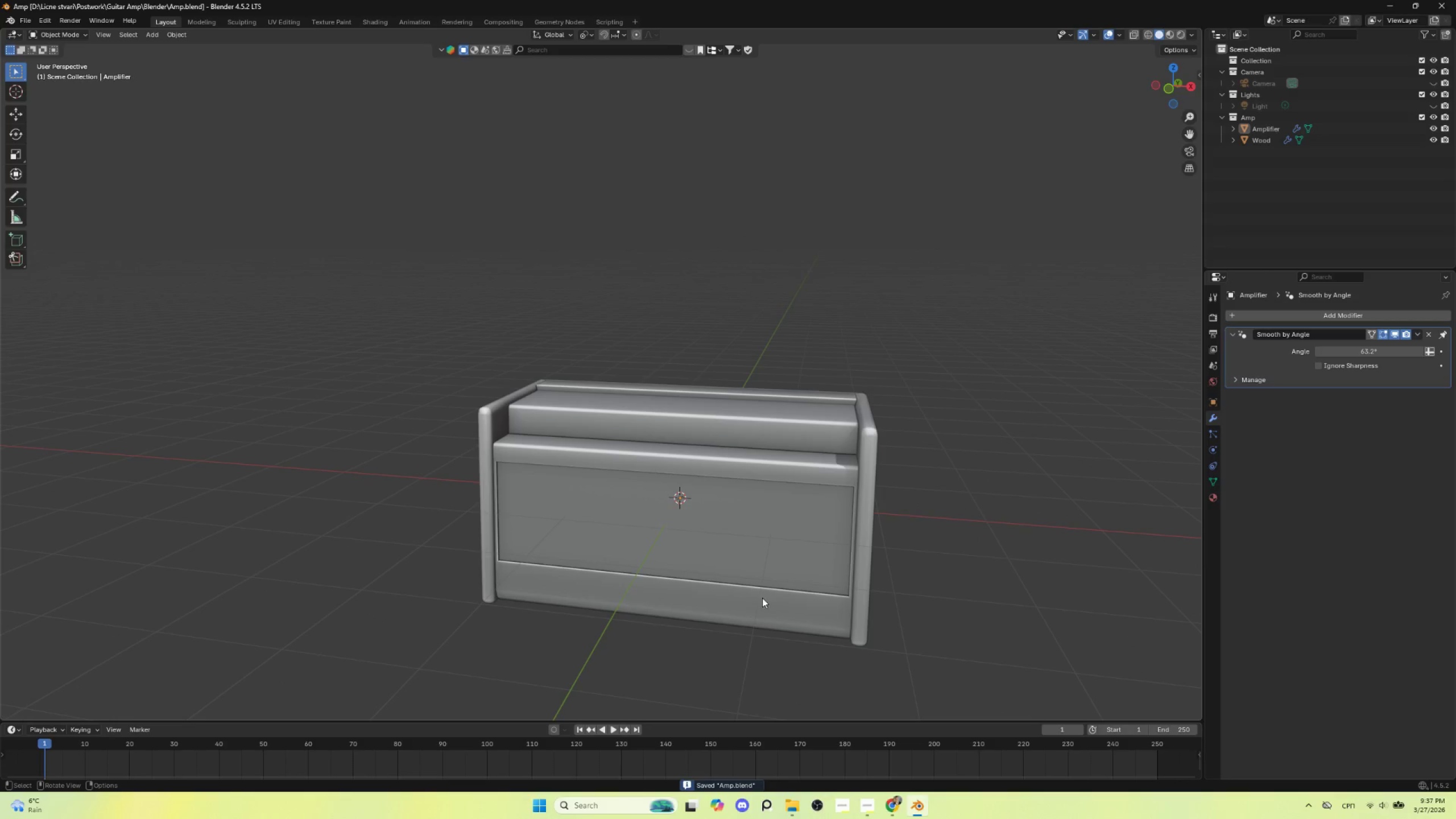 
left_click([367, 594])
 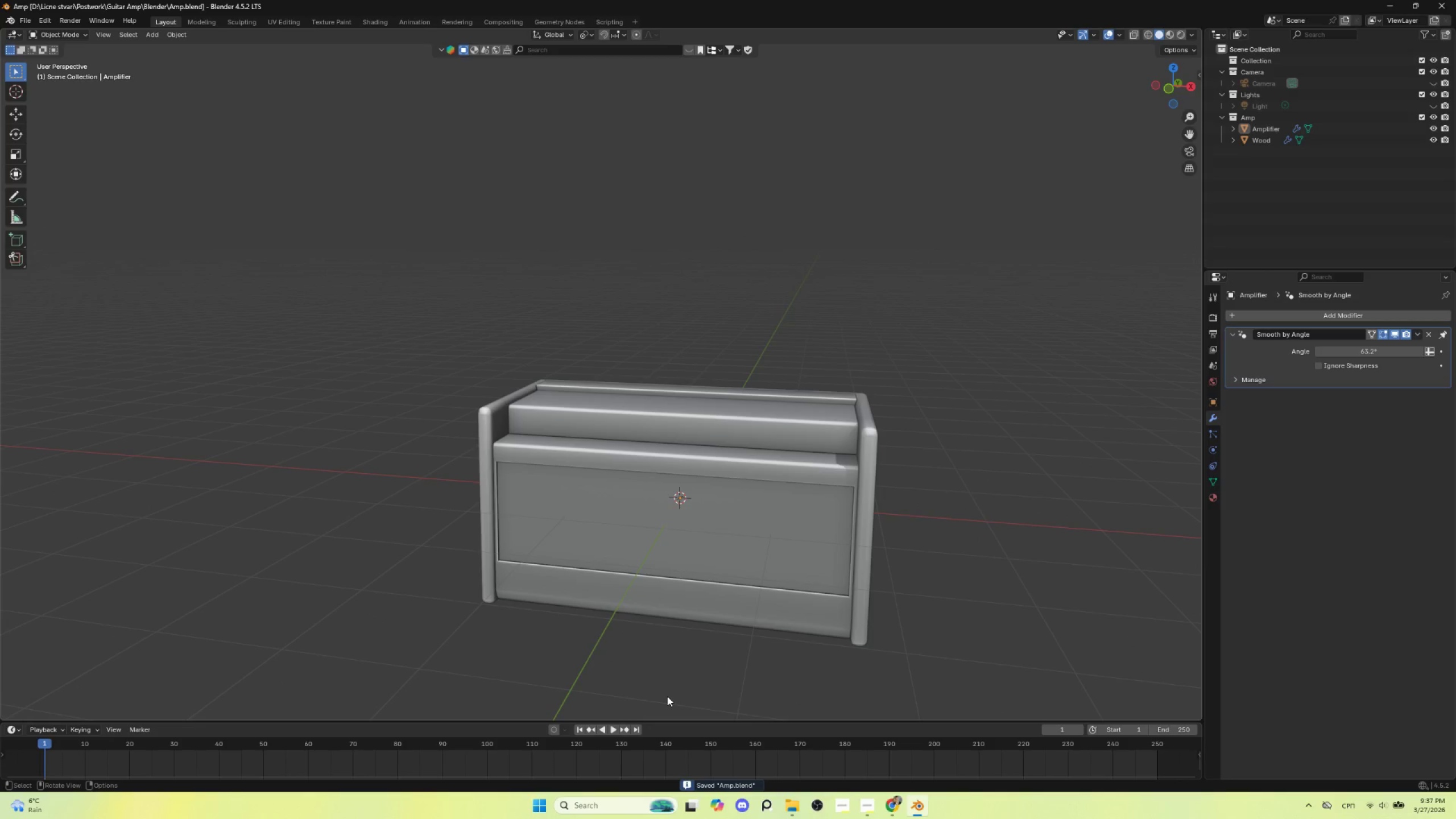 
hold_key(key=ShiftLeft, duration=0.61)
 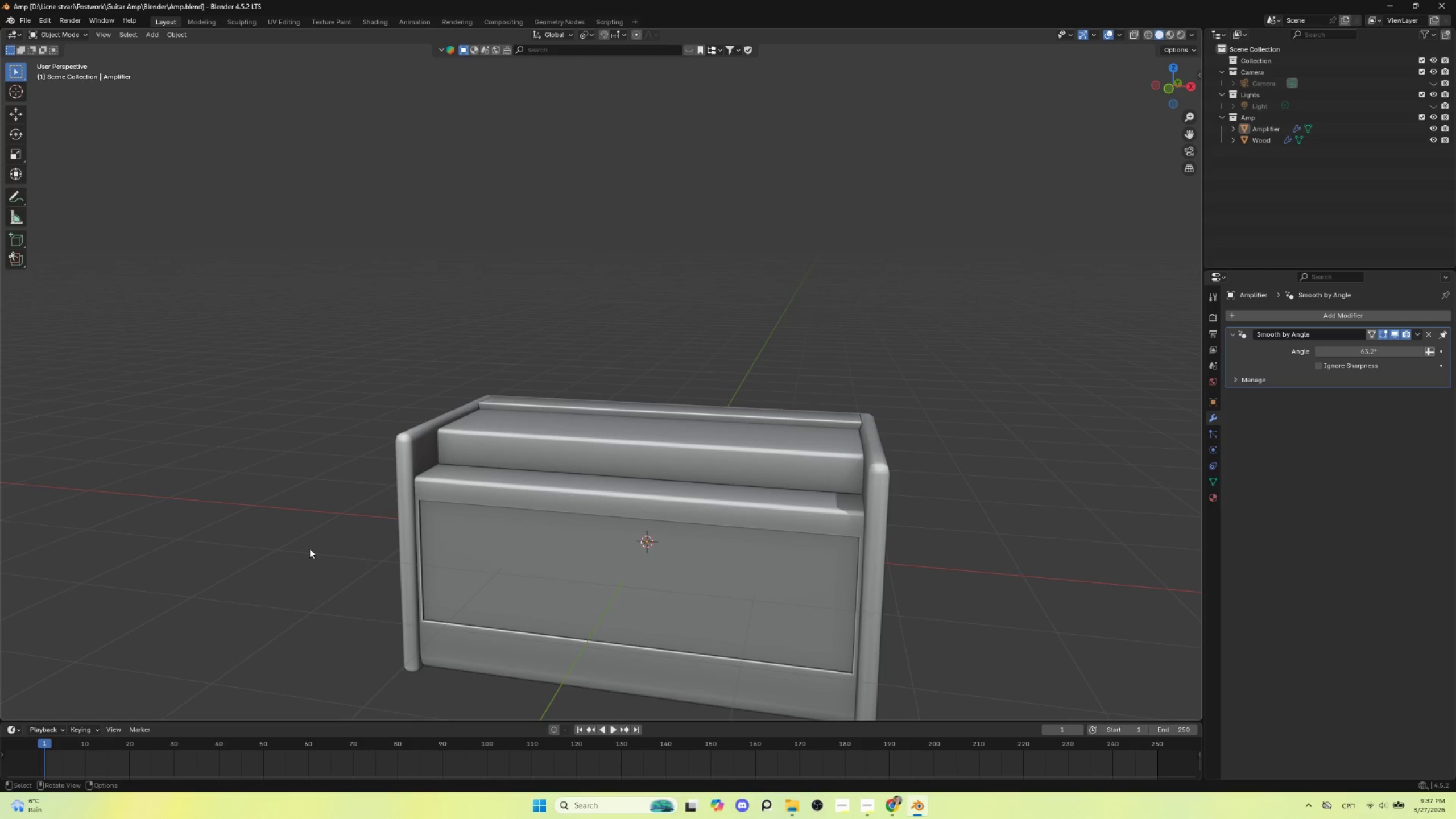 
scroll: coordinate [667, 696], scroll_direction: up, amount: 1.0
 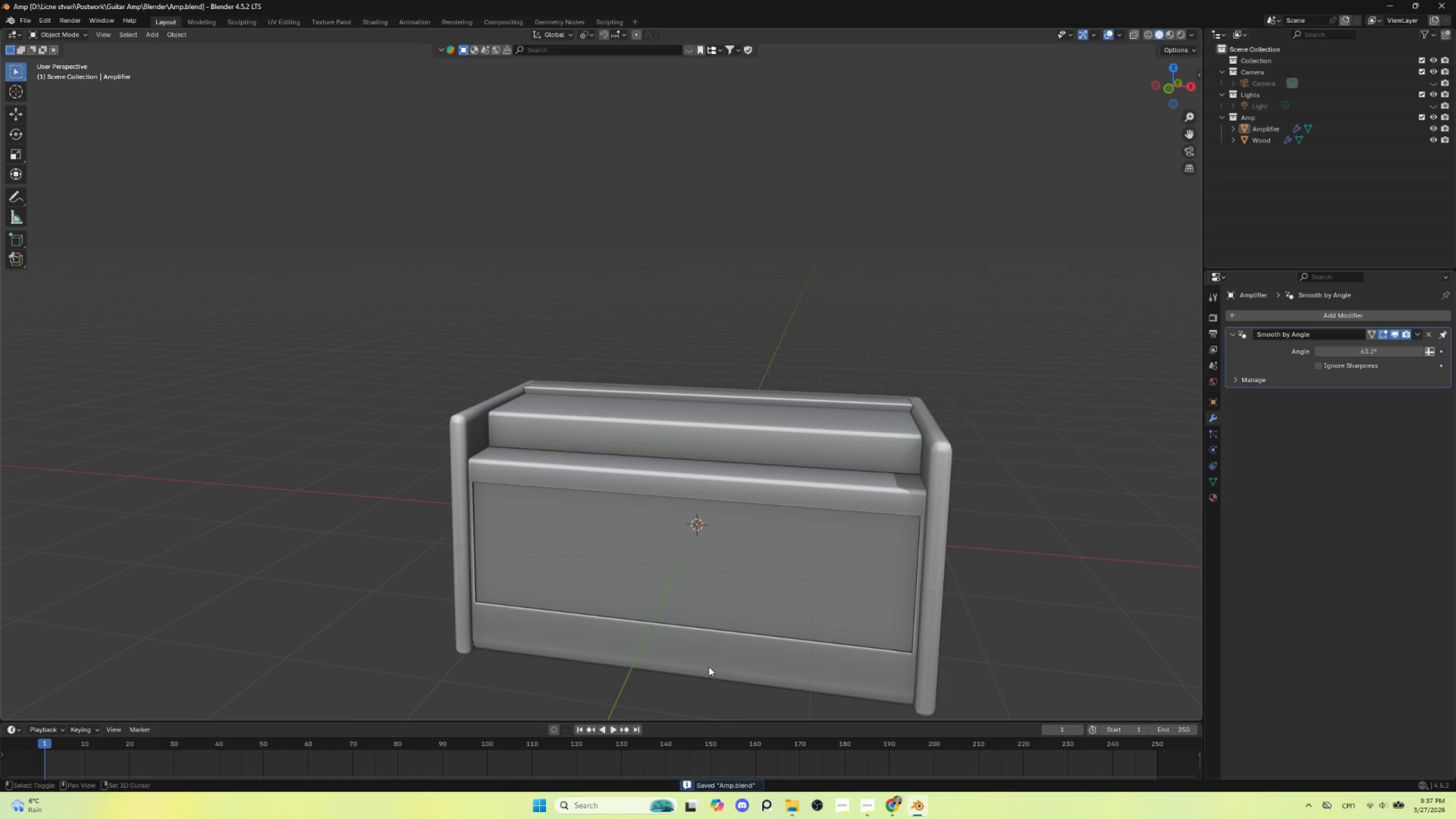 
key(Shift+A)
 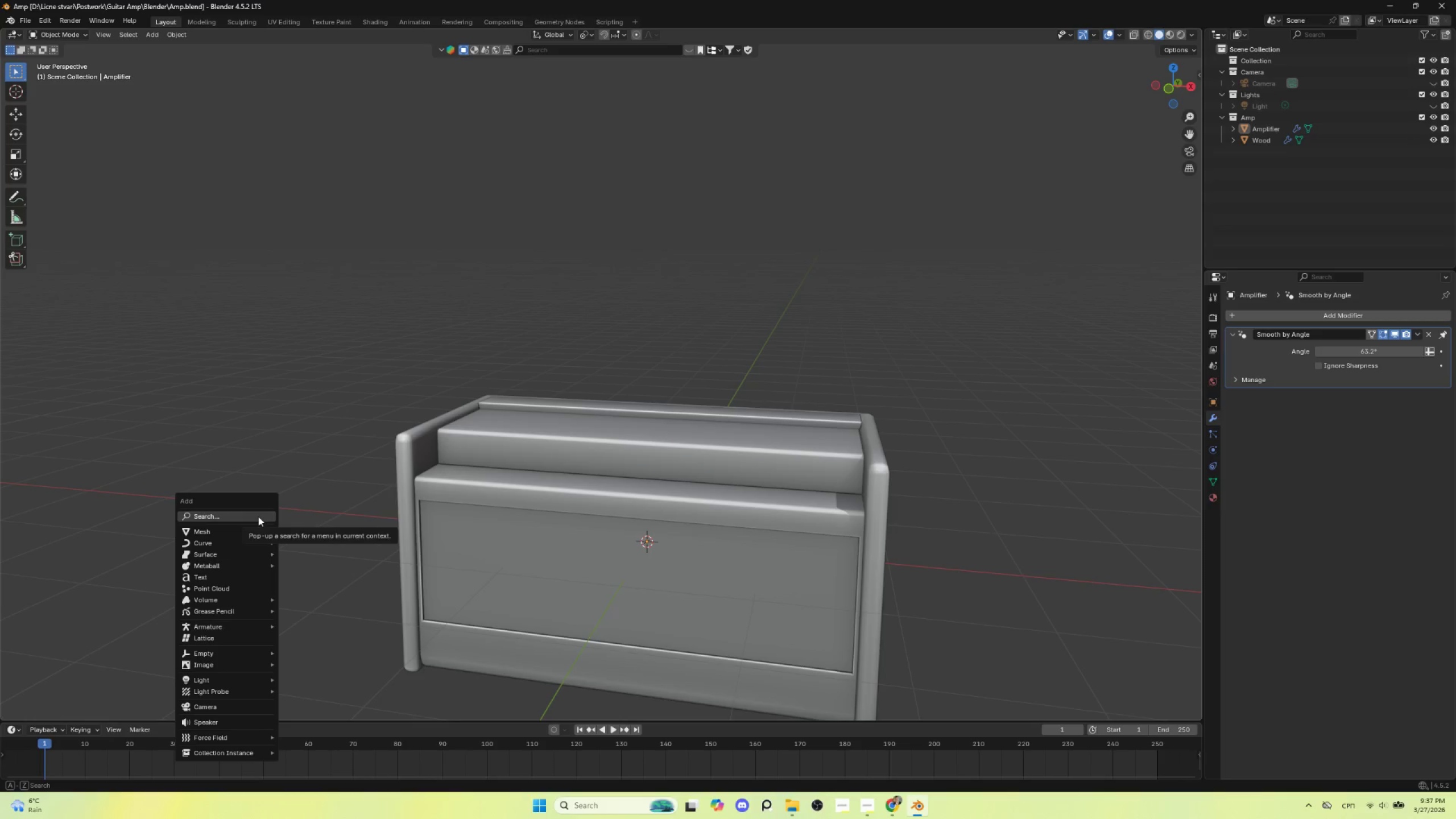 
mouse_move([259, 531])
 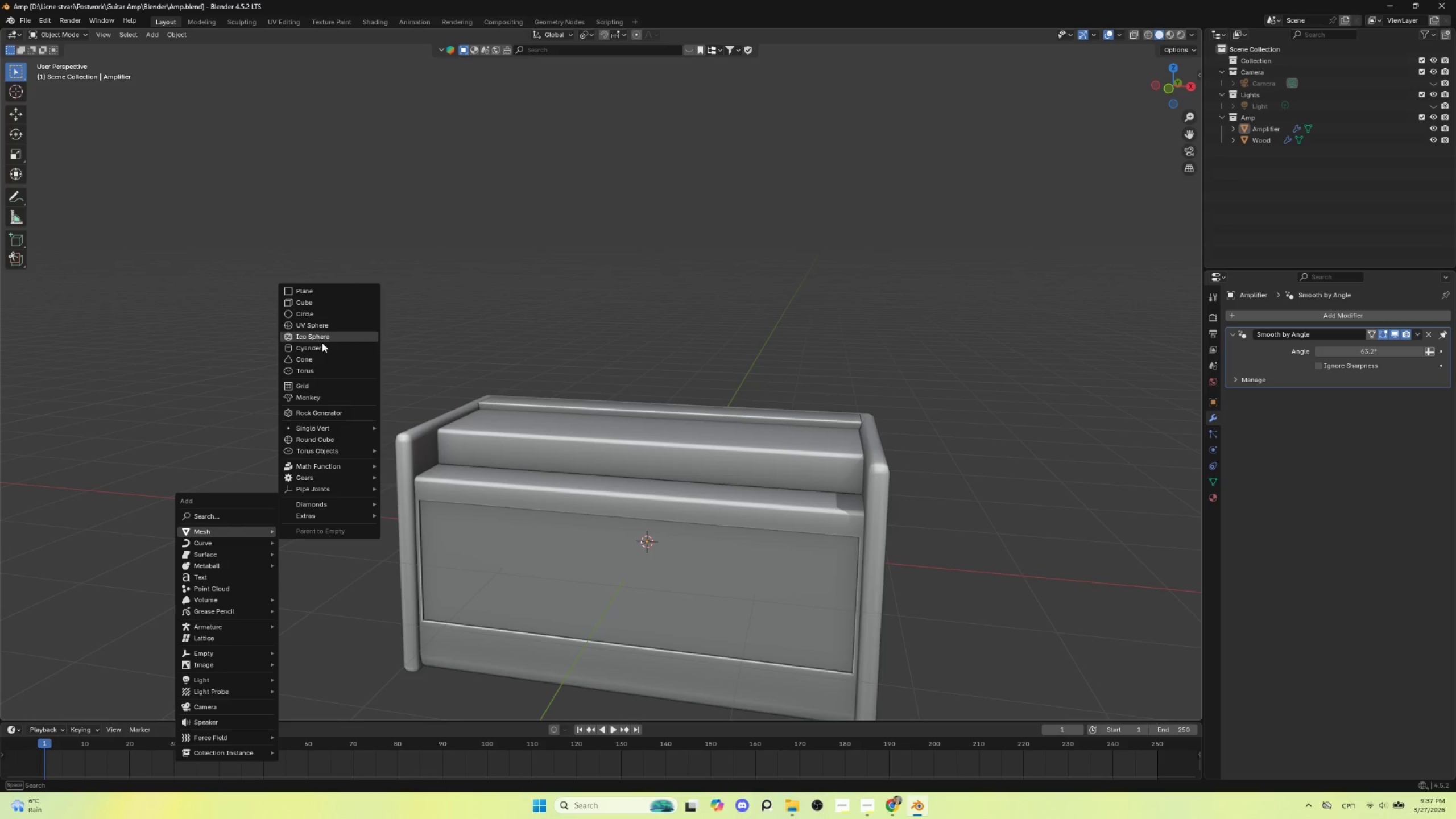 
left_click([320, 348])
 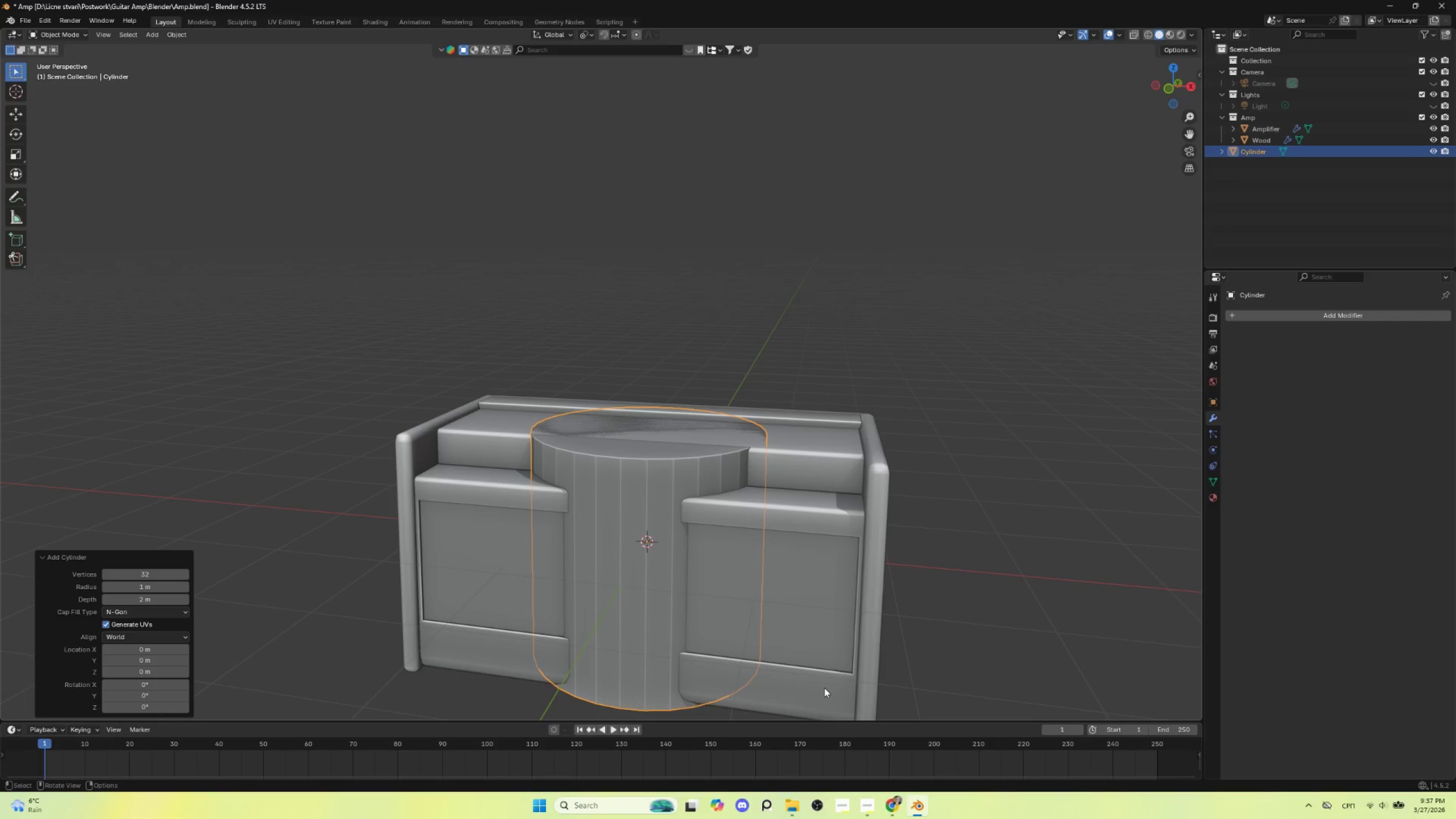 
wait(9.23)
 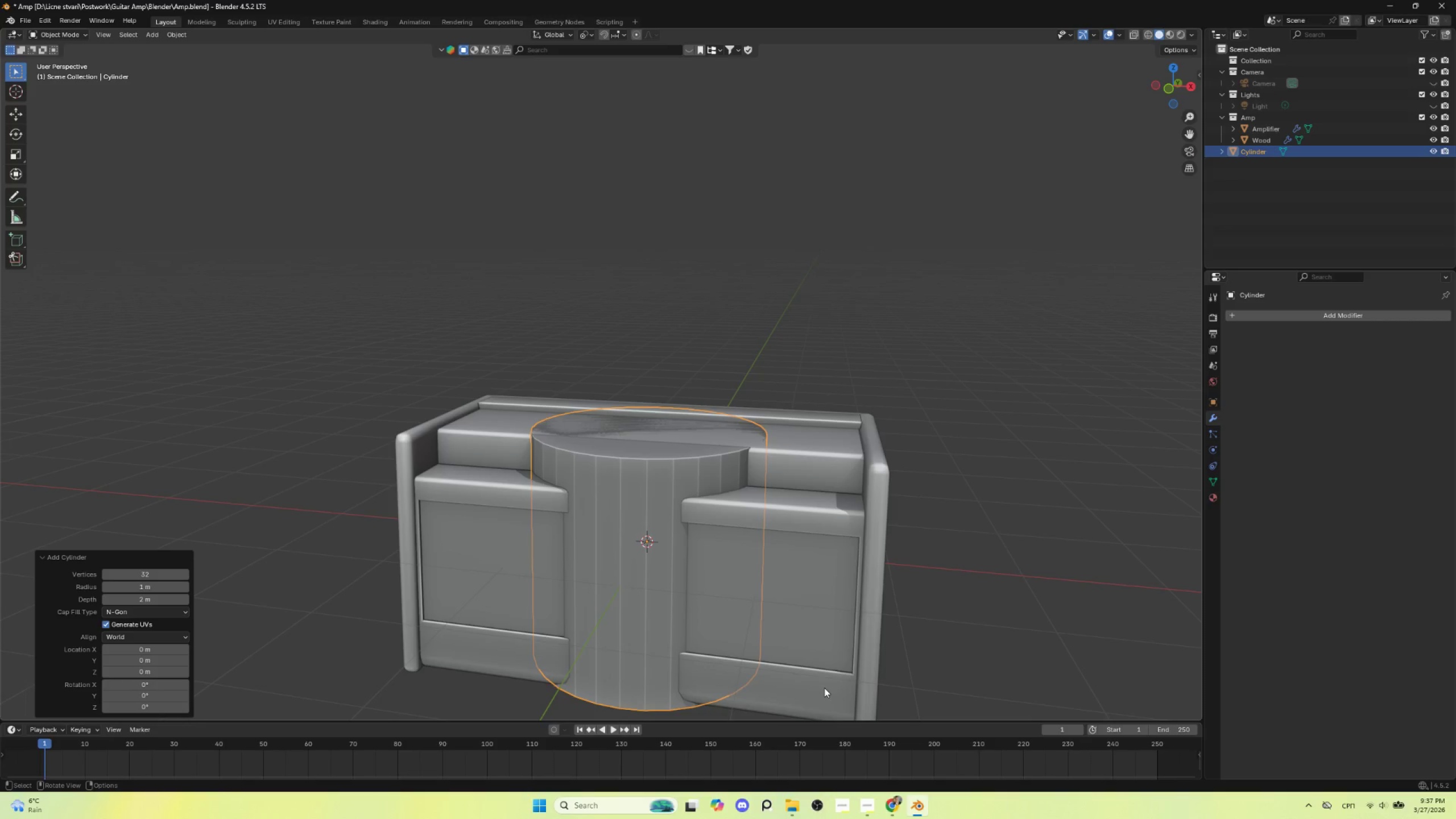 
left_click([108, 573])
 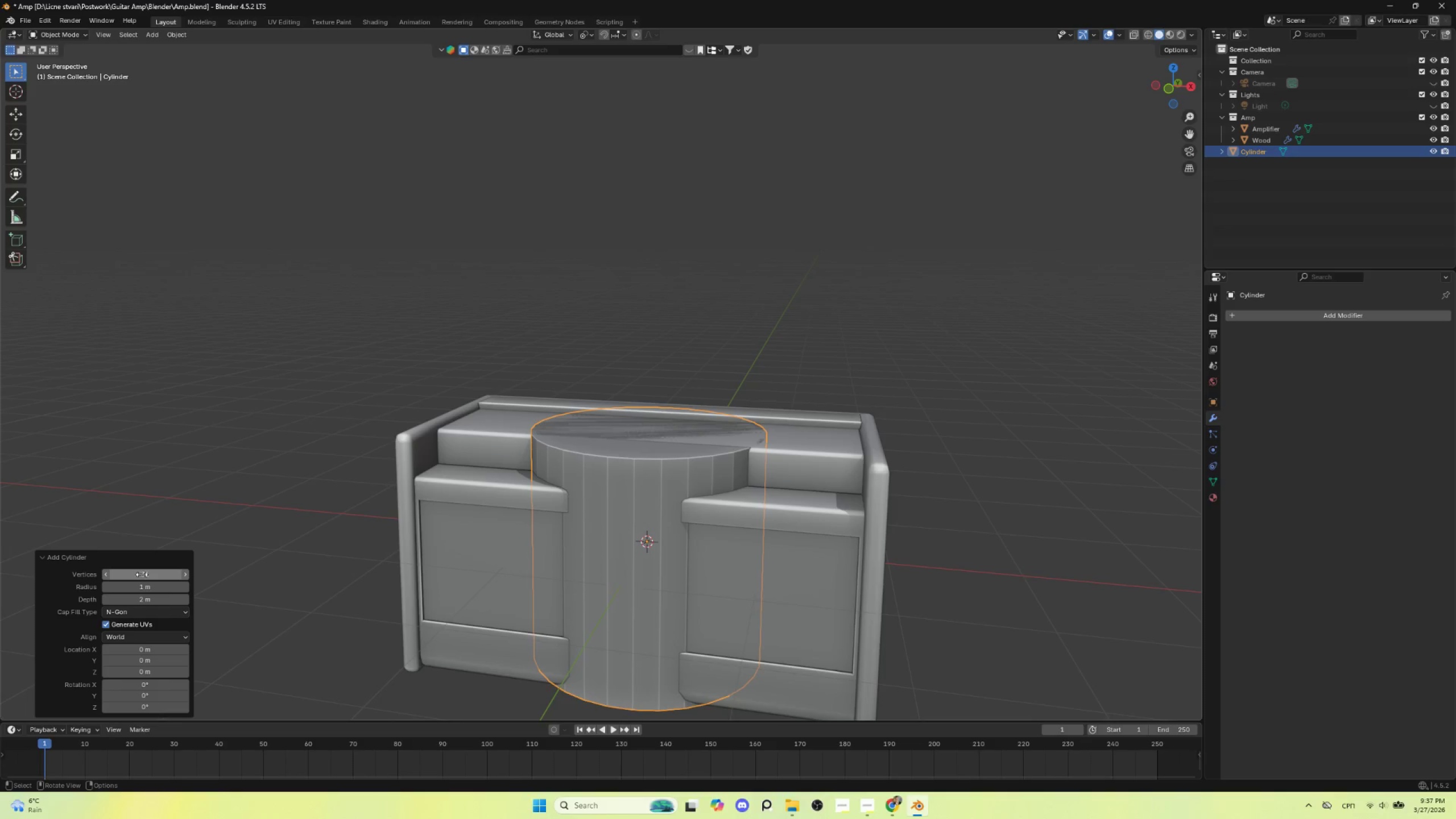 
left_click([145, 576])
 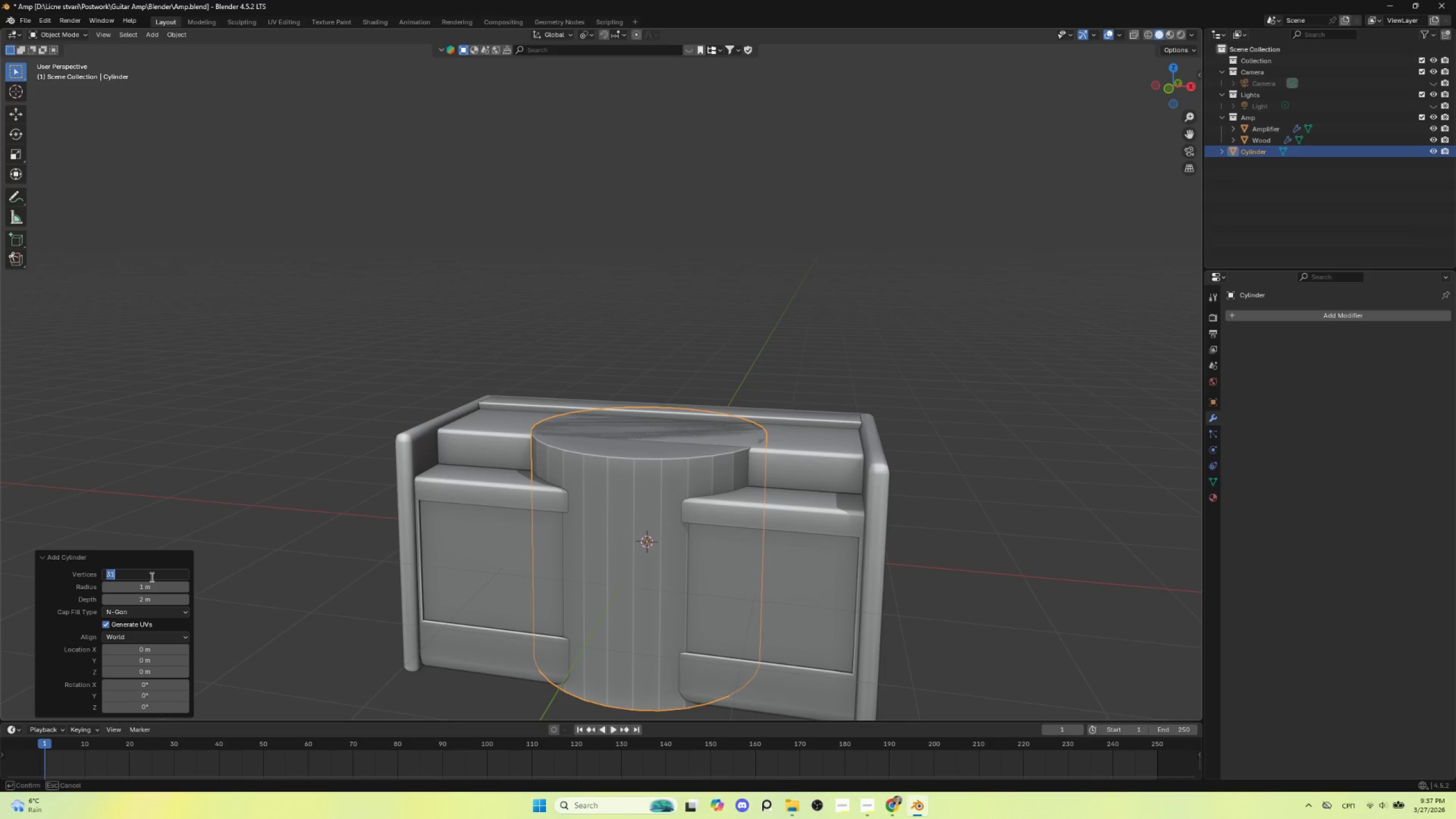 
type(16)
 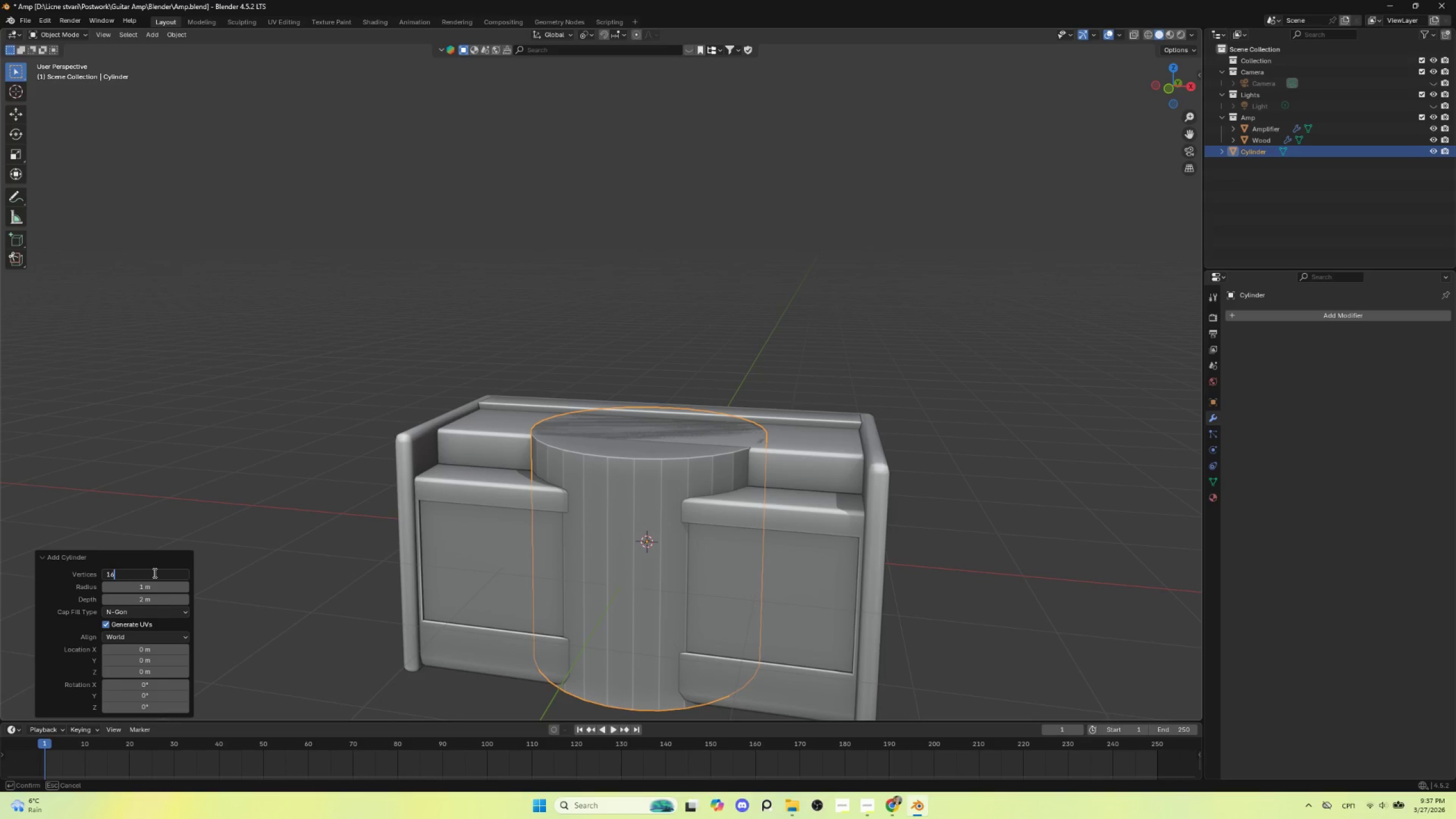 
key(Enter)
 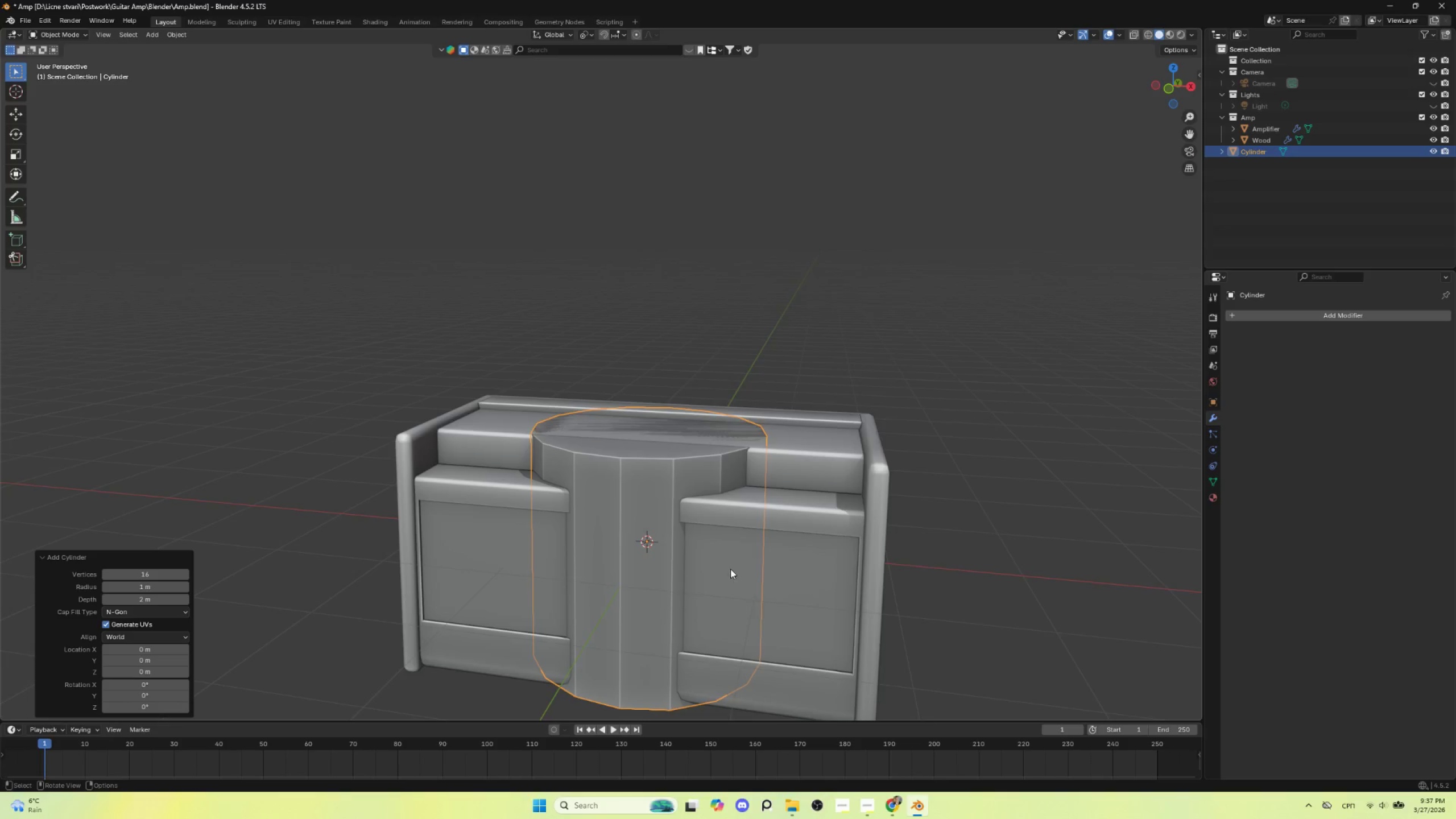 
hold_key(key=AltLeft, duration=0.39)
 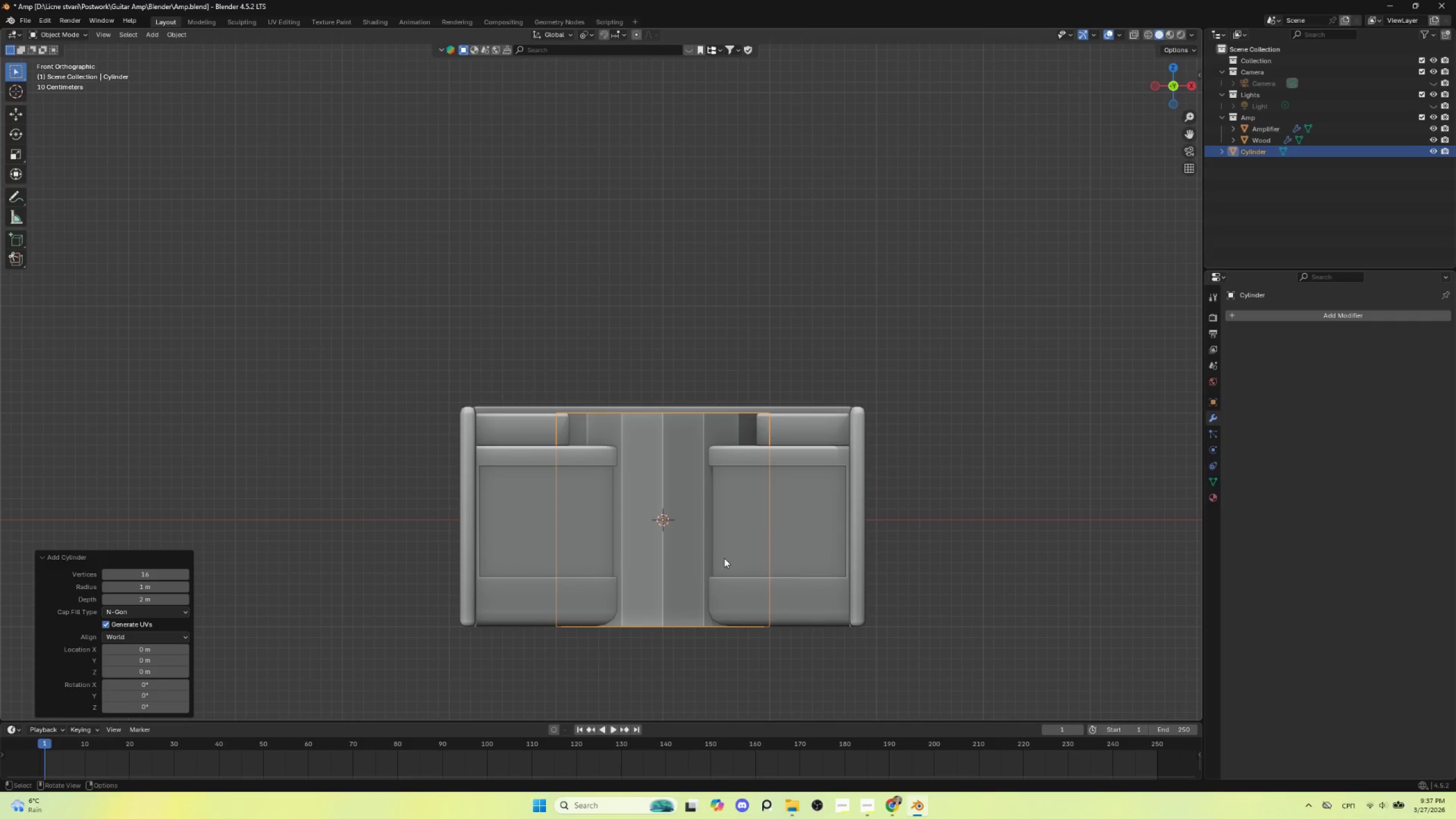 
type(gz)
 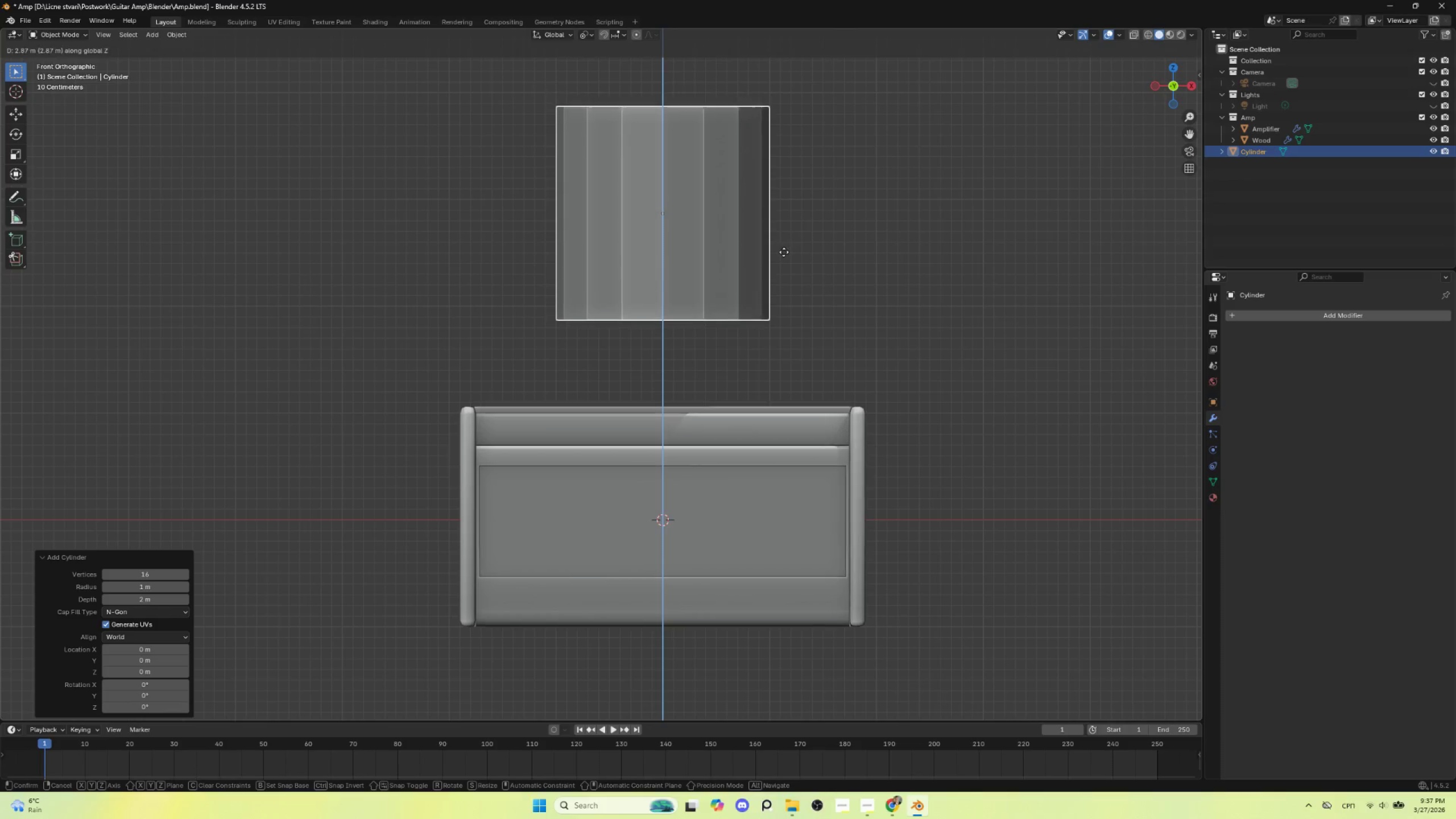 
left_click([784, 252])
 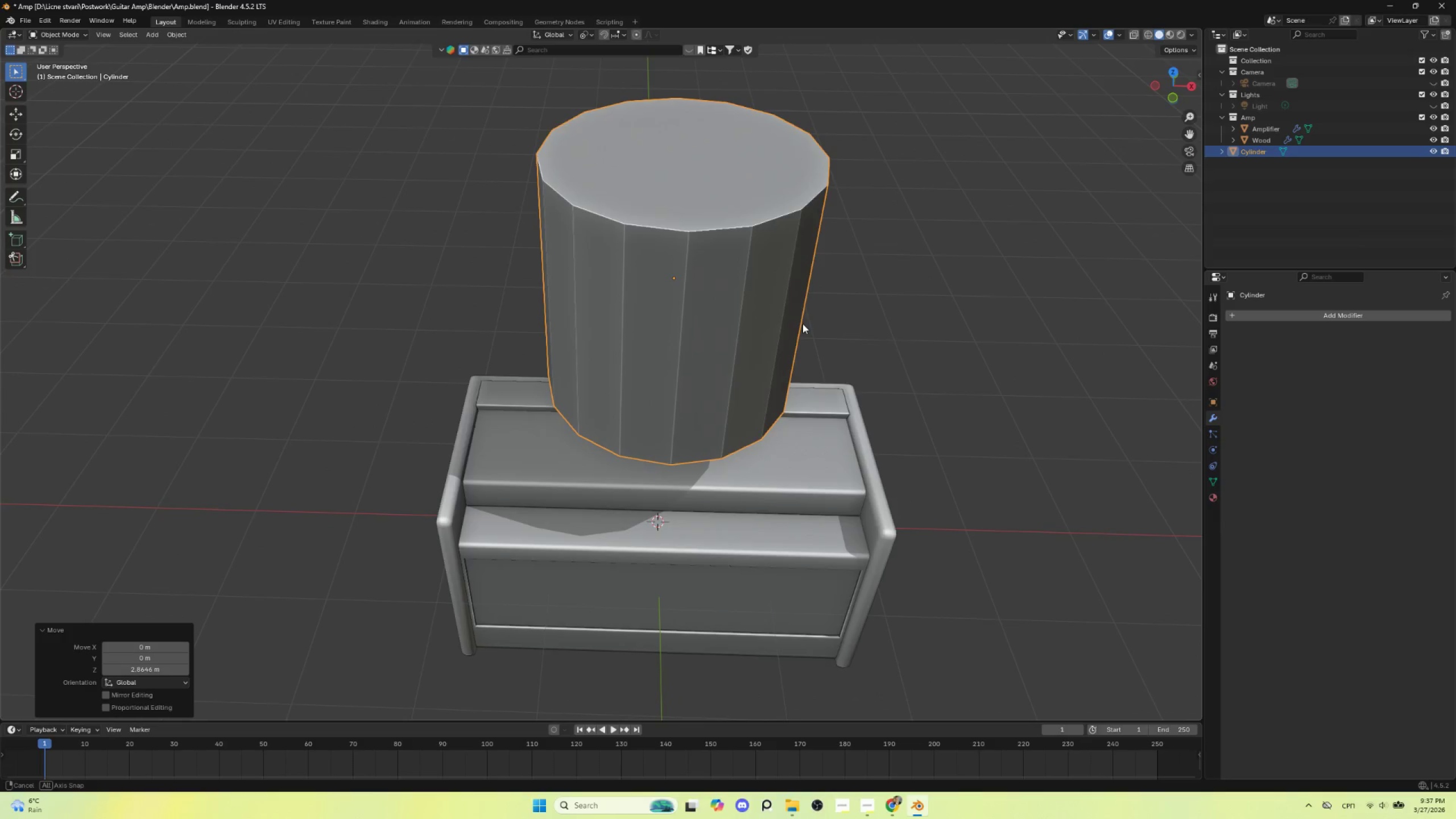 
left_click([661, 205])
 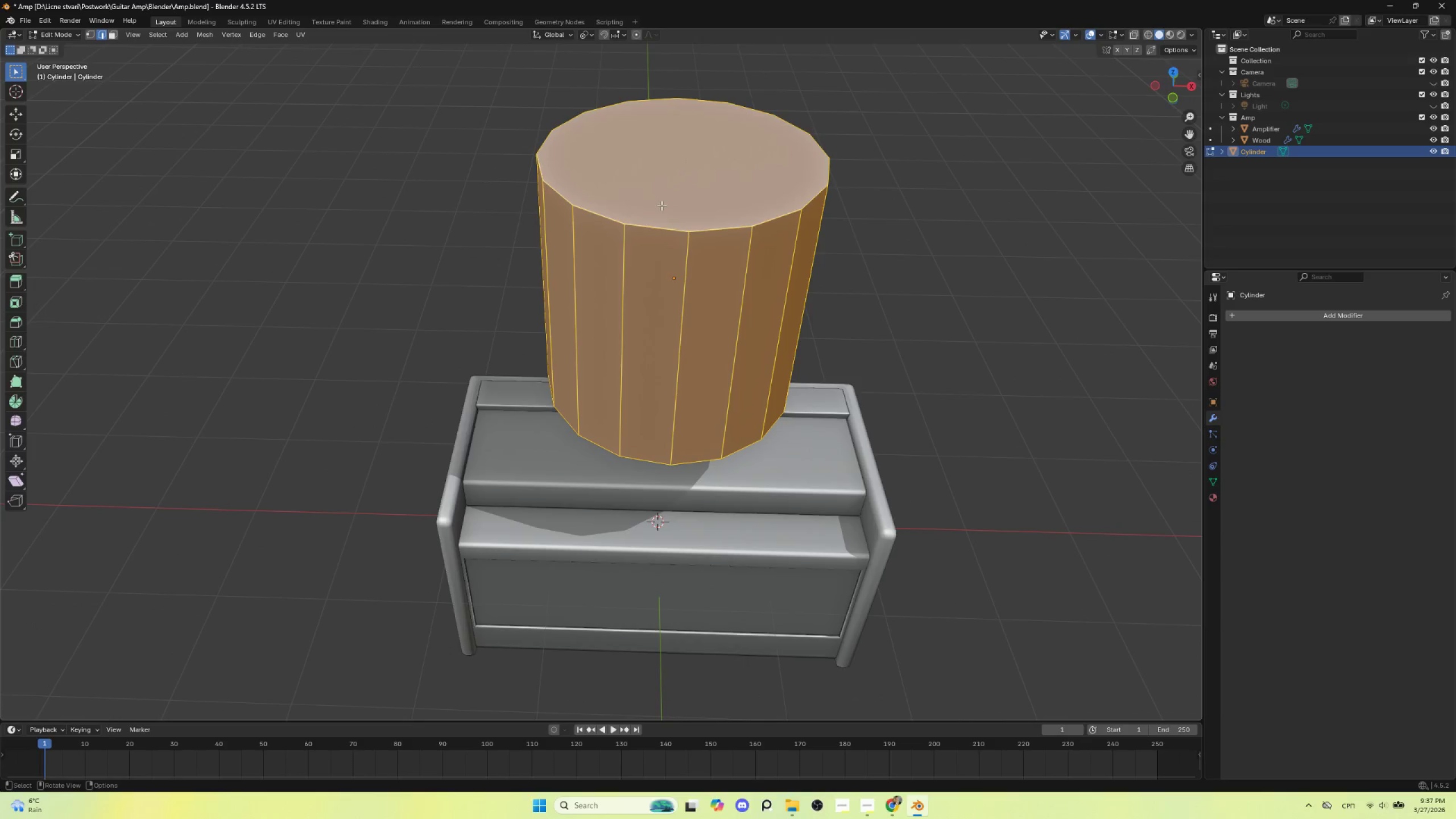 
key(Tab)
 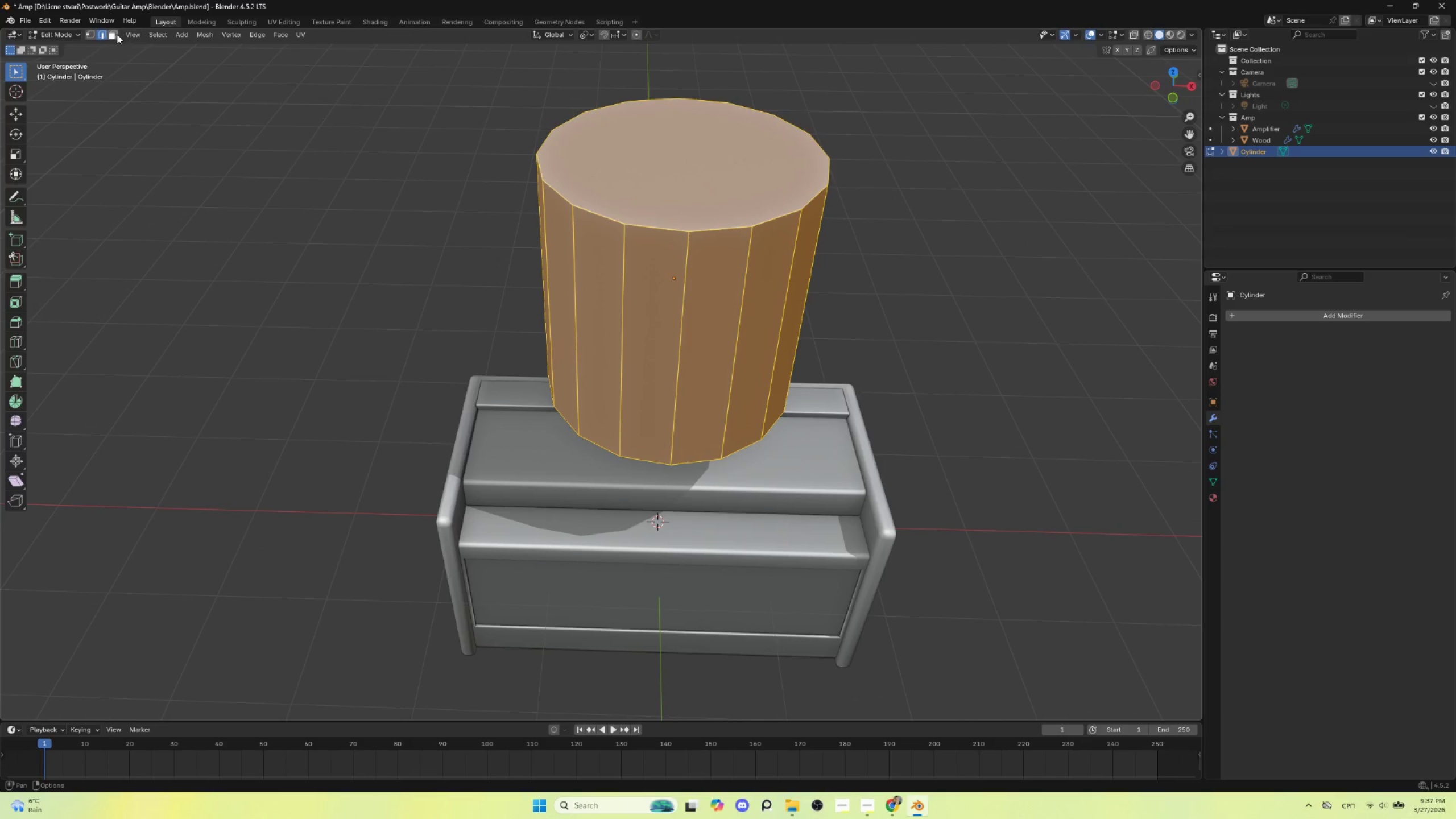 
left_click([117, 34])
 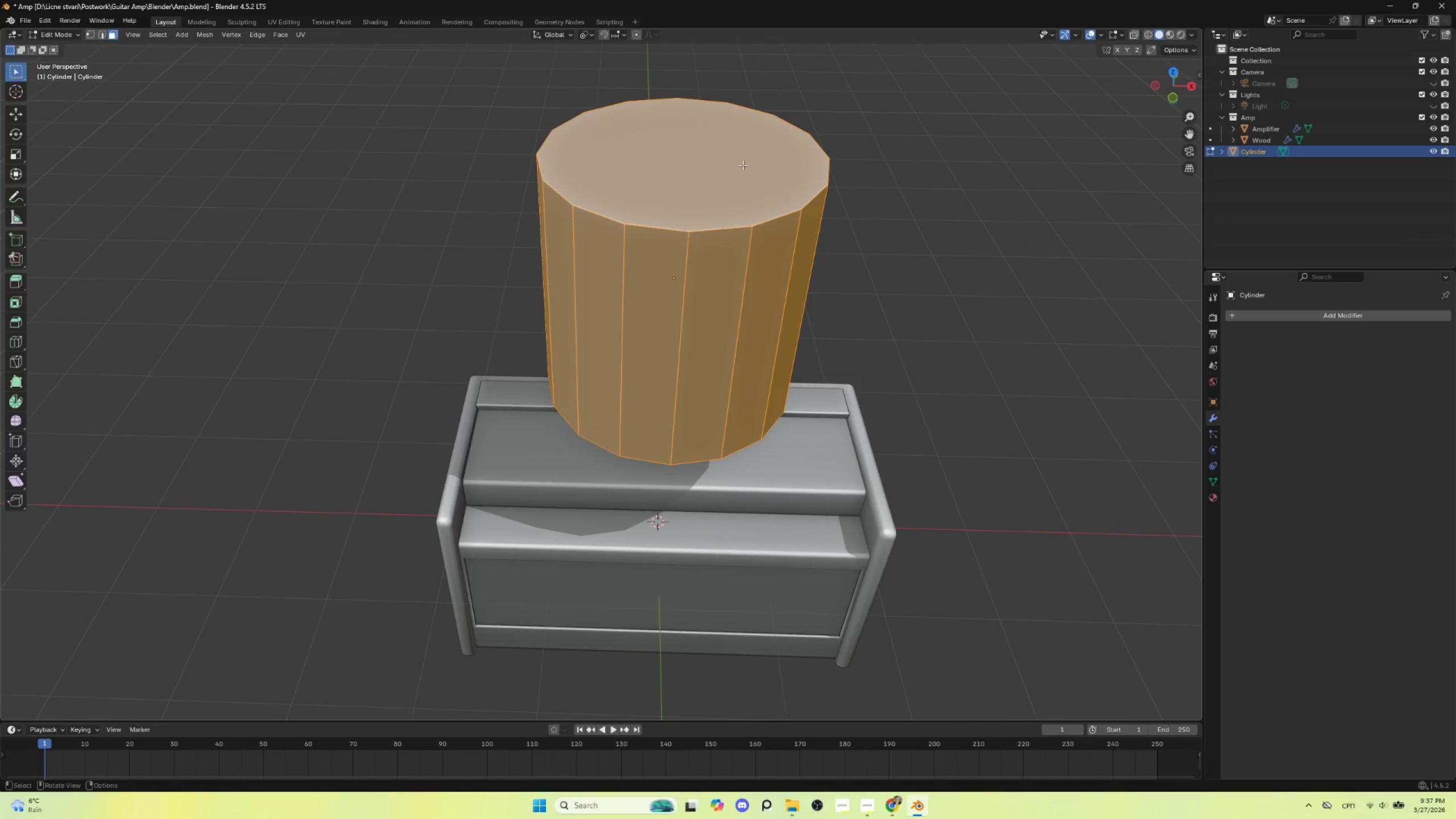 
left_click([743, 165])
 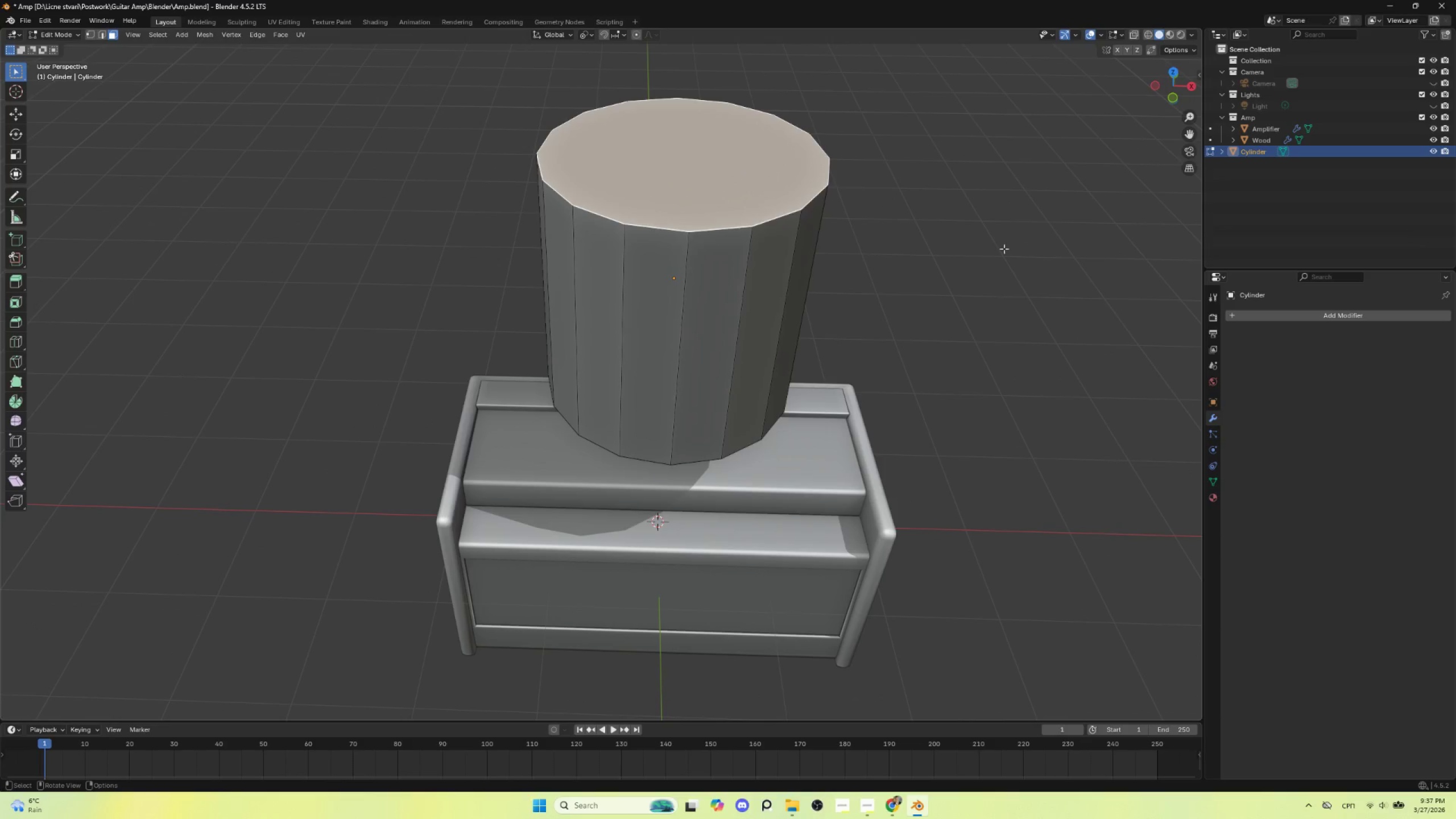 
key(S)
 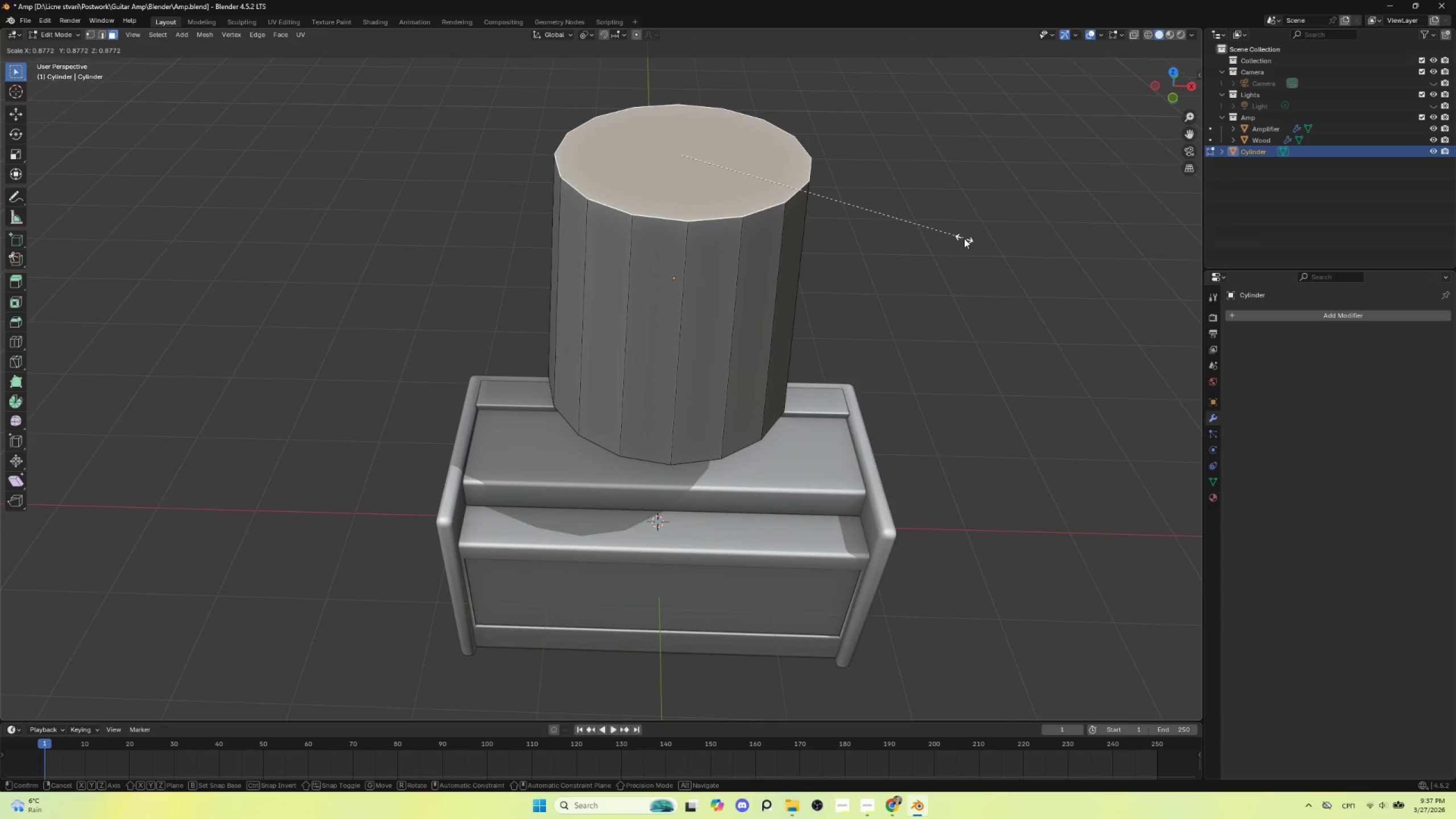 
left_click([964, 238])
 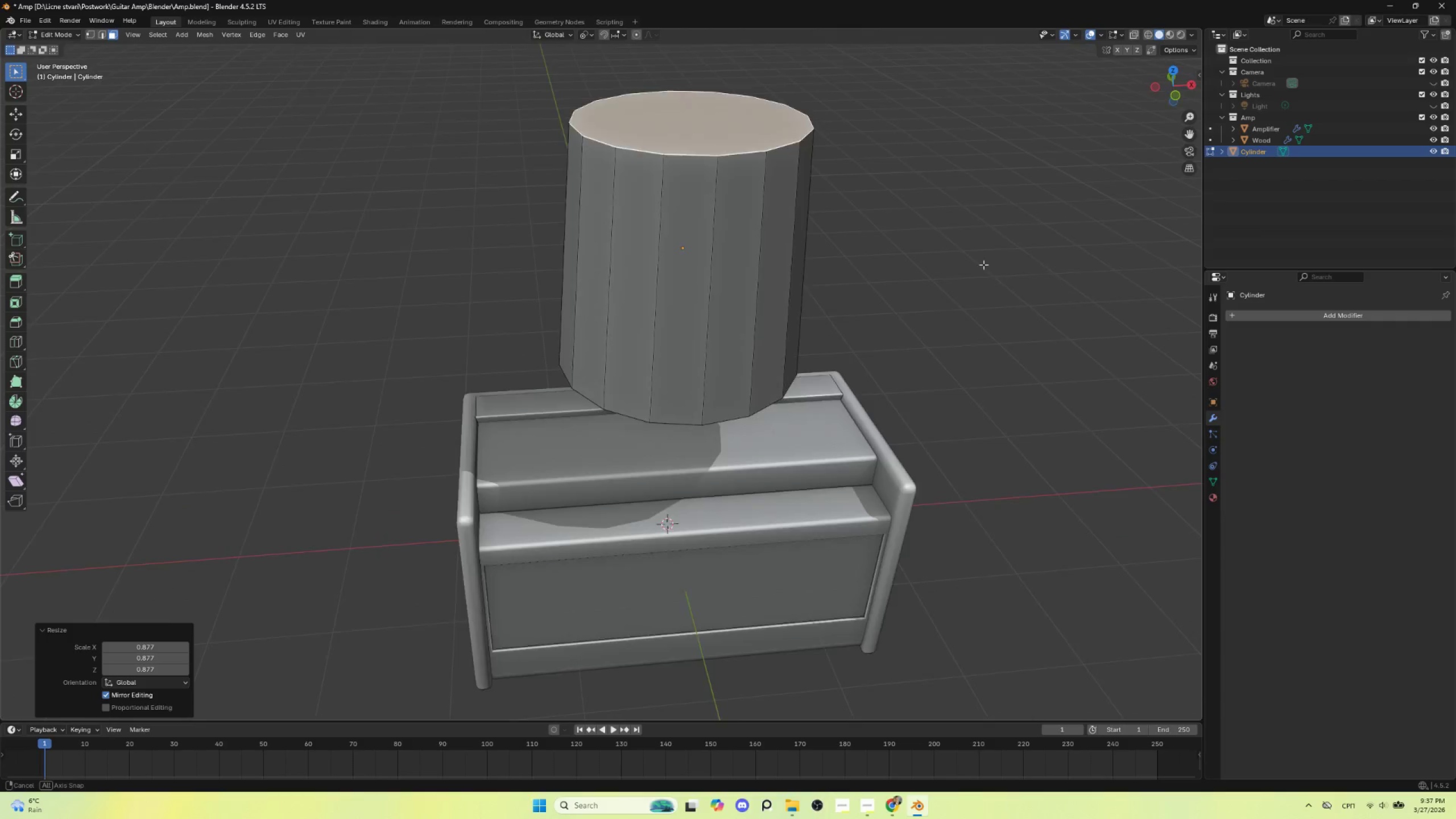 
hold_key(key=AltLeft, duration=0.58)
 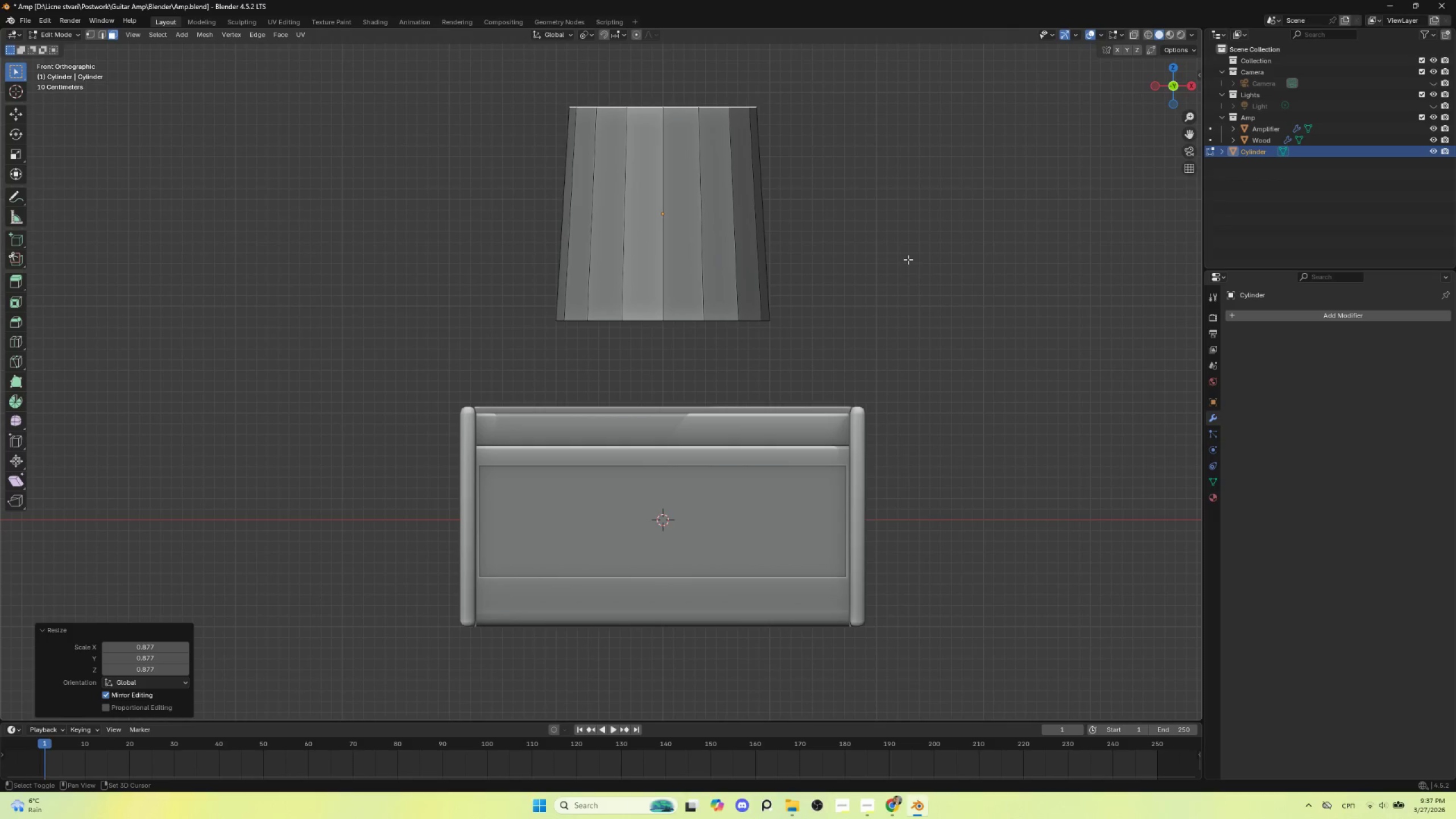 
hold_key(key=AltLeft, duration=12.67)
 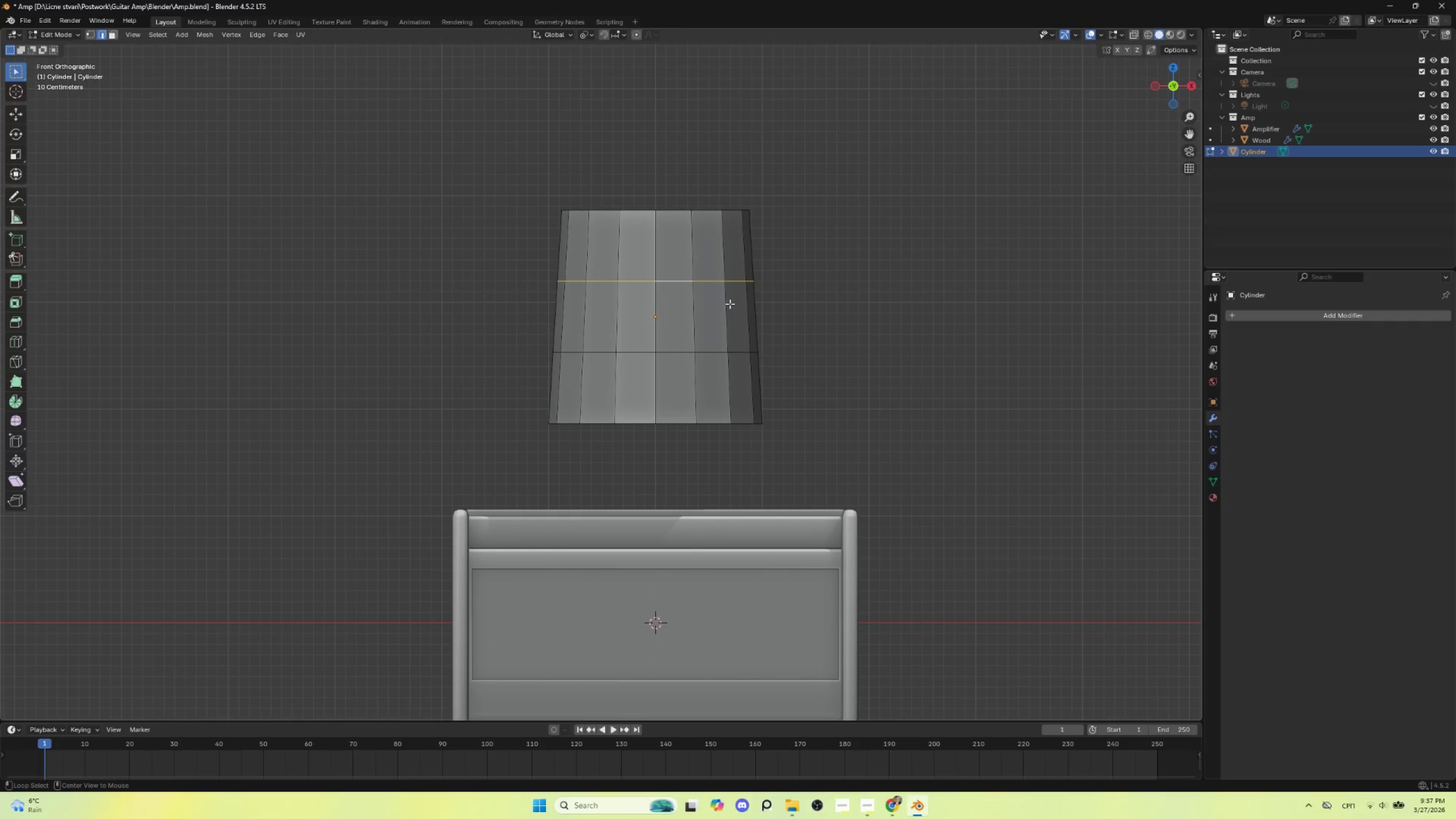 
hold_key(key=ShiftLeft, duration=0.59)
 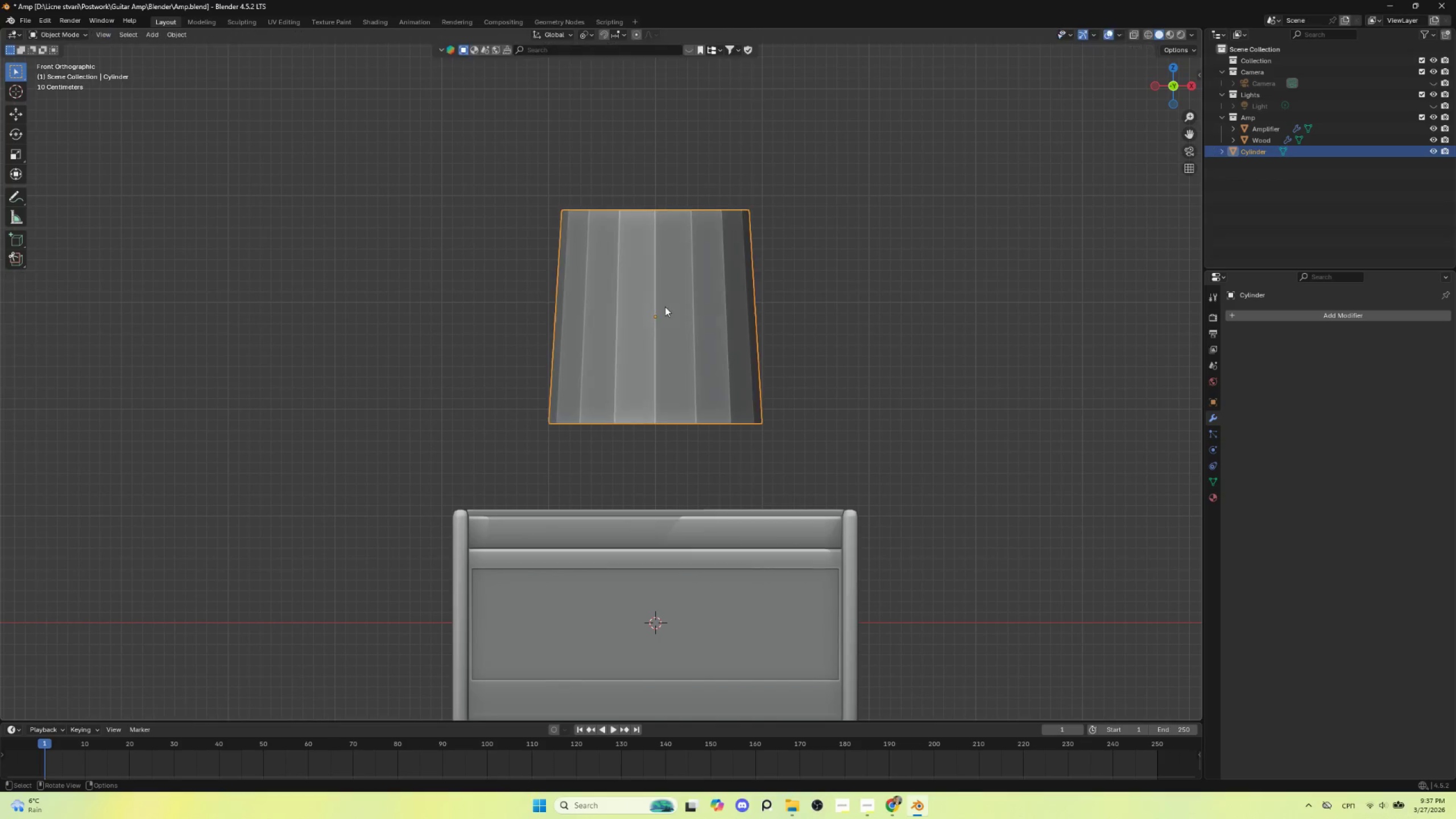 
key(Tab)
 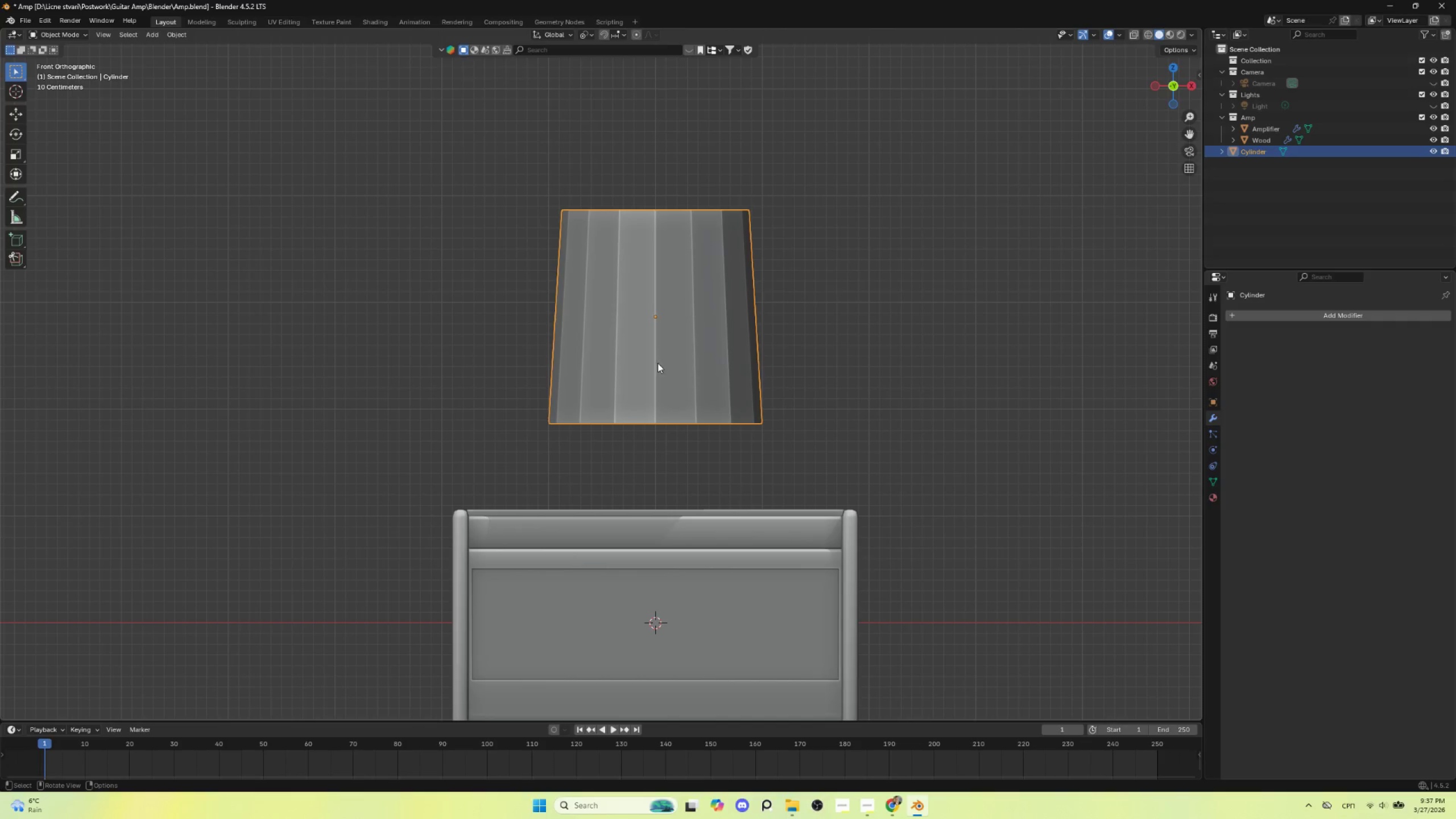 
key(Tab)
 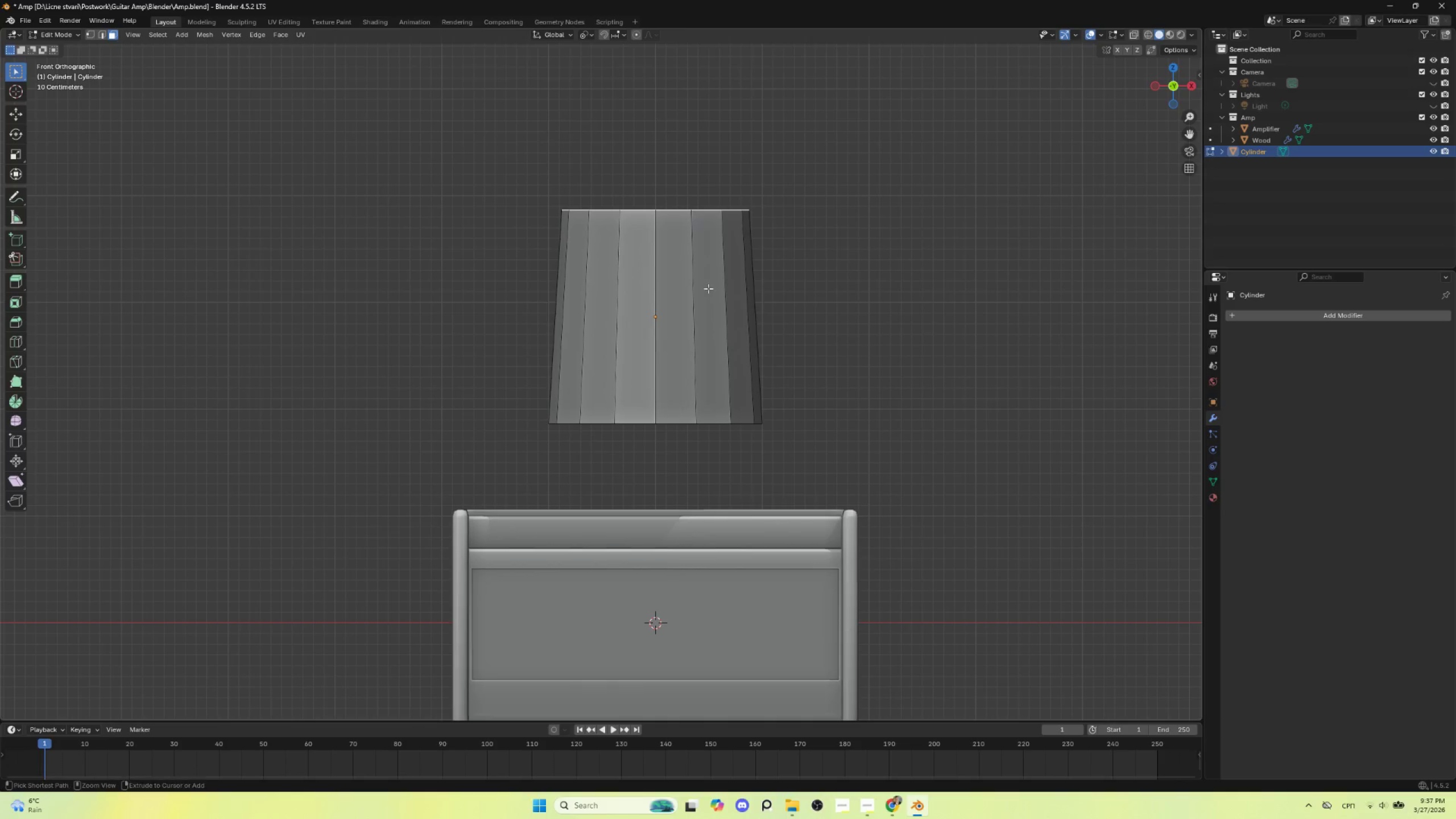 
key(Control+R)
 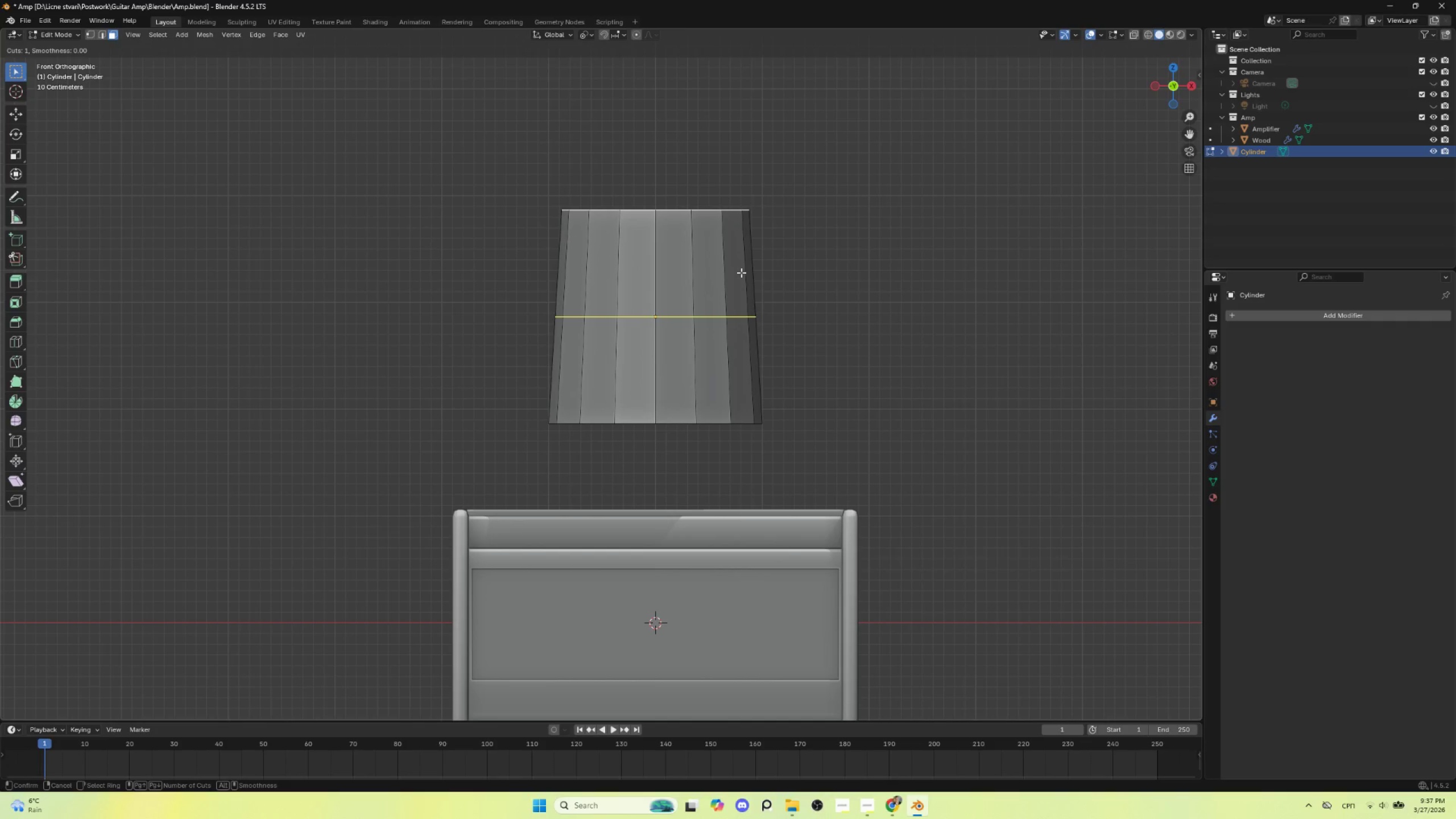 
scroll: coordinate [741, 272], scroll_direction: up, amount: 1.0
 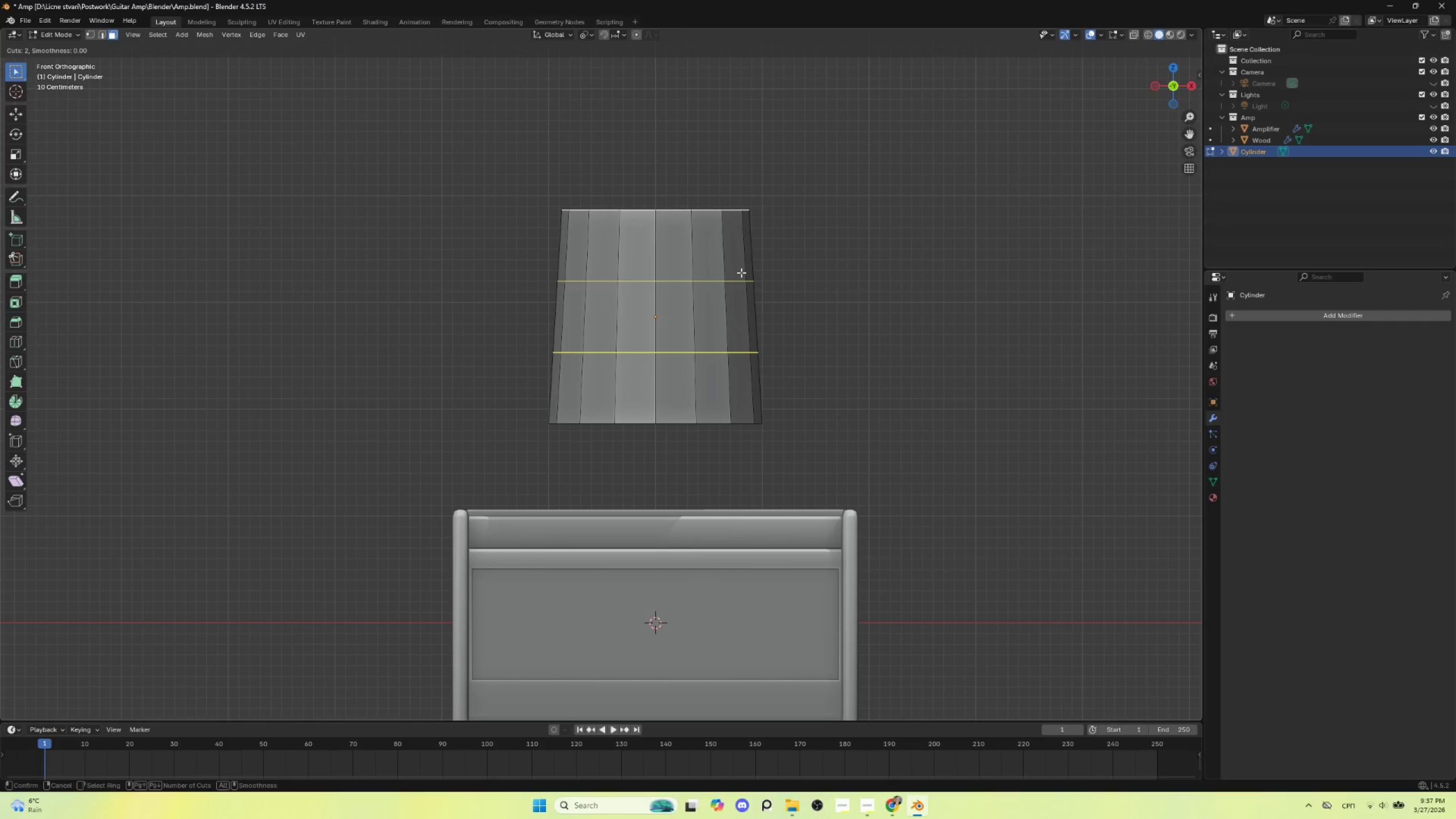 
left_click([741, 272])
 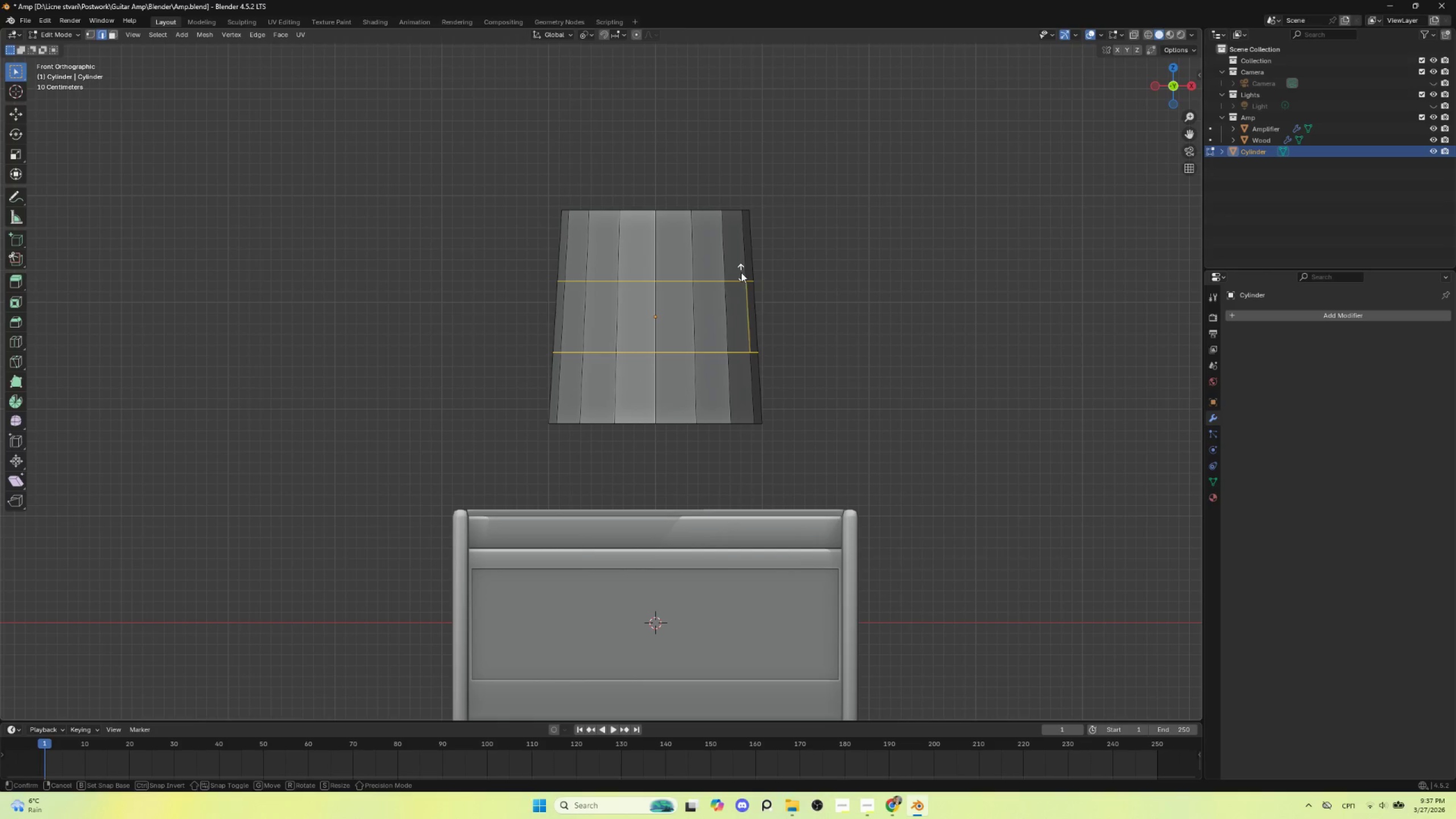 
key(Escape)
 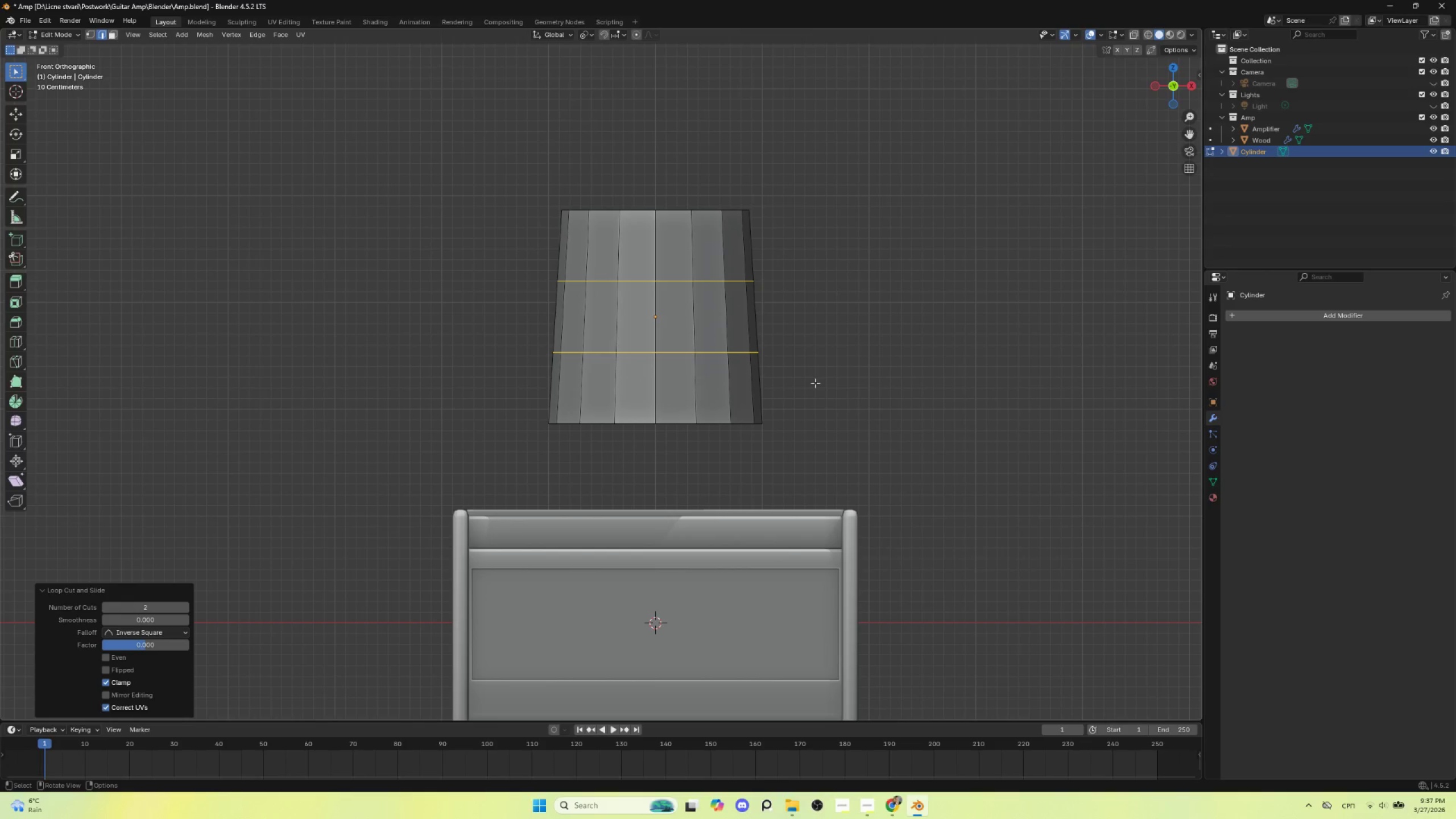 
type(sz)
 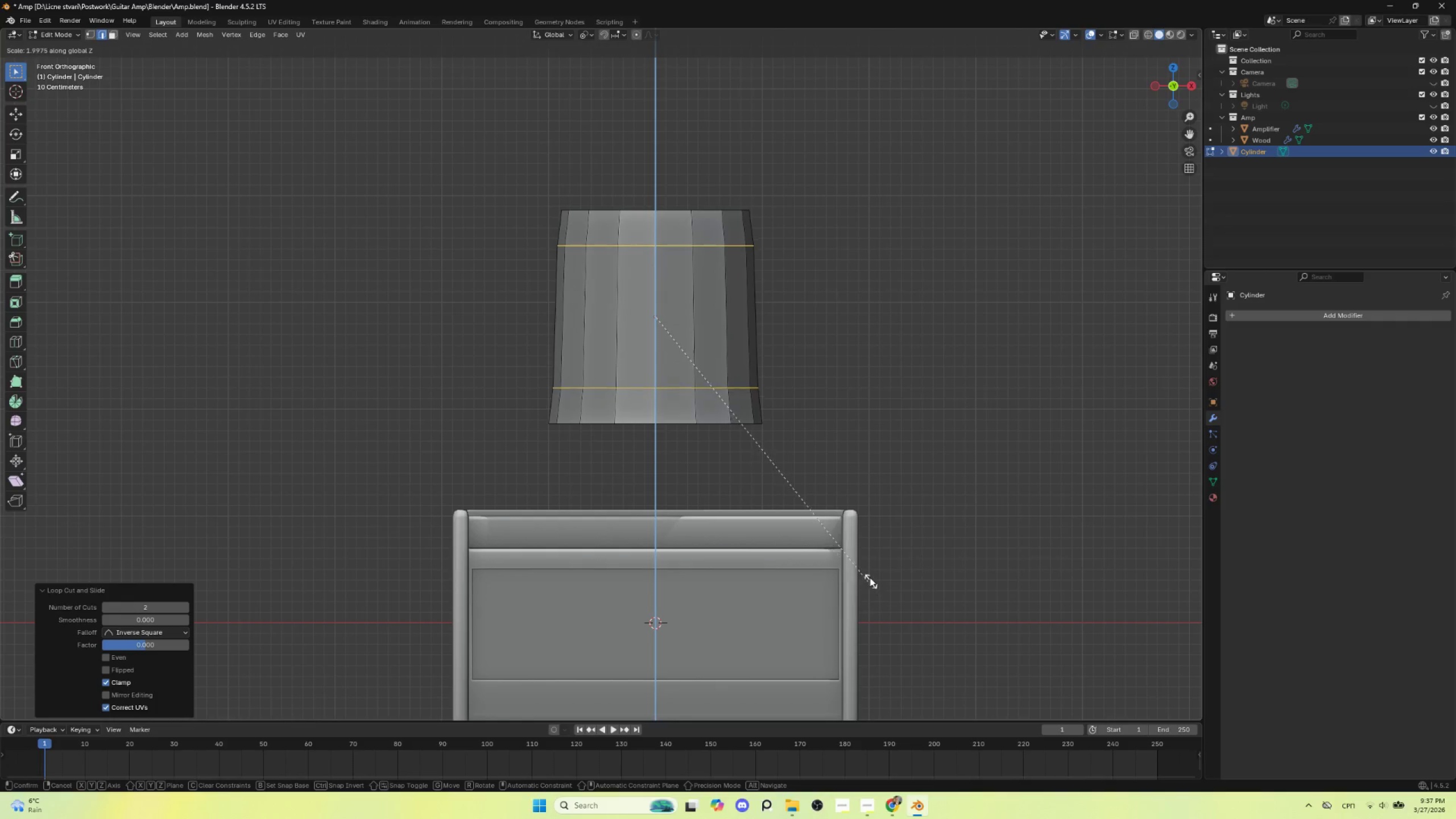 
key(Escape)
 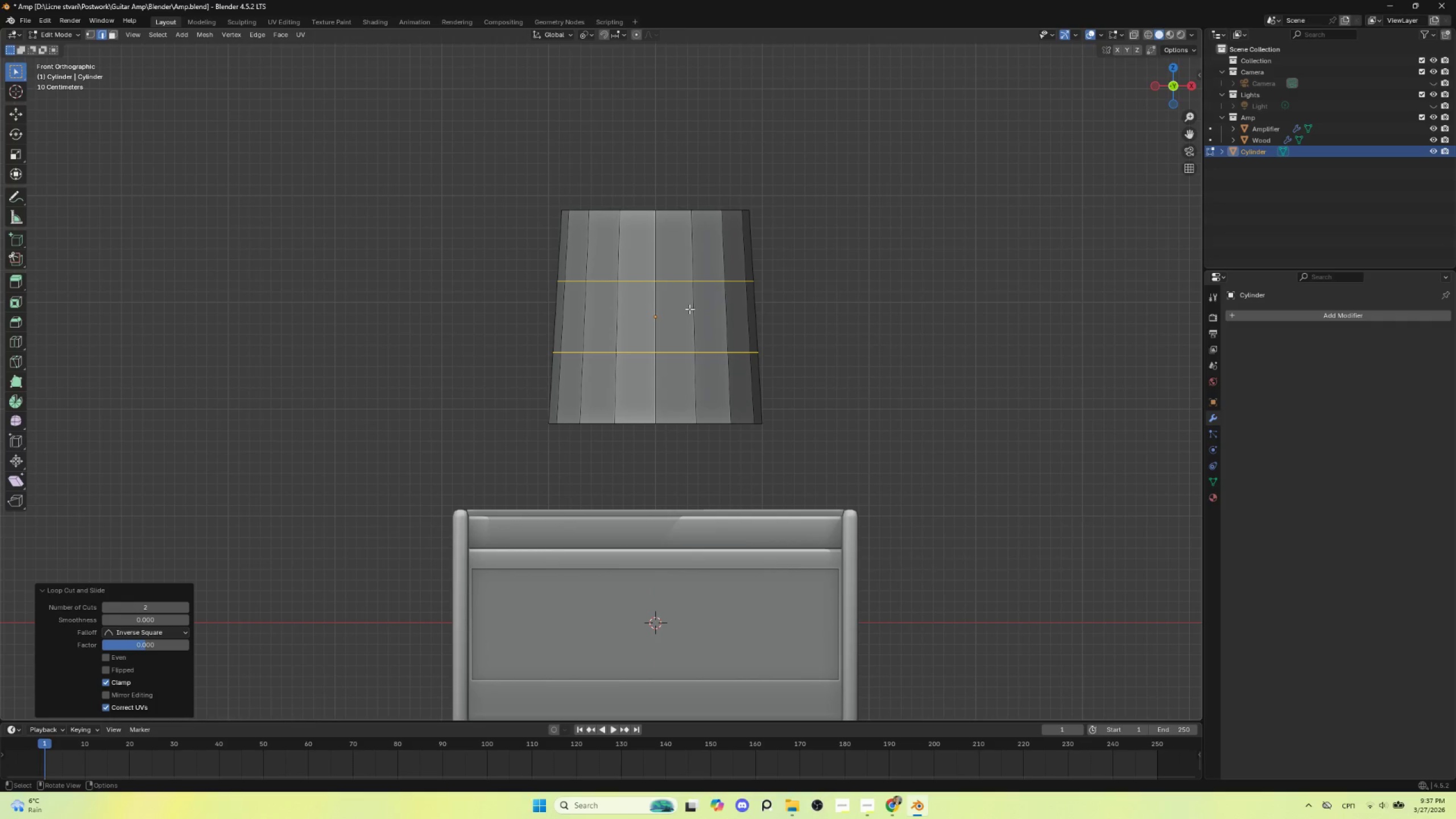 
hold_key(key=AltLeft, duration=0.7)
left_click([669, 288])
 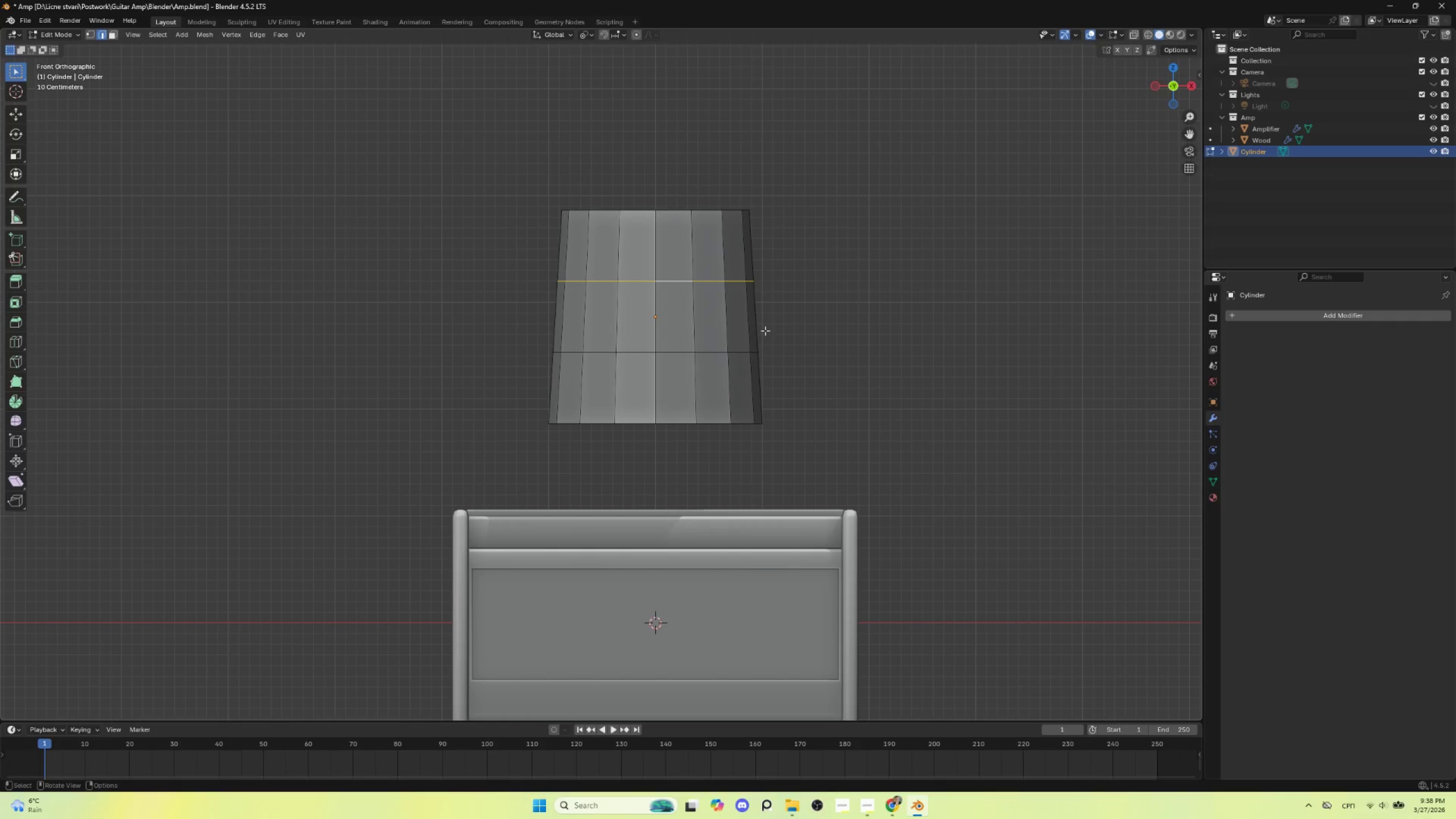 
type(gg)
 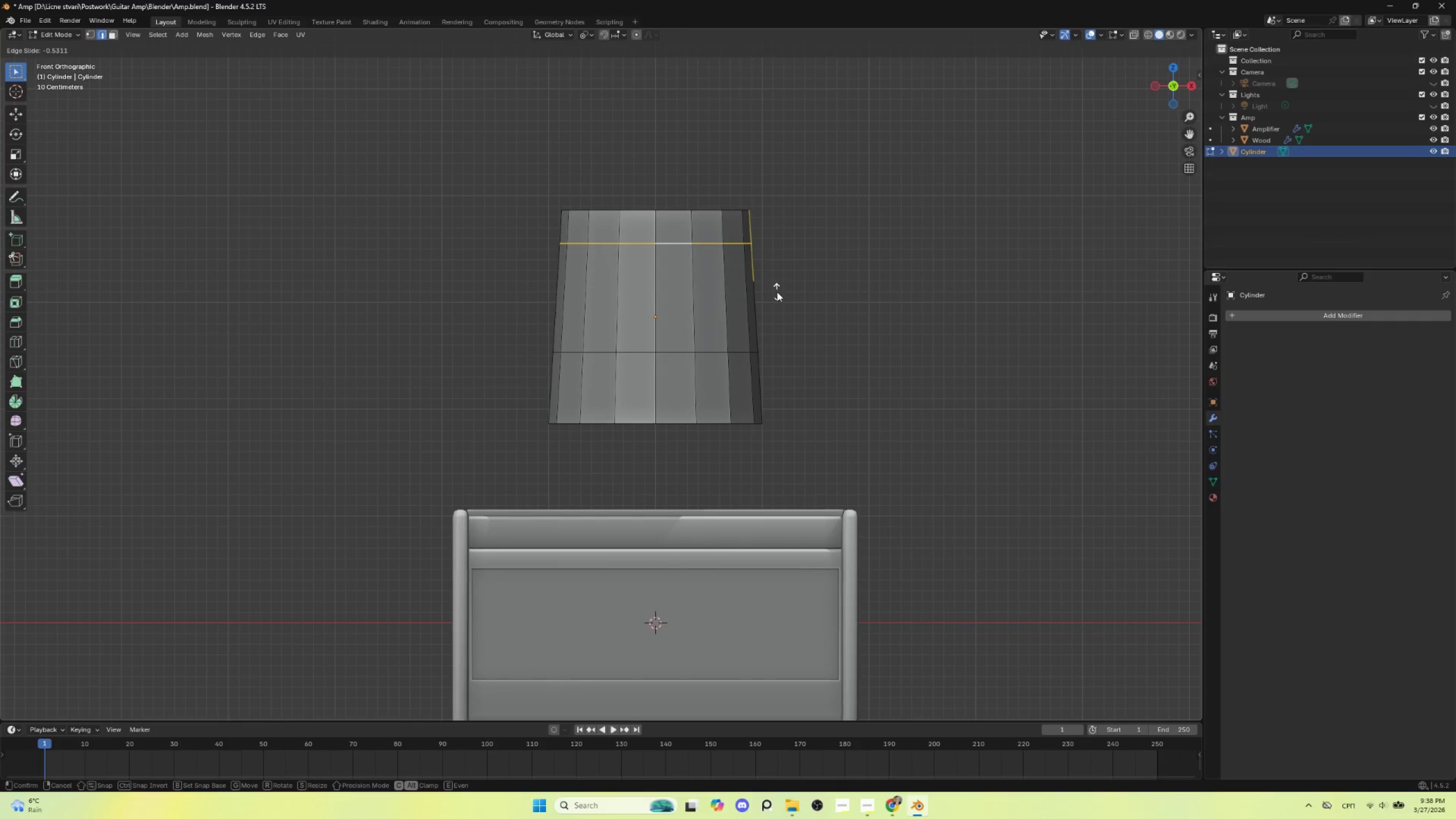 
left_click([777, 292])
 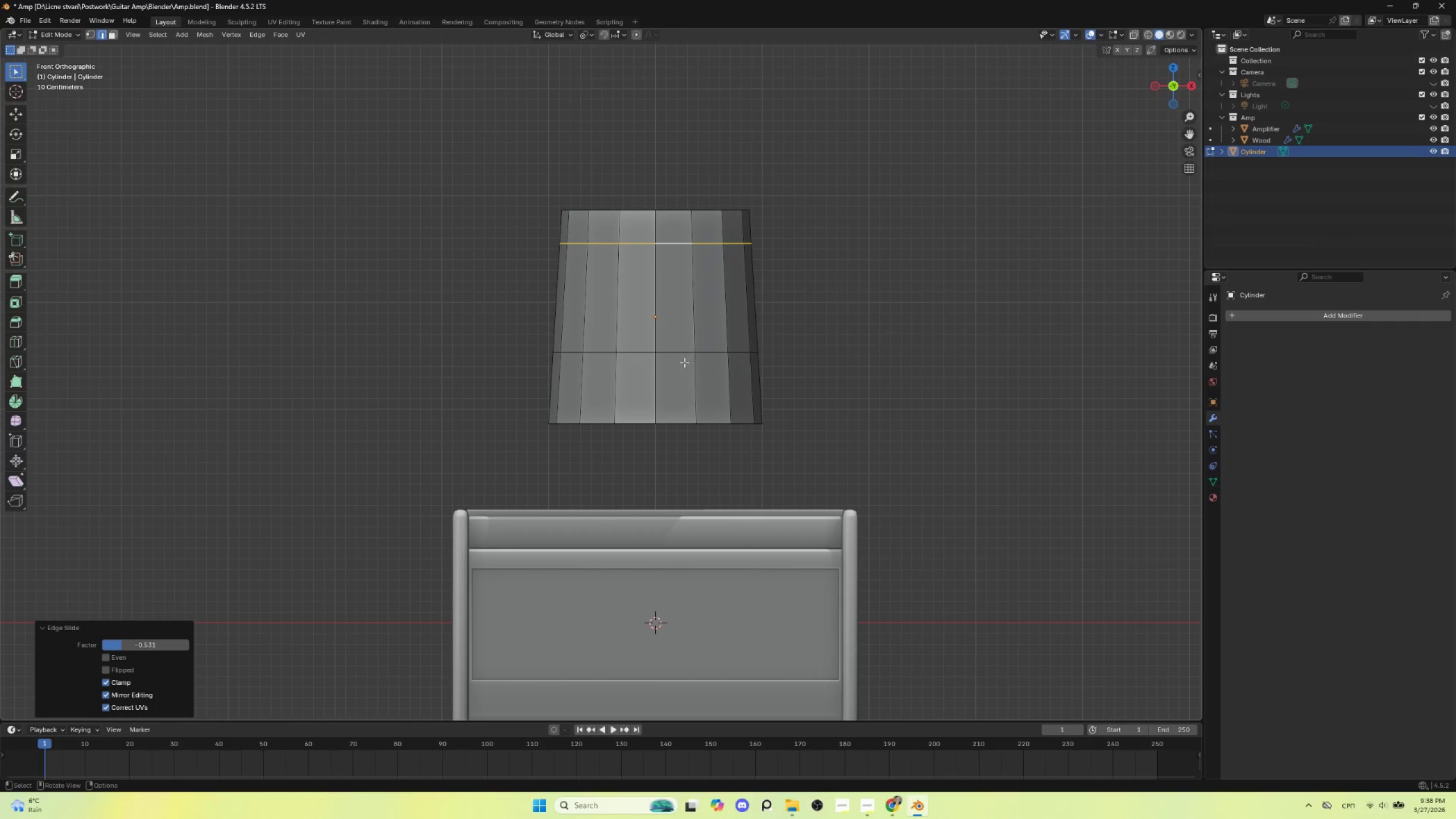 
hold_key(key=AltLeft, duration=0.58)
left_click([679, 351])
 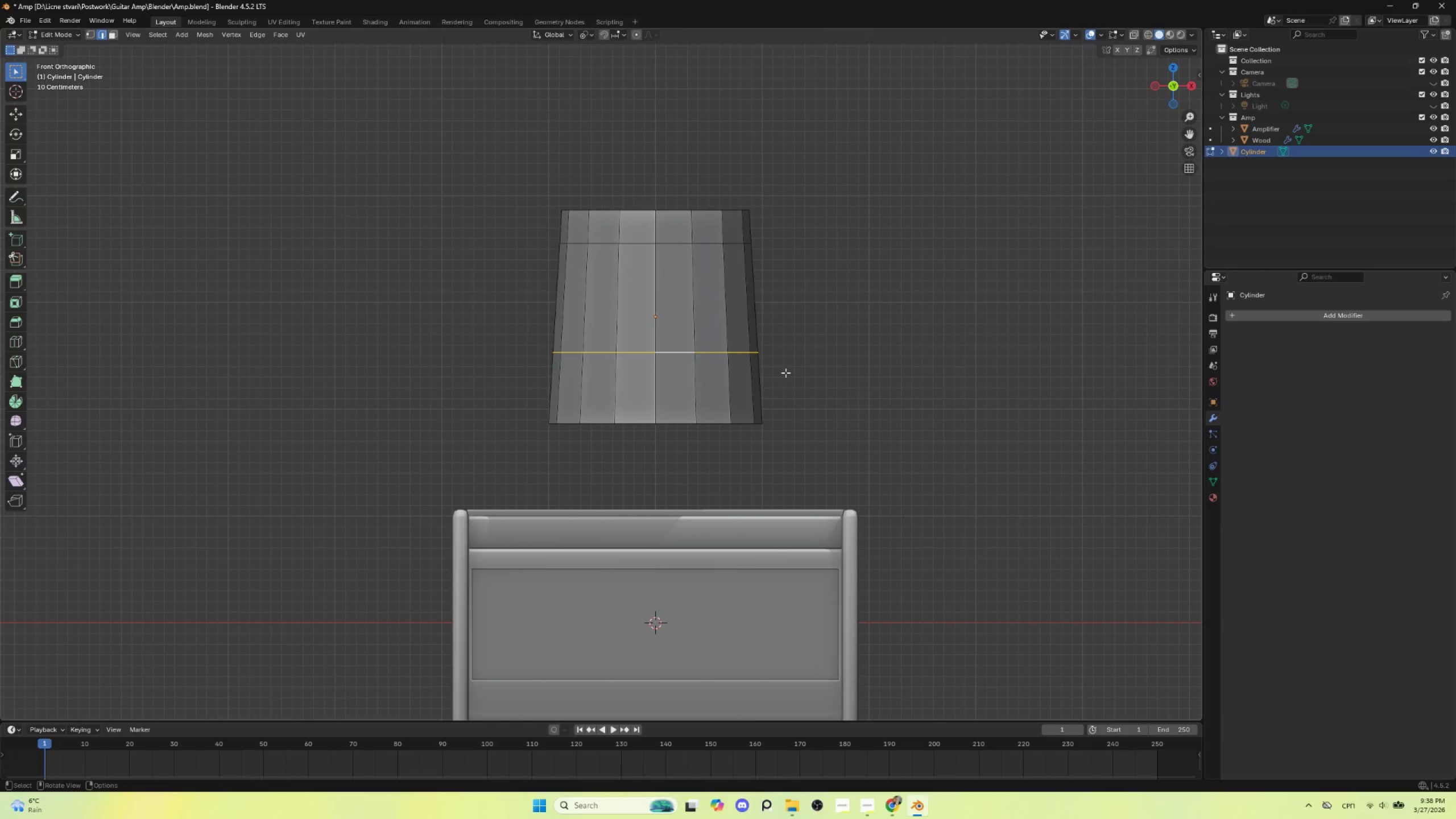 
type(gg)
 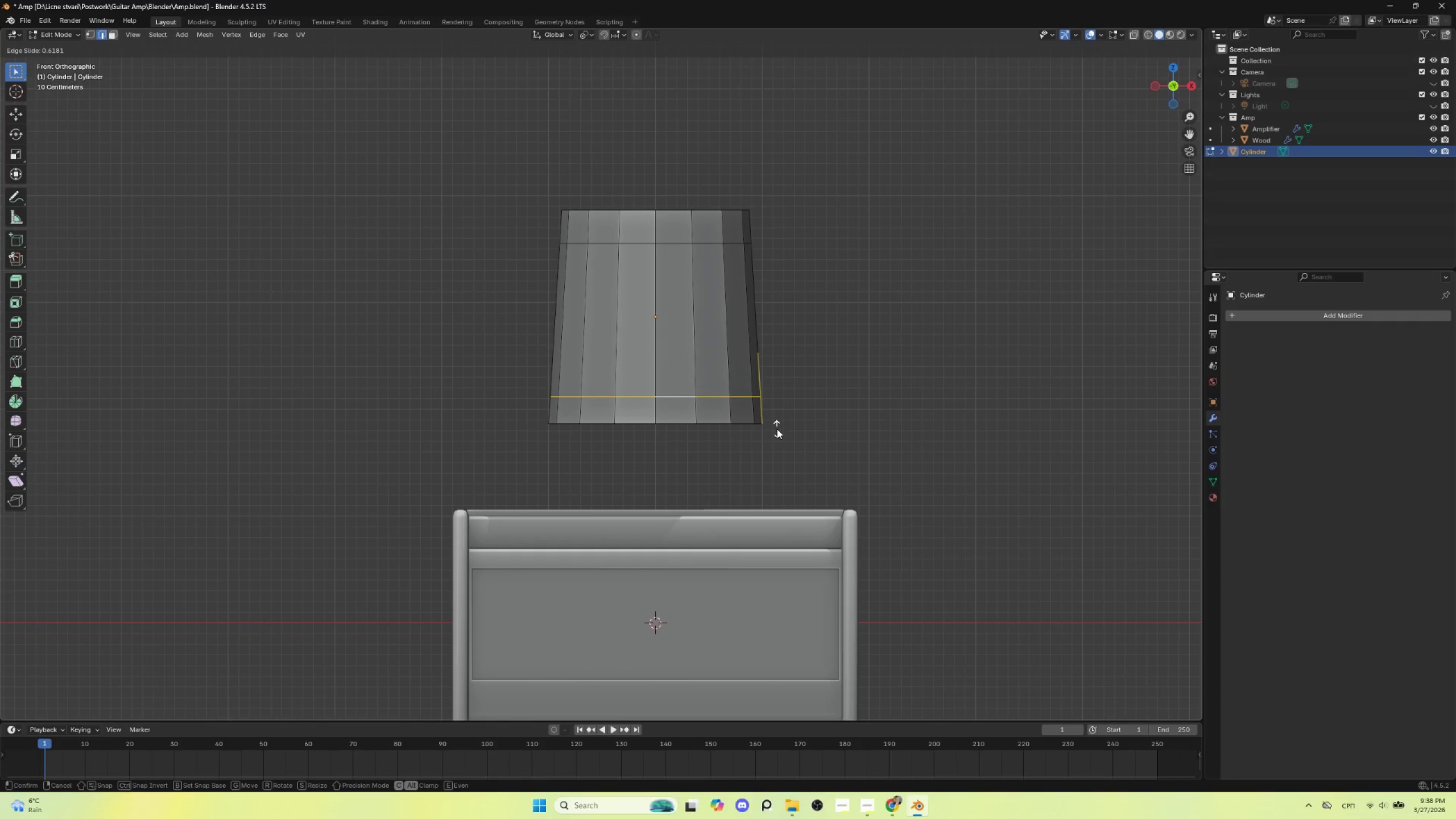 
wait(5.19)
 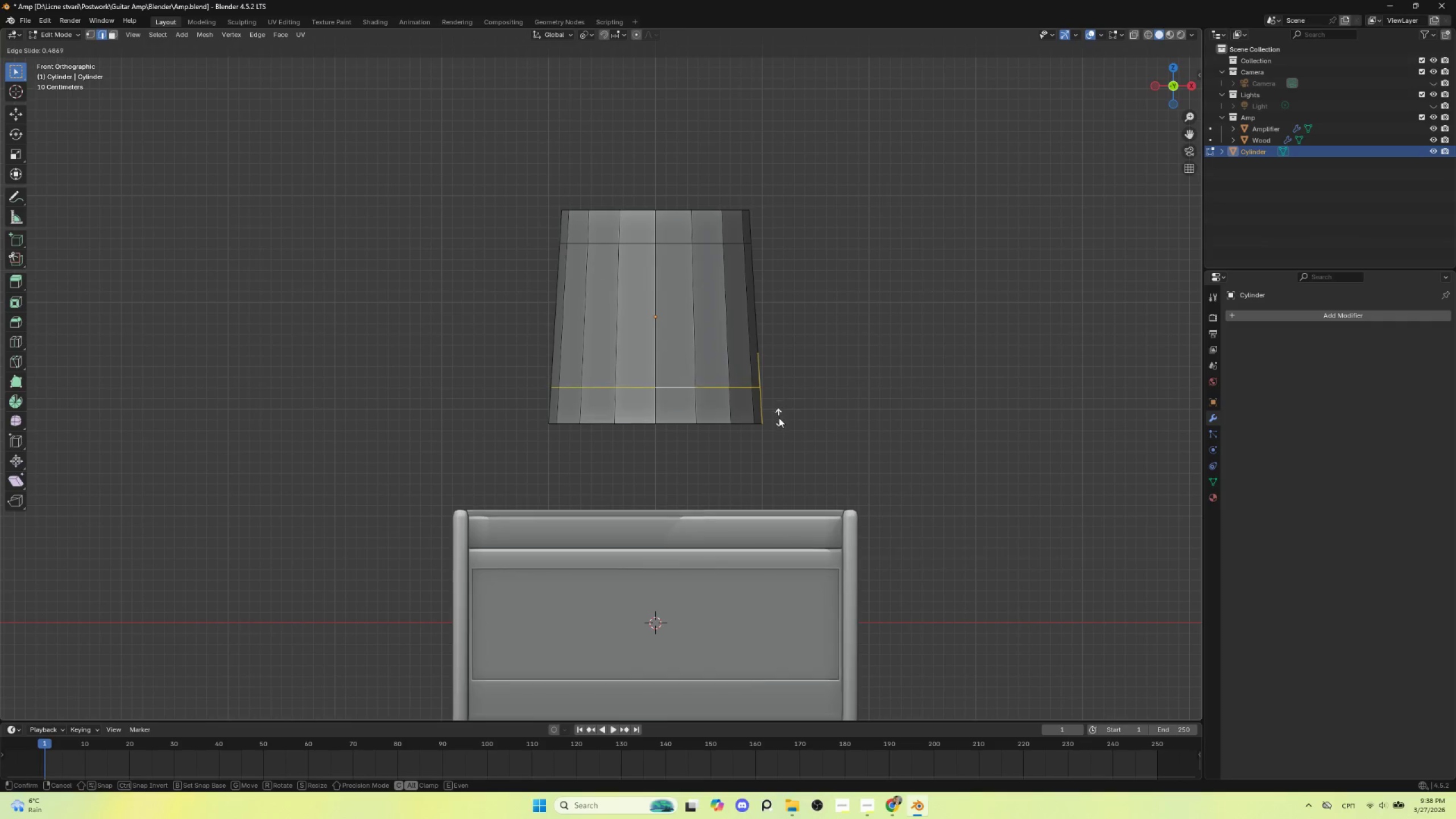 
left_click([777, 429])
 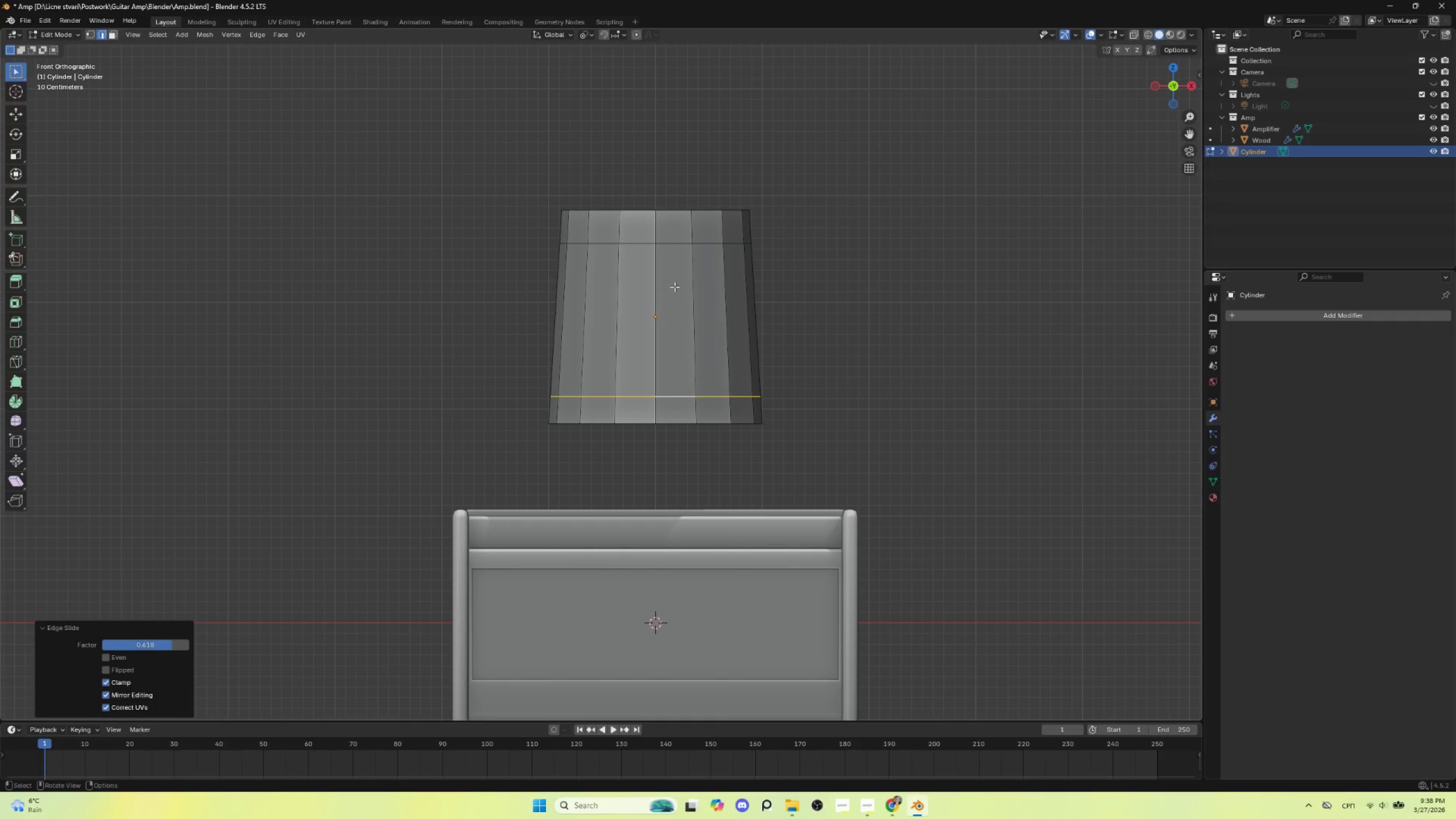 
hold_key(key=AltLeft, duration=1.11)
left_click([669, 245])
 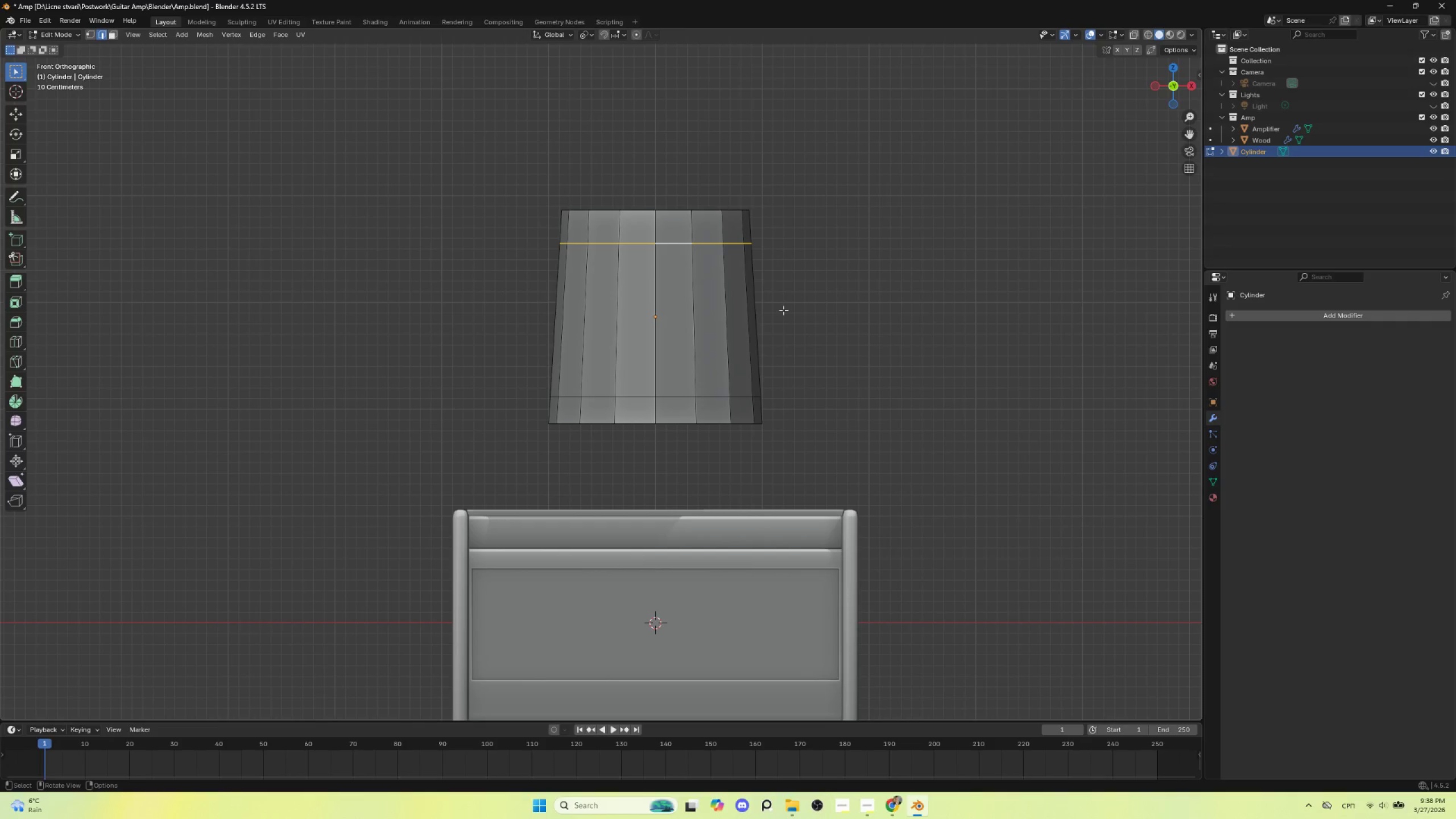 
type(gg)
 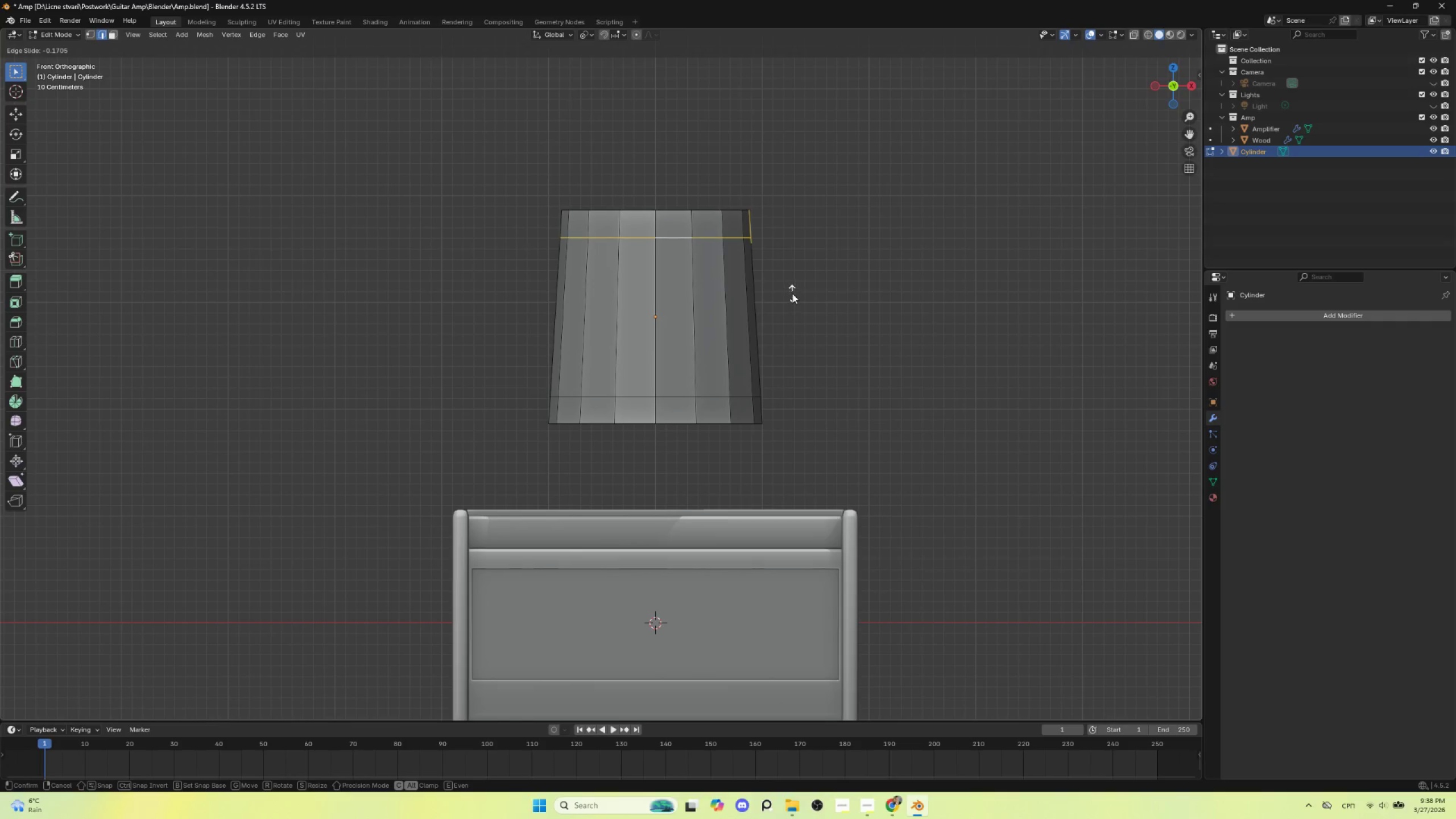 
left_click([792, 293])
 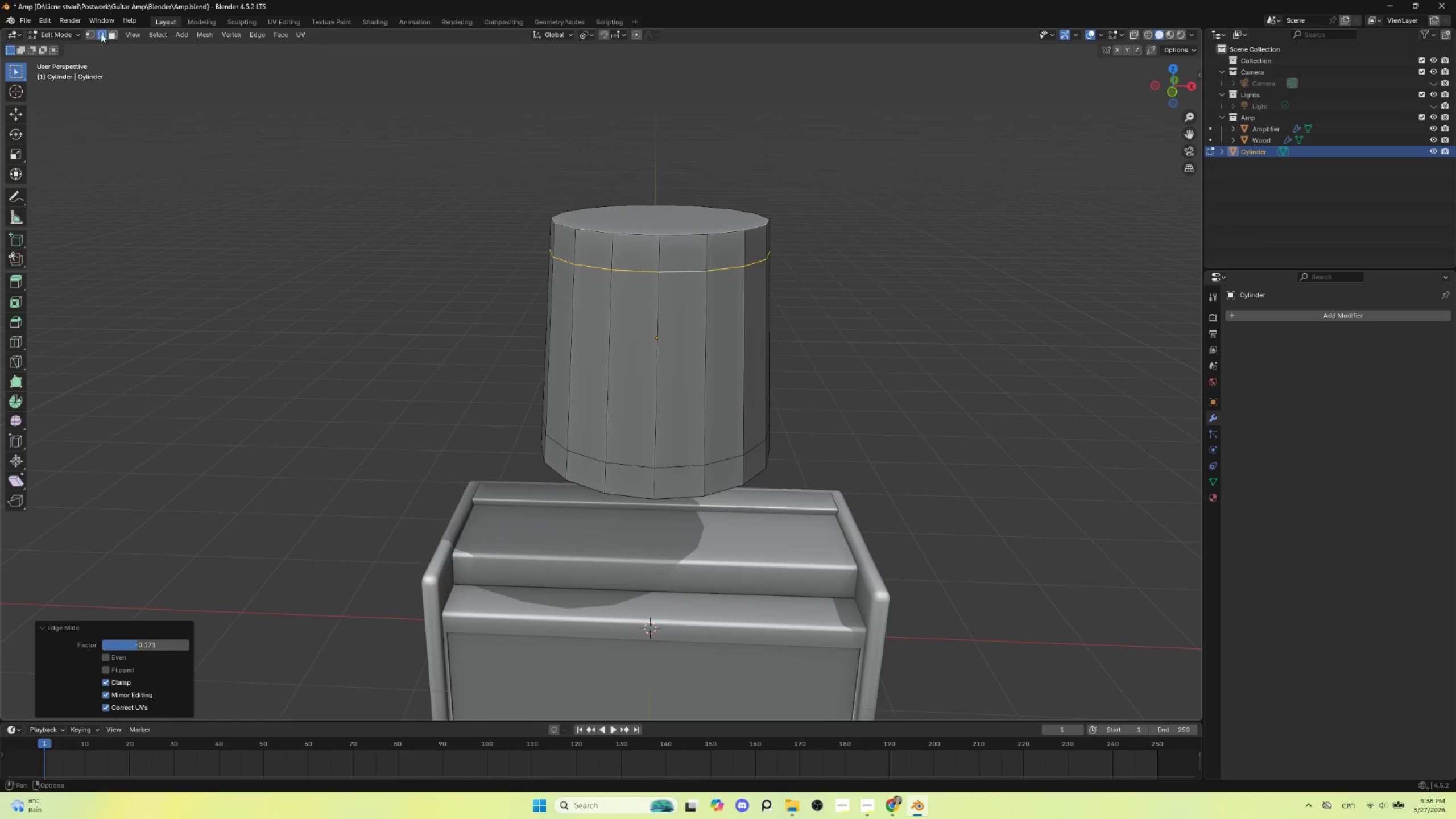 
left_click([111, 34])
 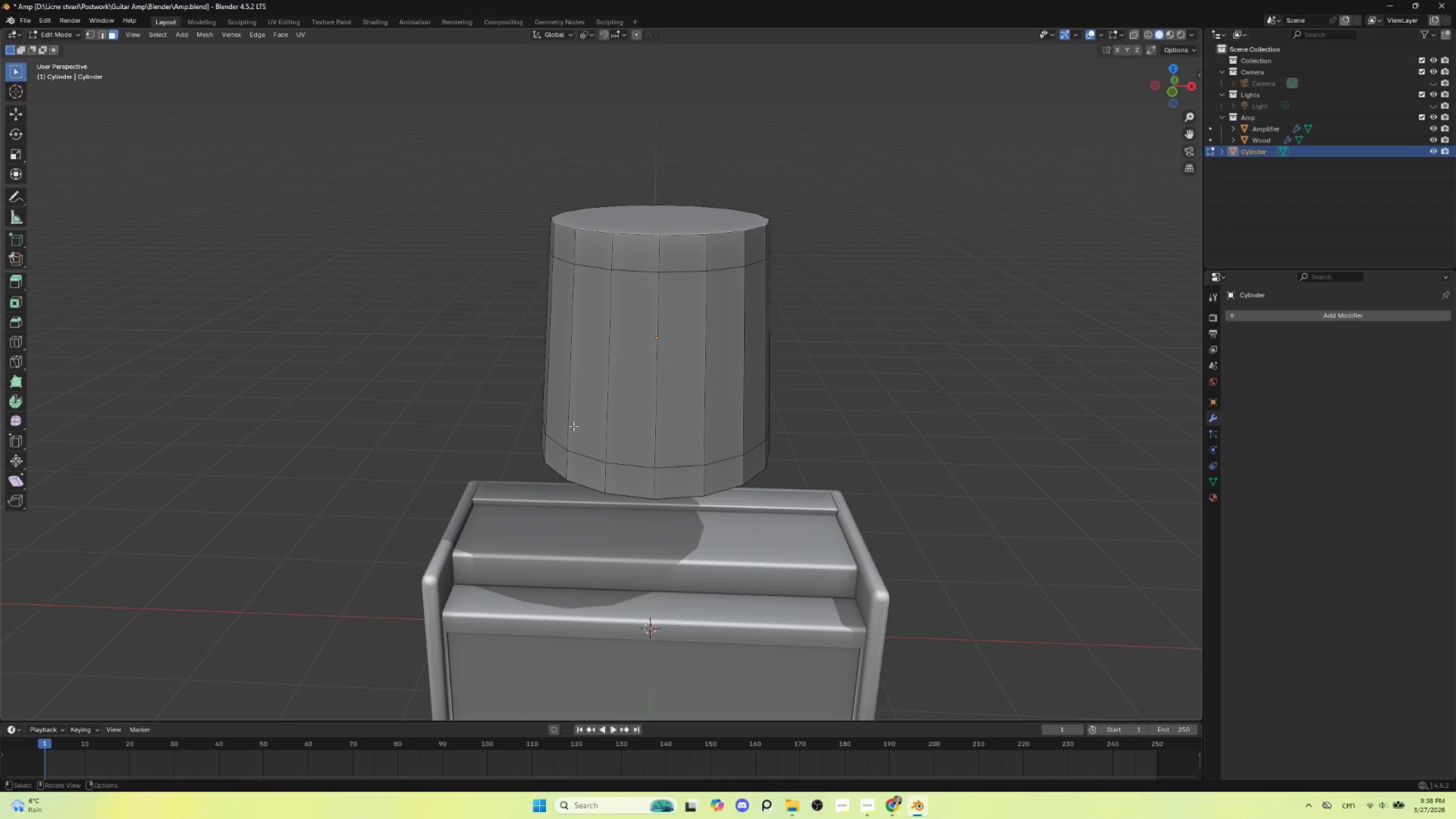 
hold_key(key=AltLeft, duration=0.84)
left_click([607, 373])
 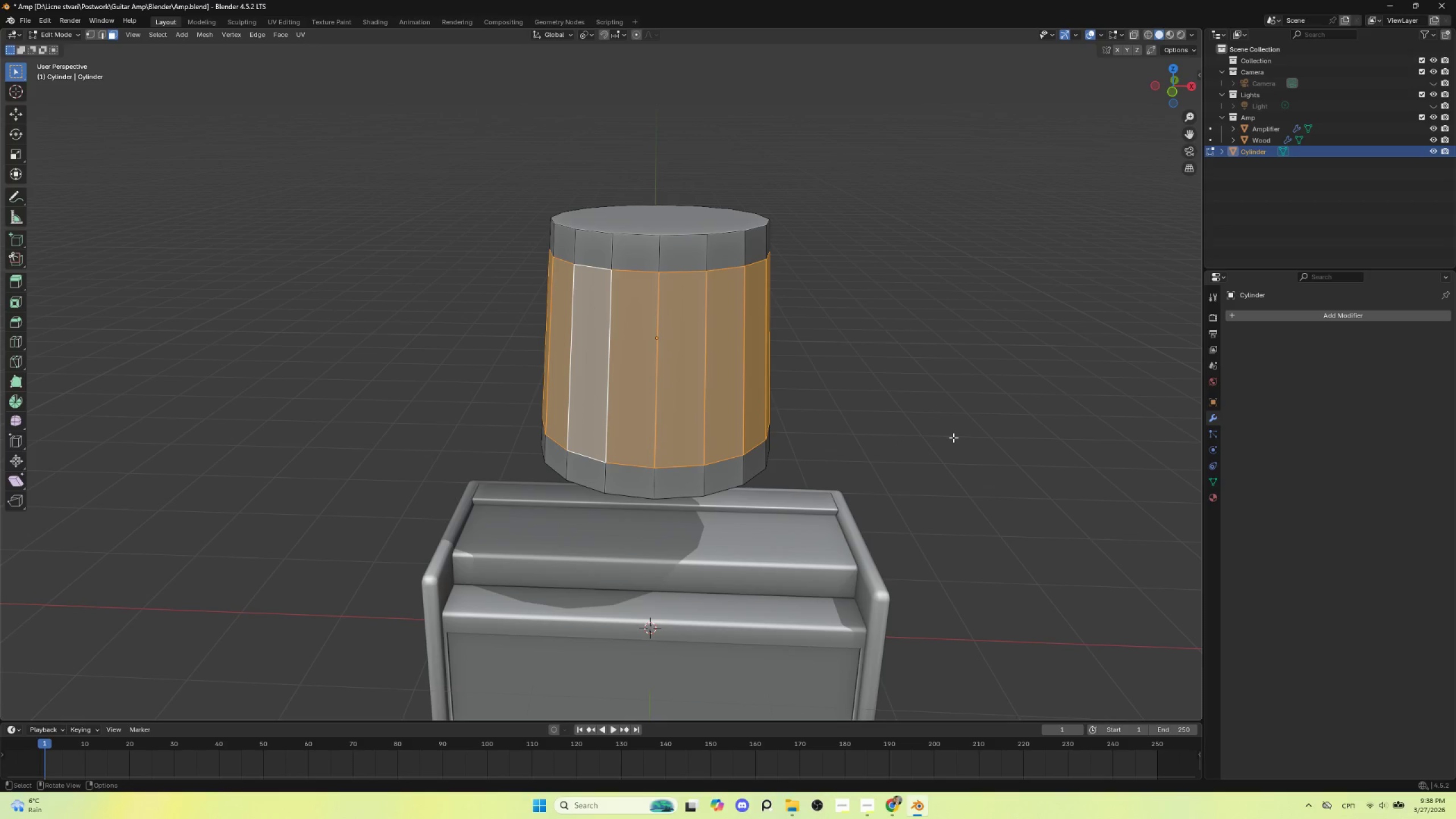 
type(ii)
 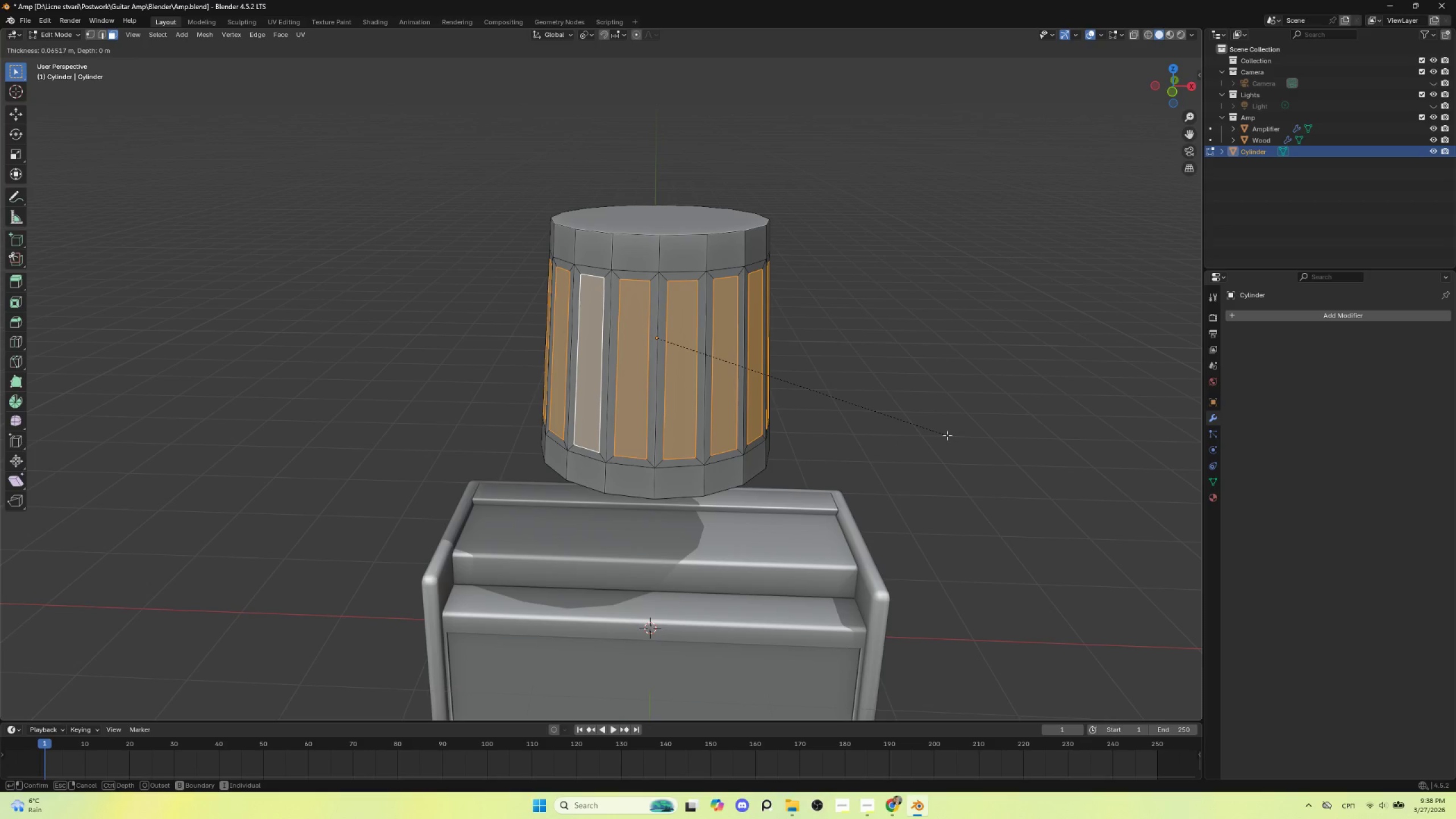 
wait(5.3)
 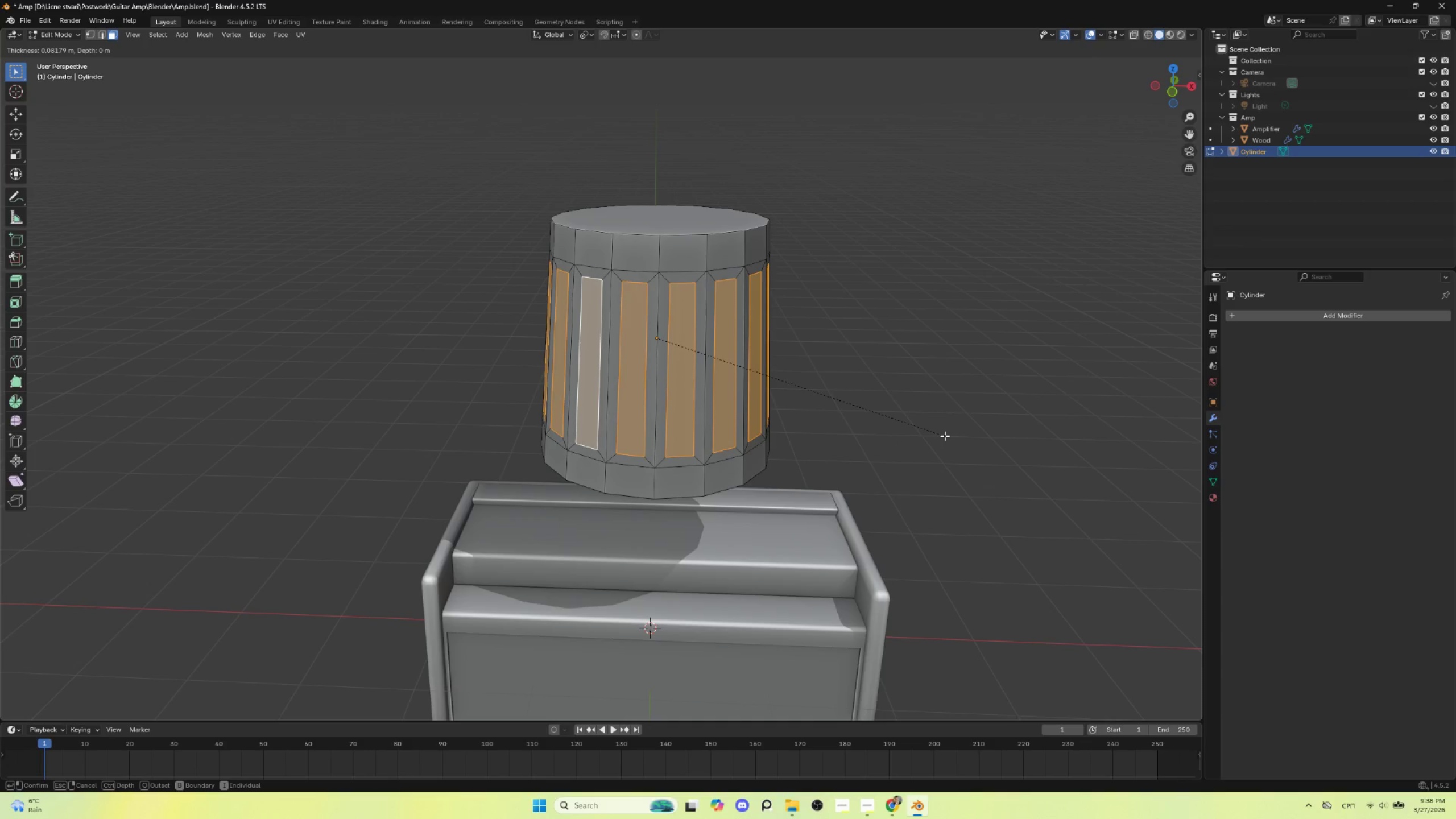 
left_click([947, 435])
 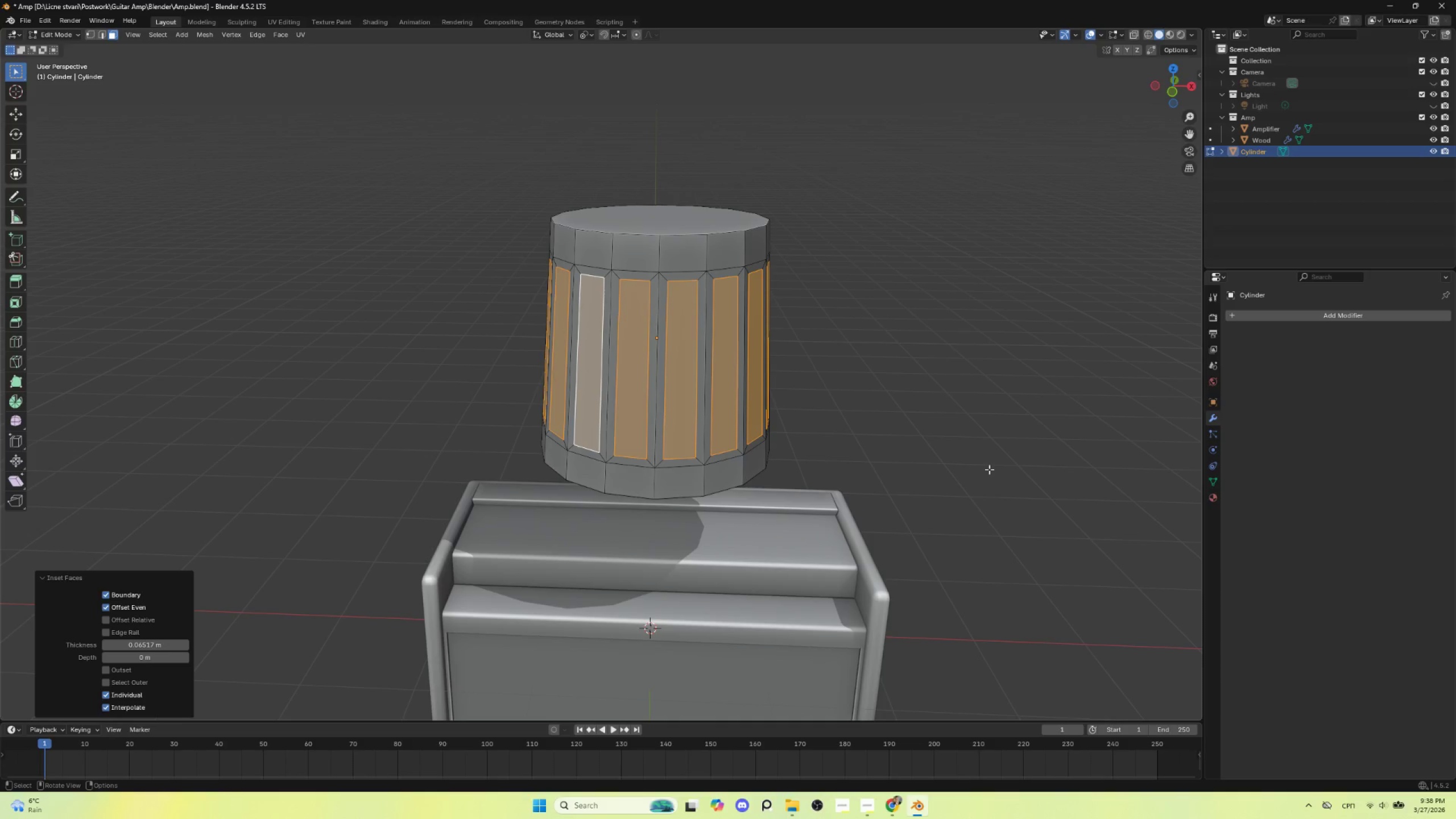 
key(E)
 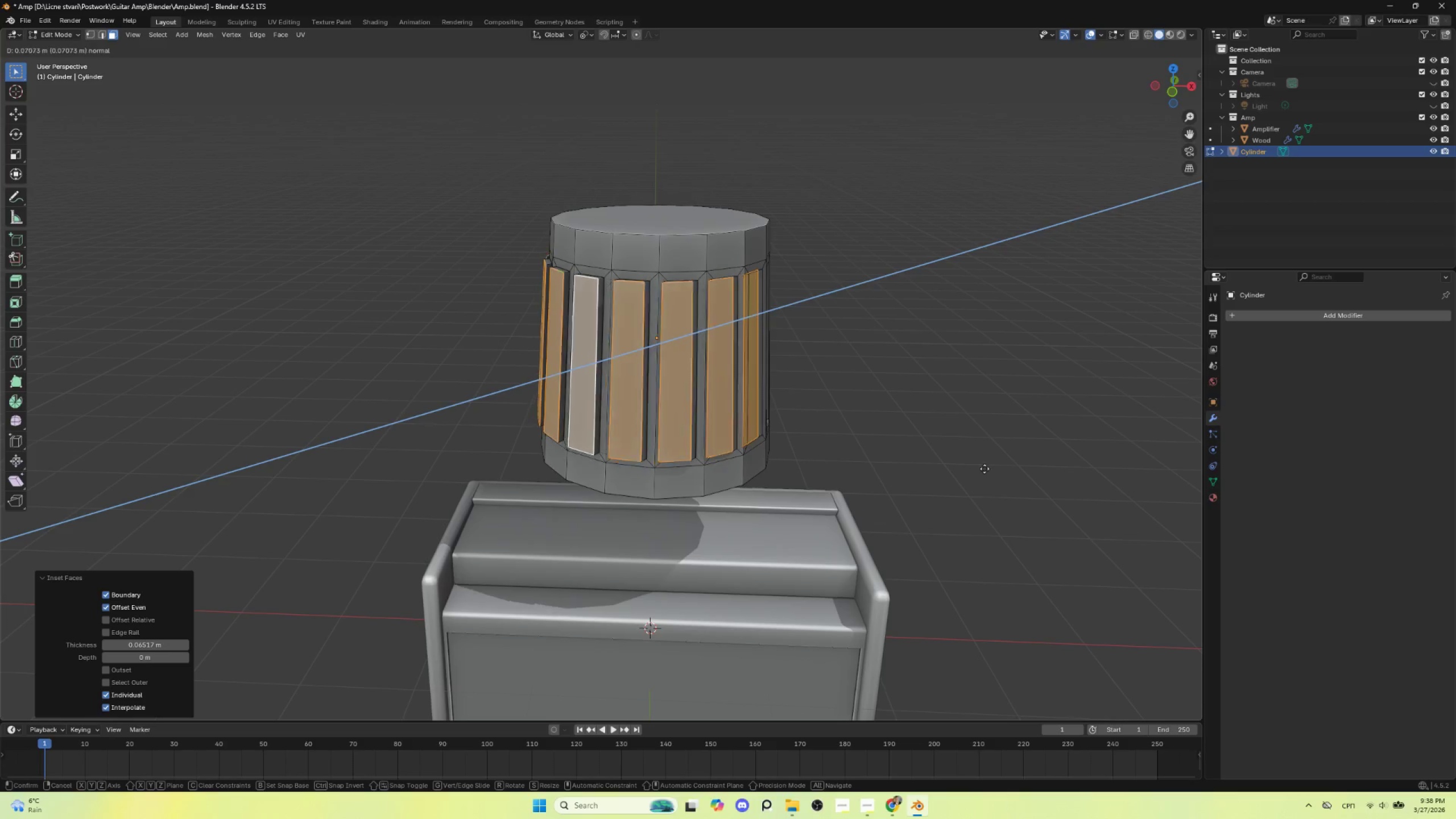 
key(Escape)
 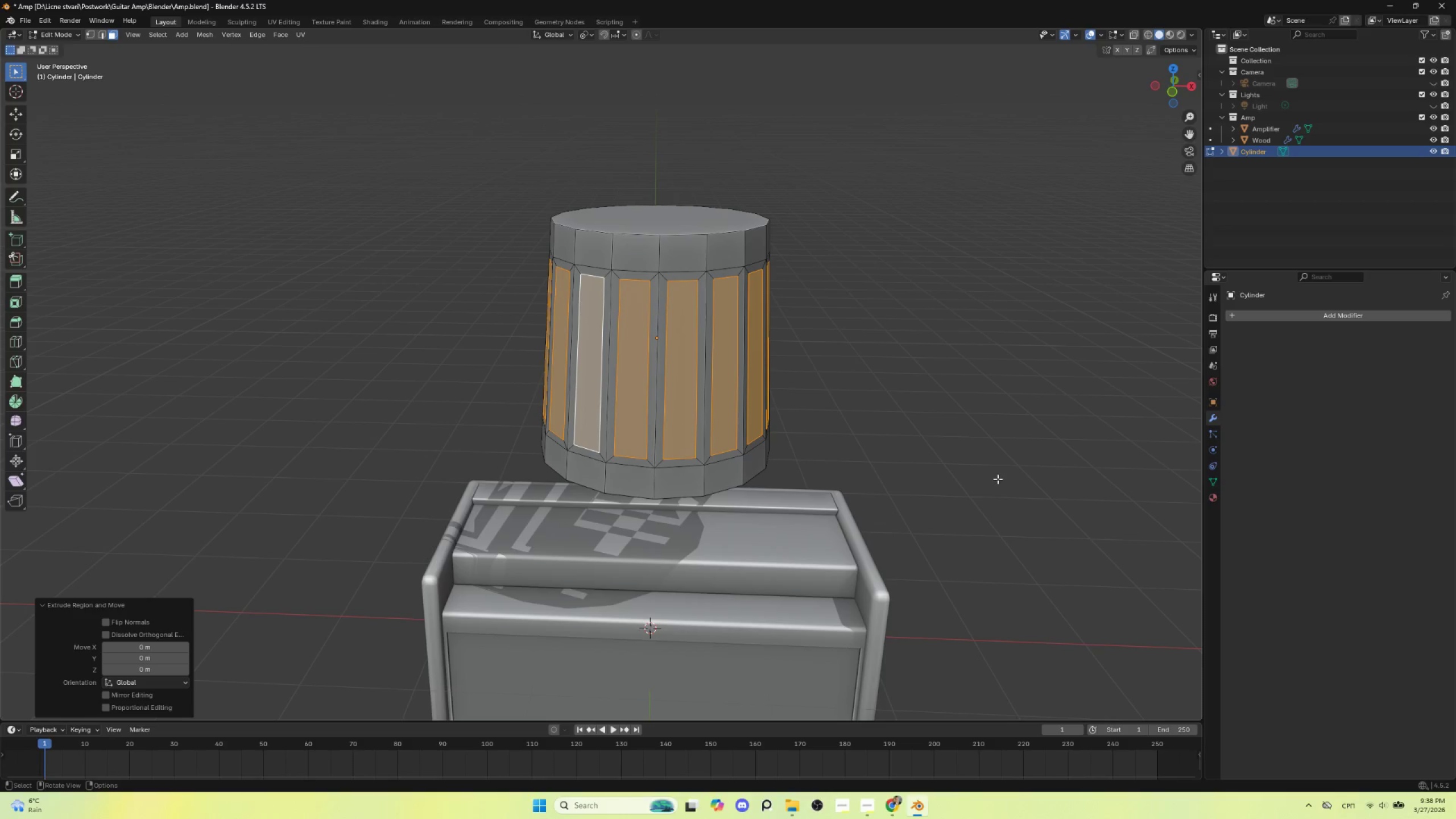 
key(Alt+S)
 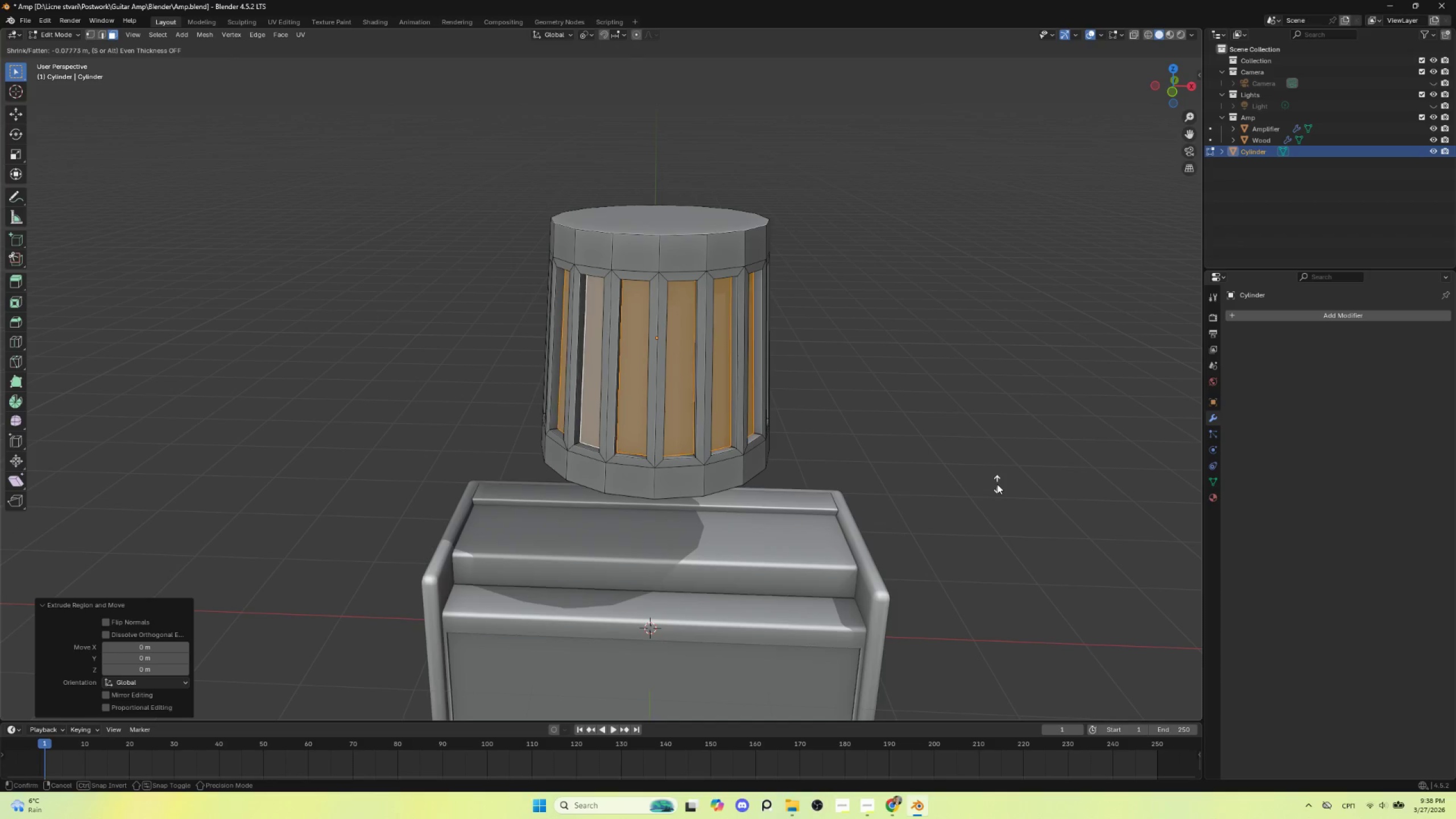 
wait(7.66)
 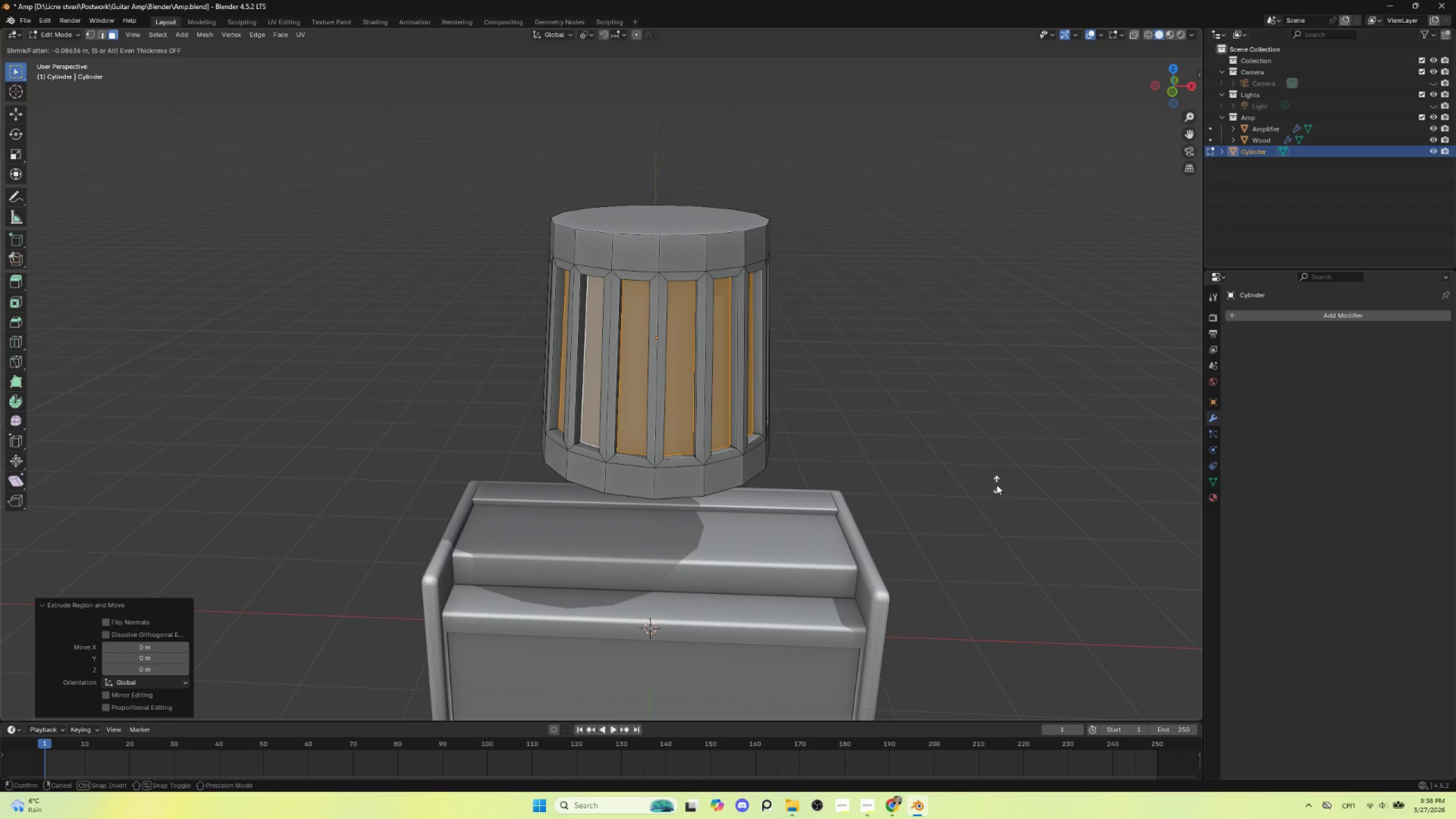 
left_click([997, 485])
 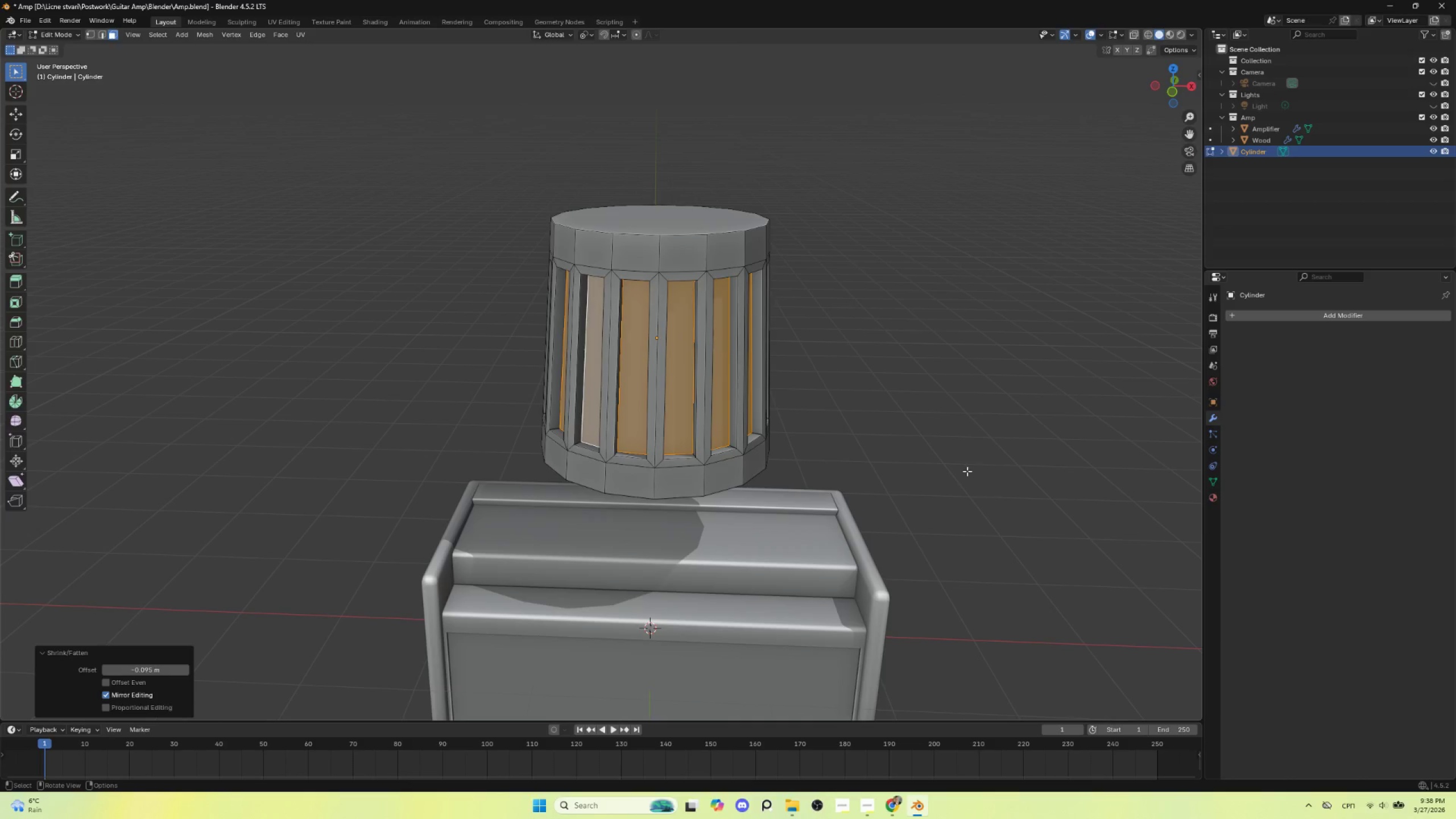 
key(Tab)
 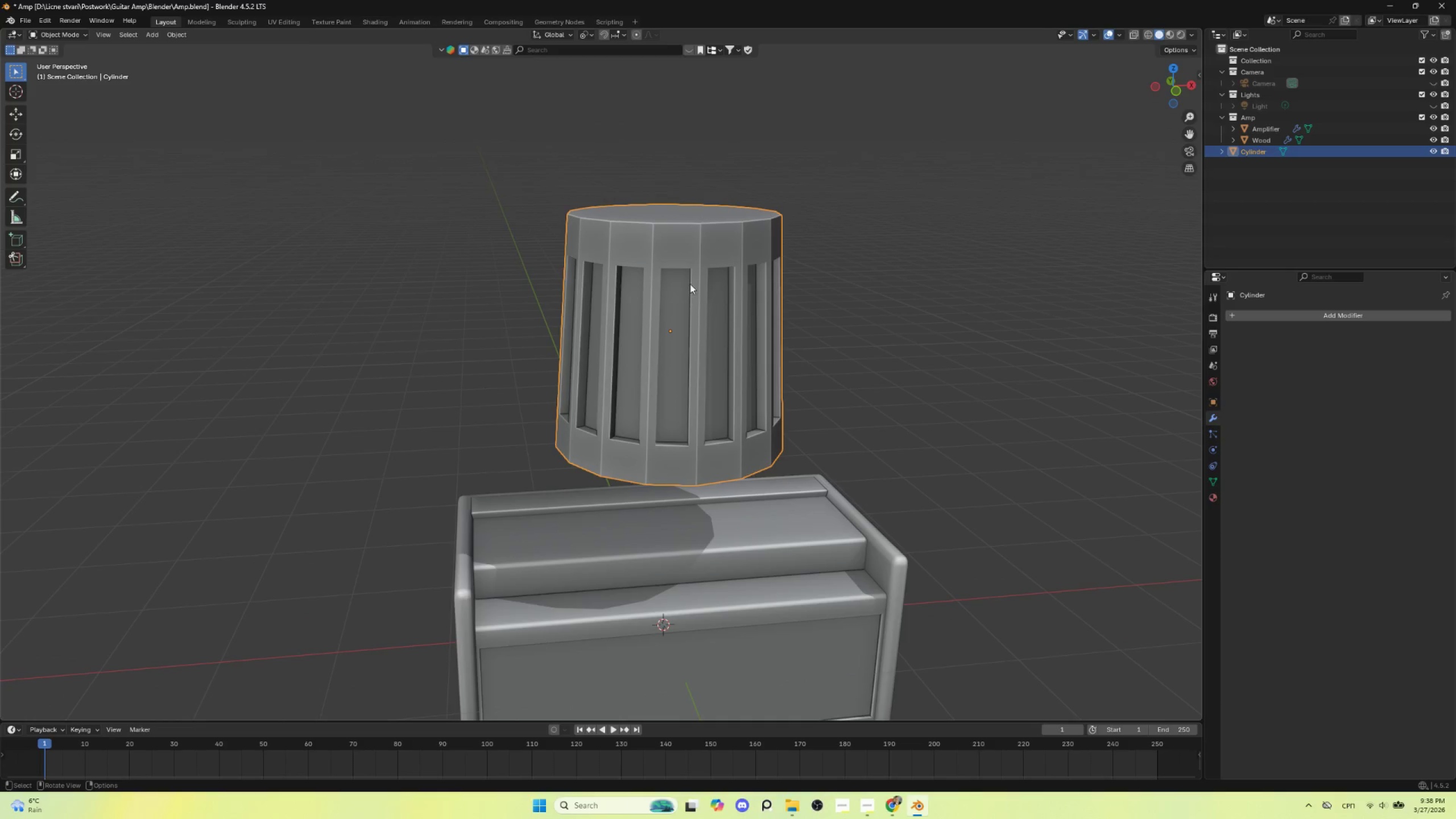 
left_click([677, 249])
 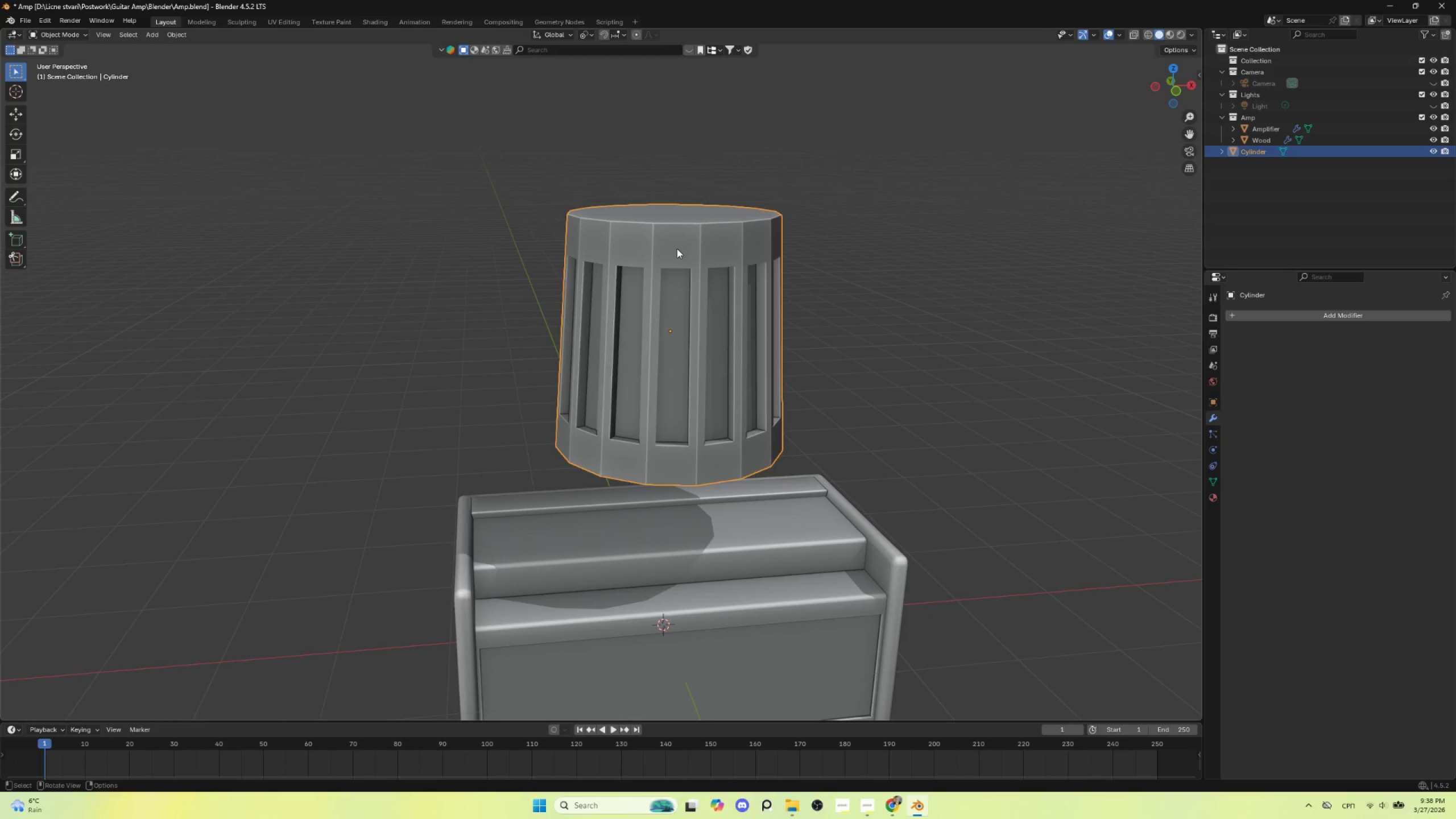 
right_click([677, 249])
 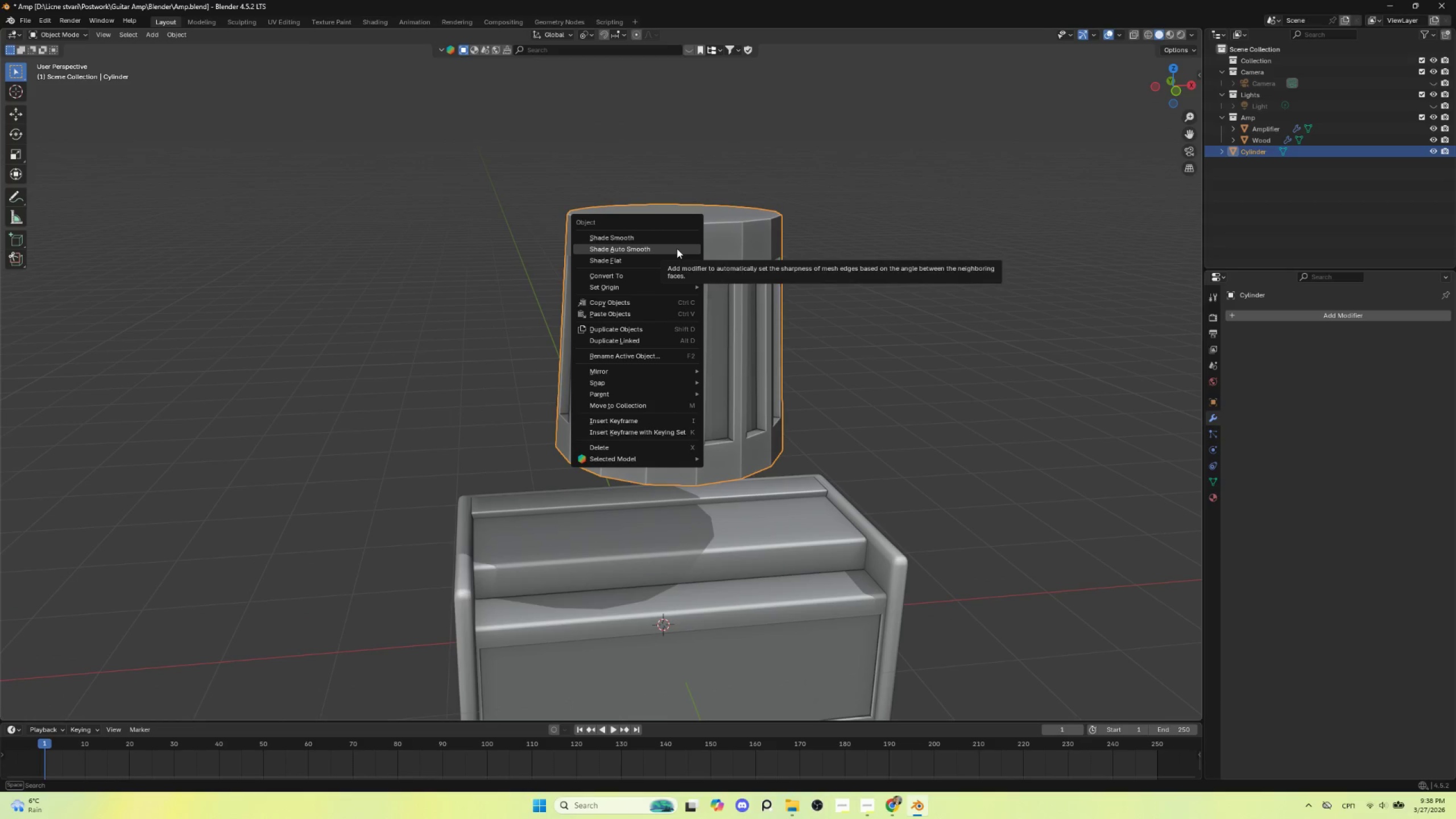 
left_click([677, 249])
 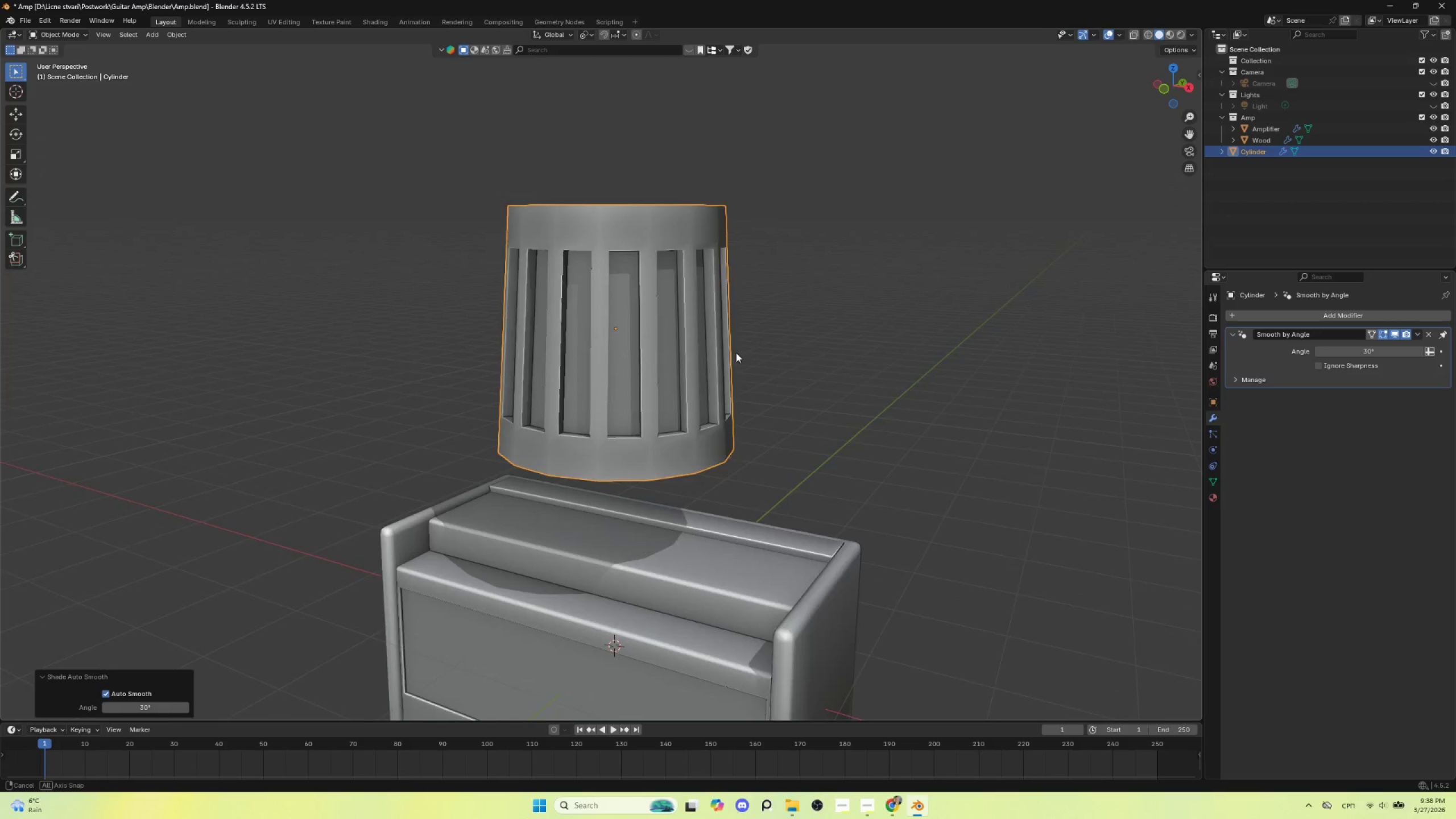 
scroll: coordinate [758, 374], scroll_direction: up, amount: 1.0
 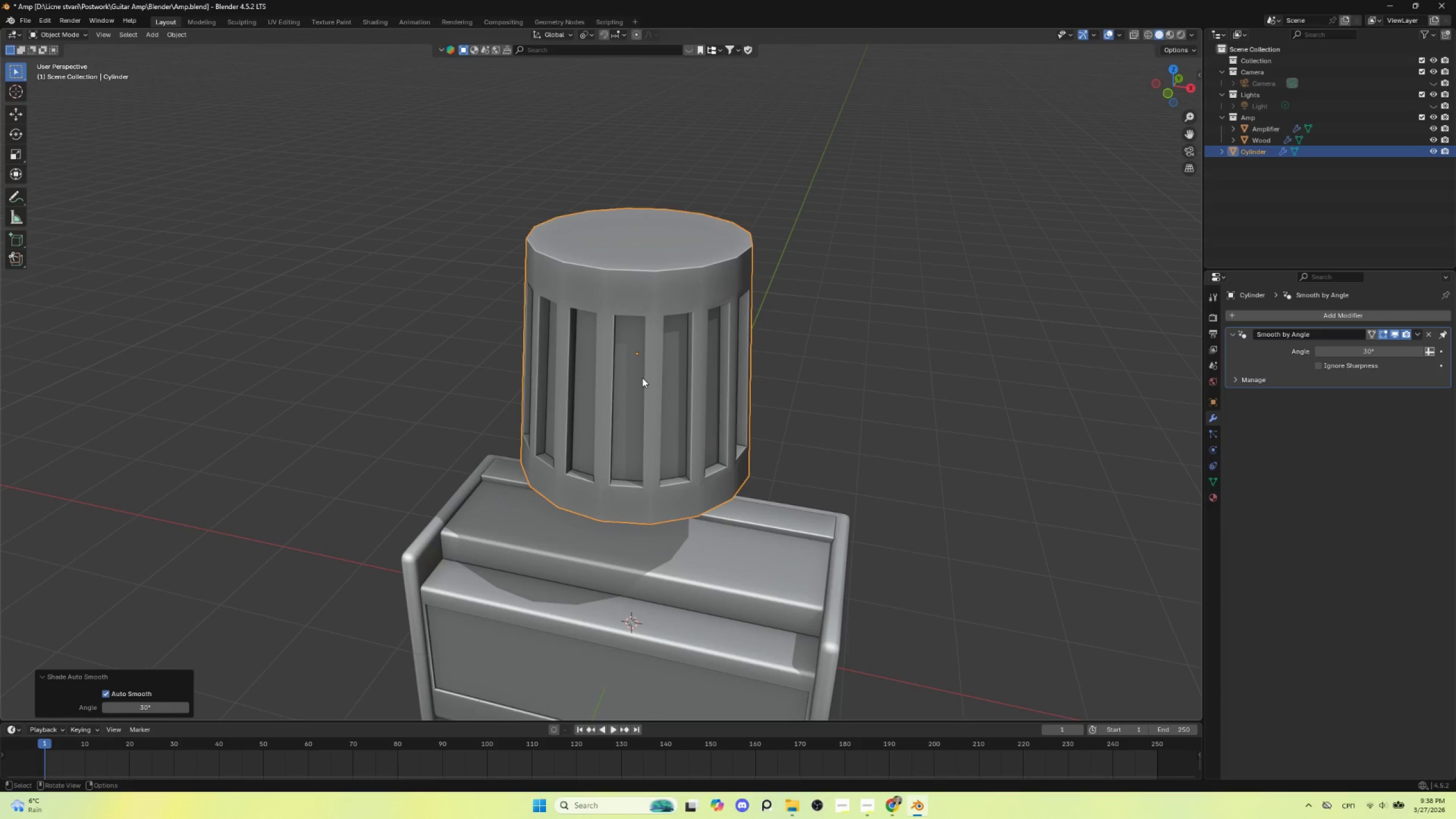 
key(Tab)
 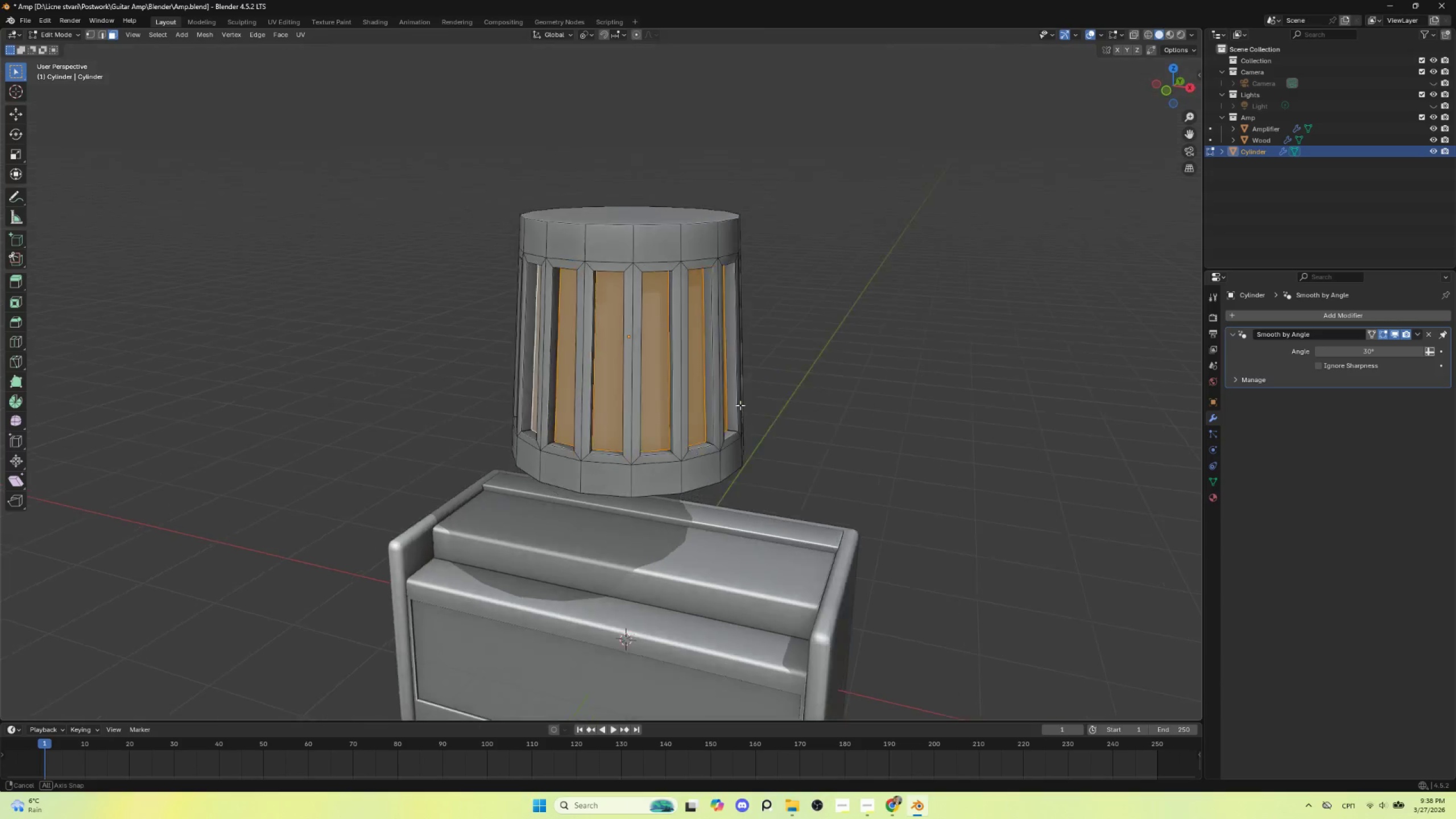 
scroll: coordinate [718, 416], scroll_direction: up, amount: 3.0
 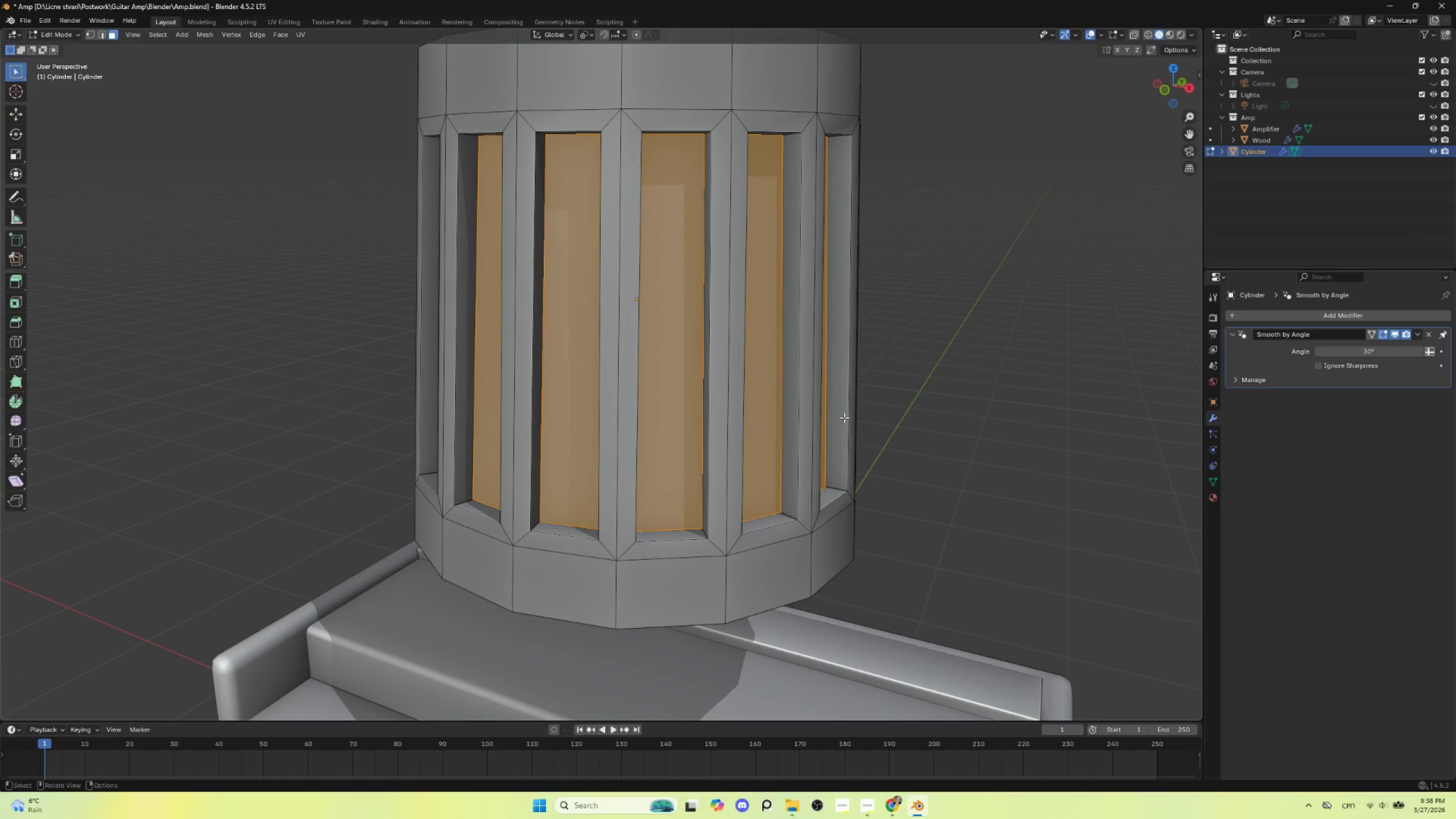 
key(I)
 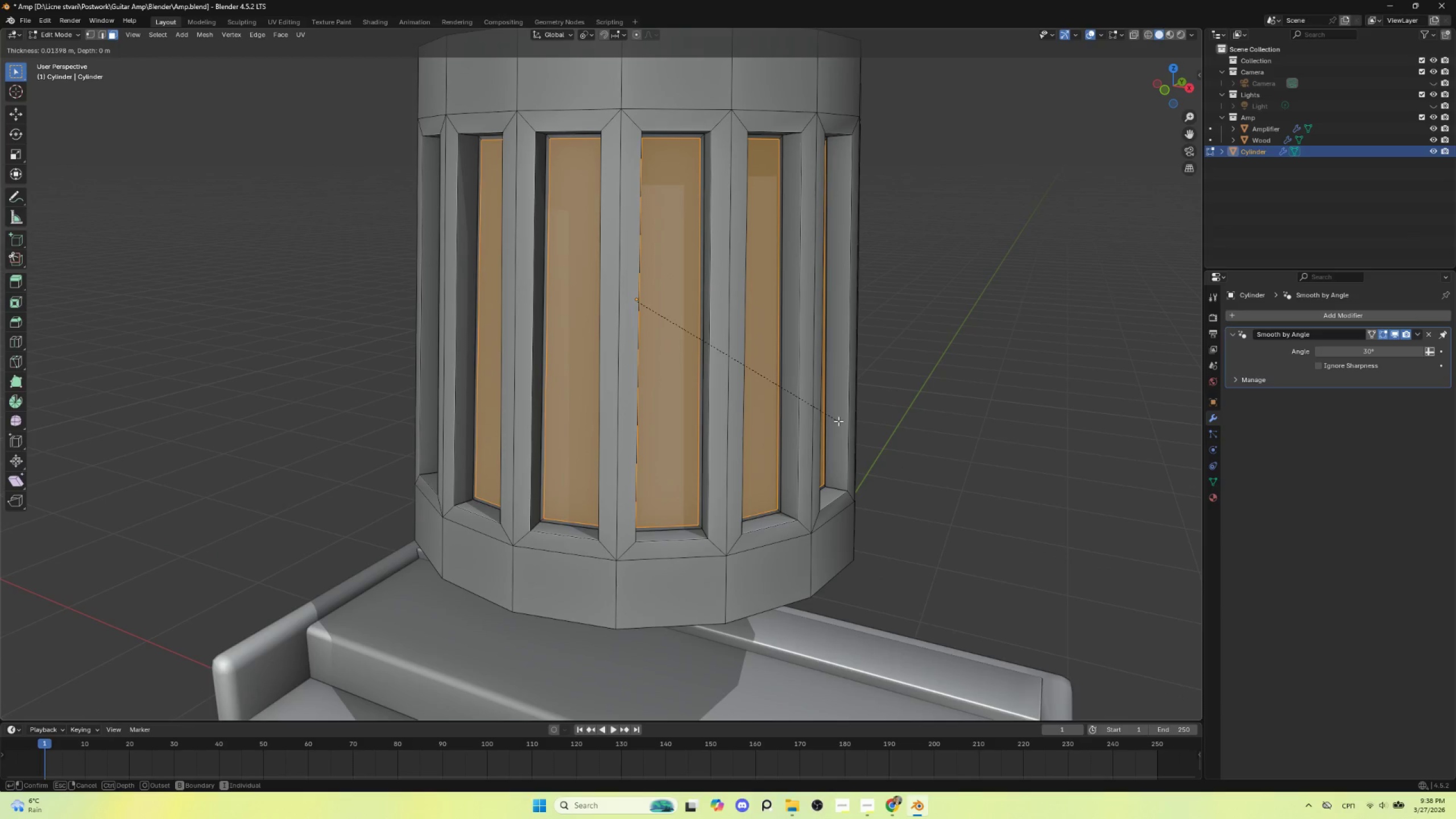 
key(O)
 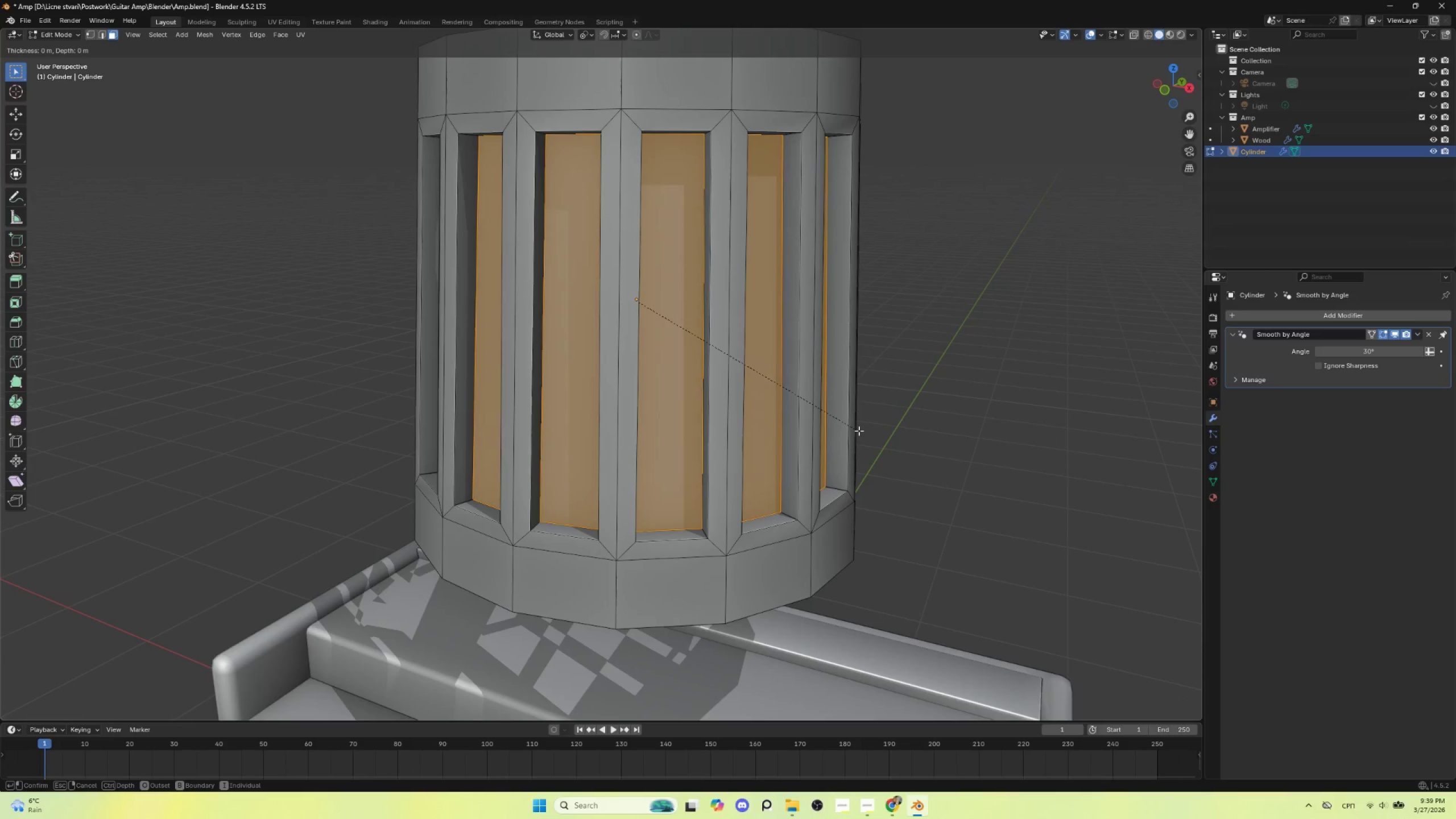 
key(O)
 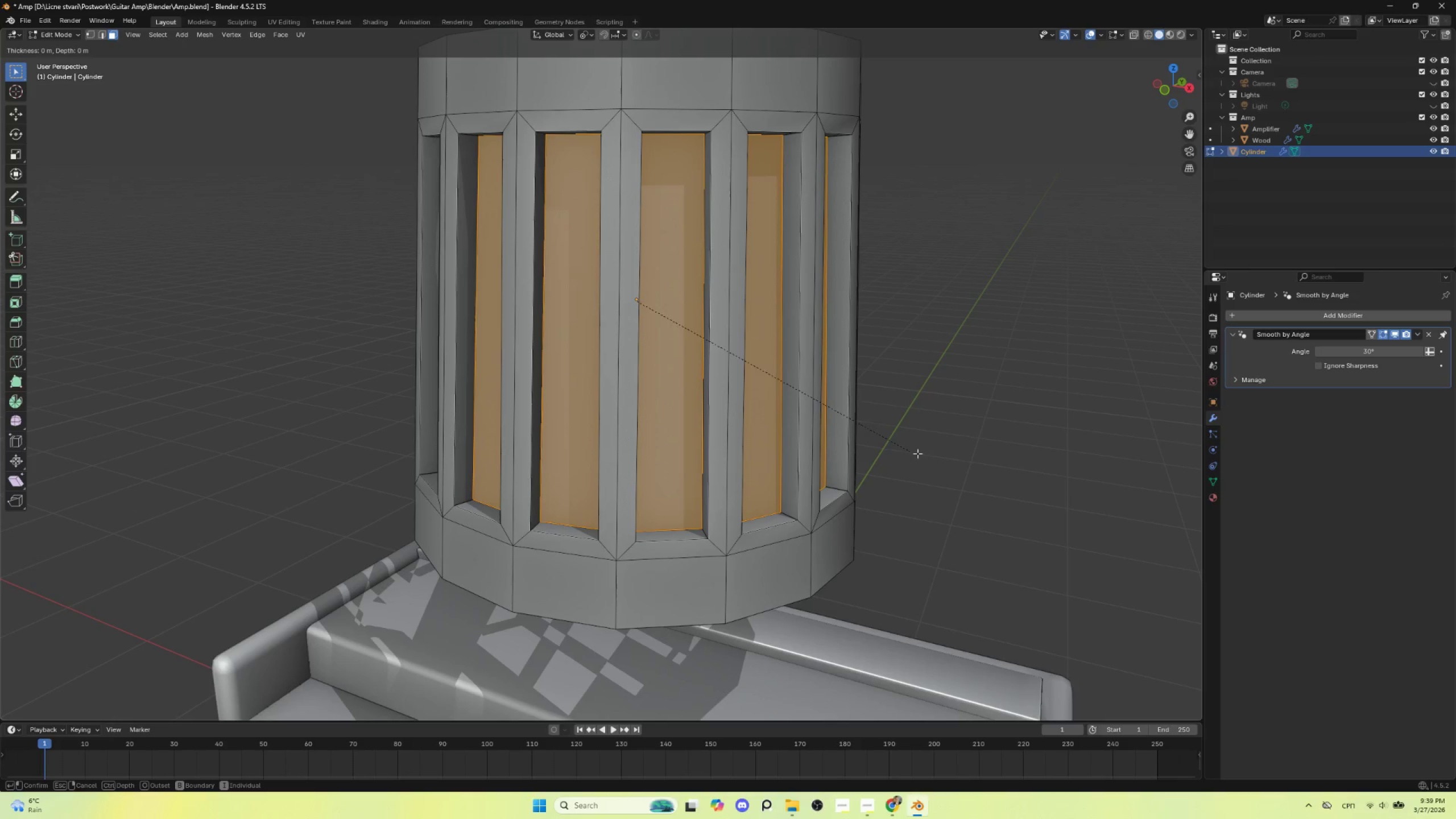 
key(O)
 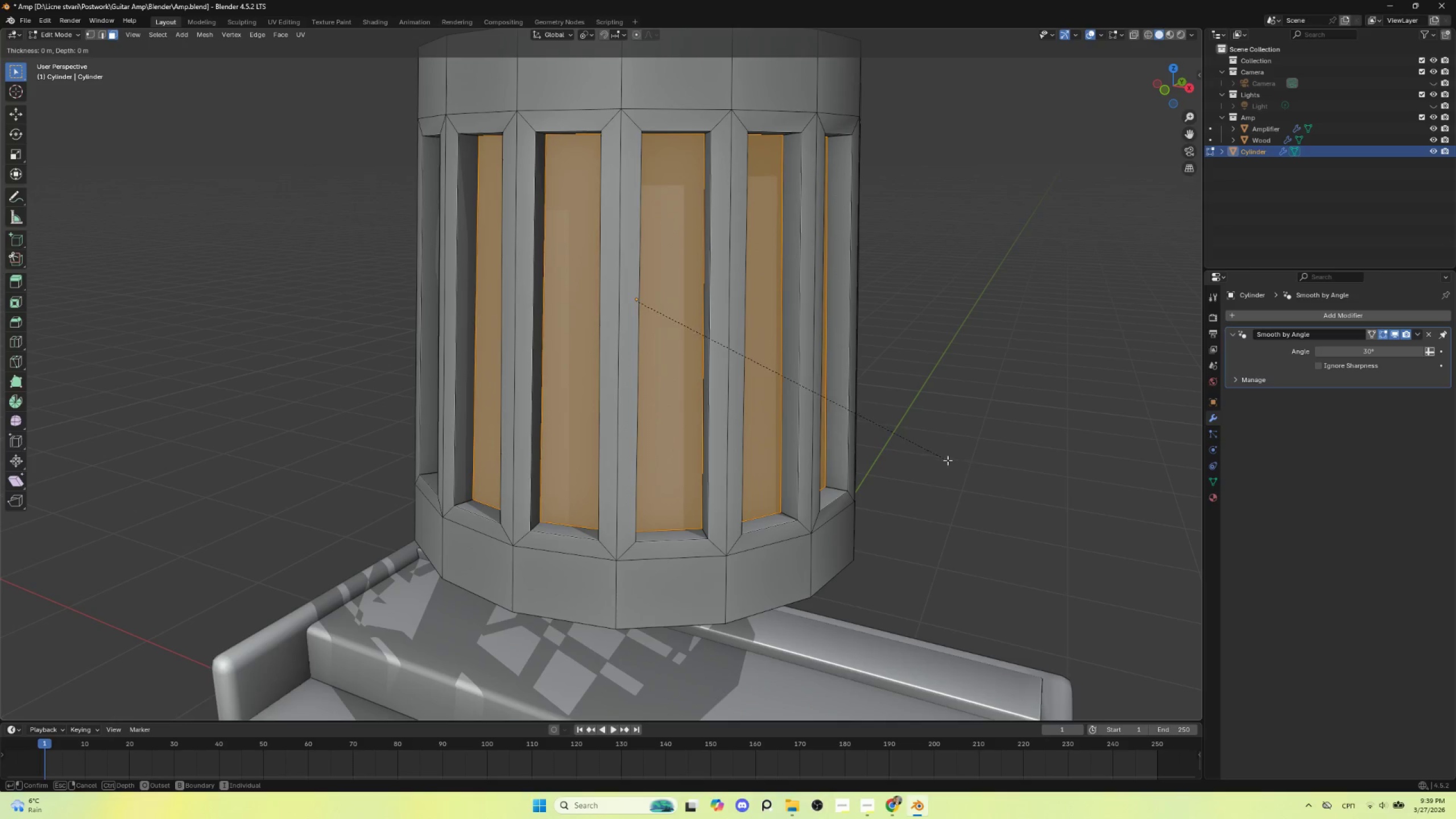 
key(Escape)
 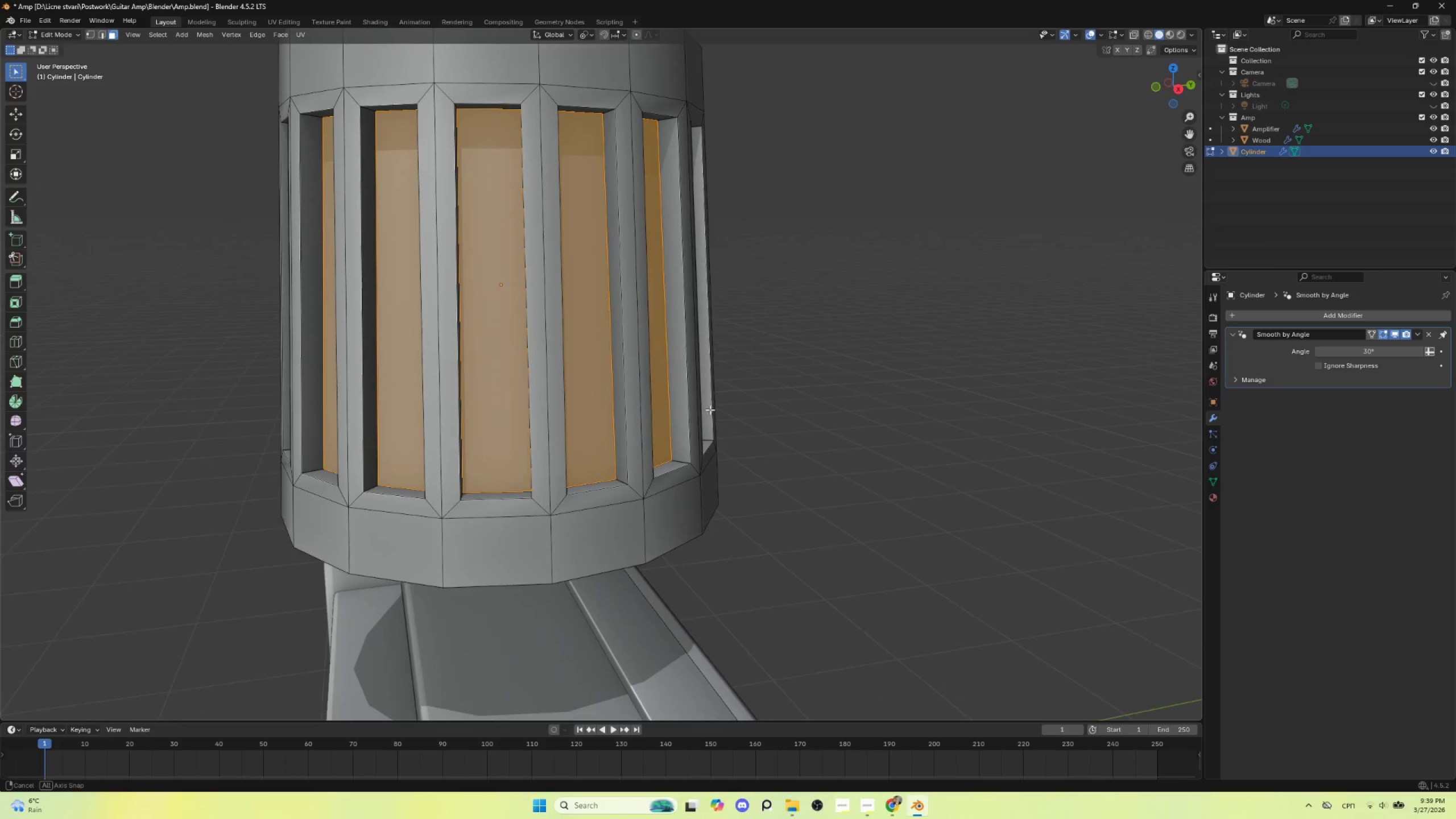 
hold_key(key=ShiftLeft, duration=0.5)
 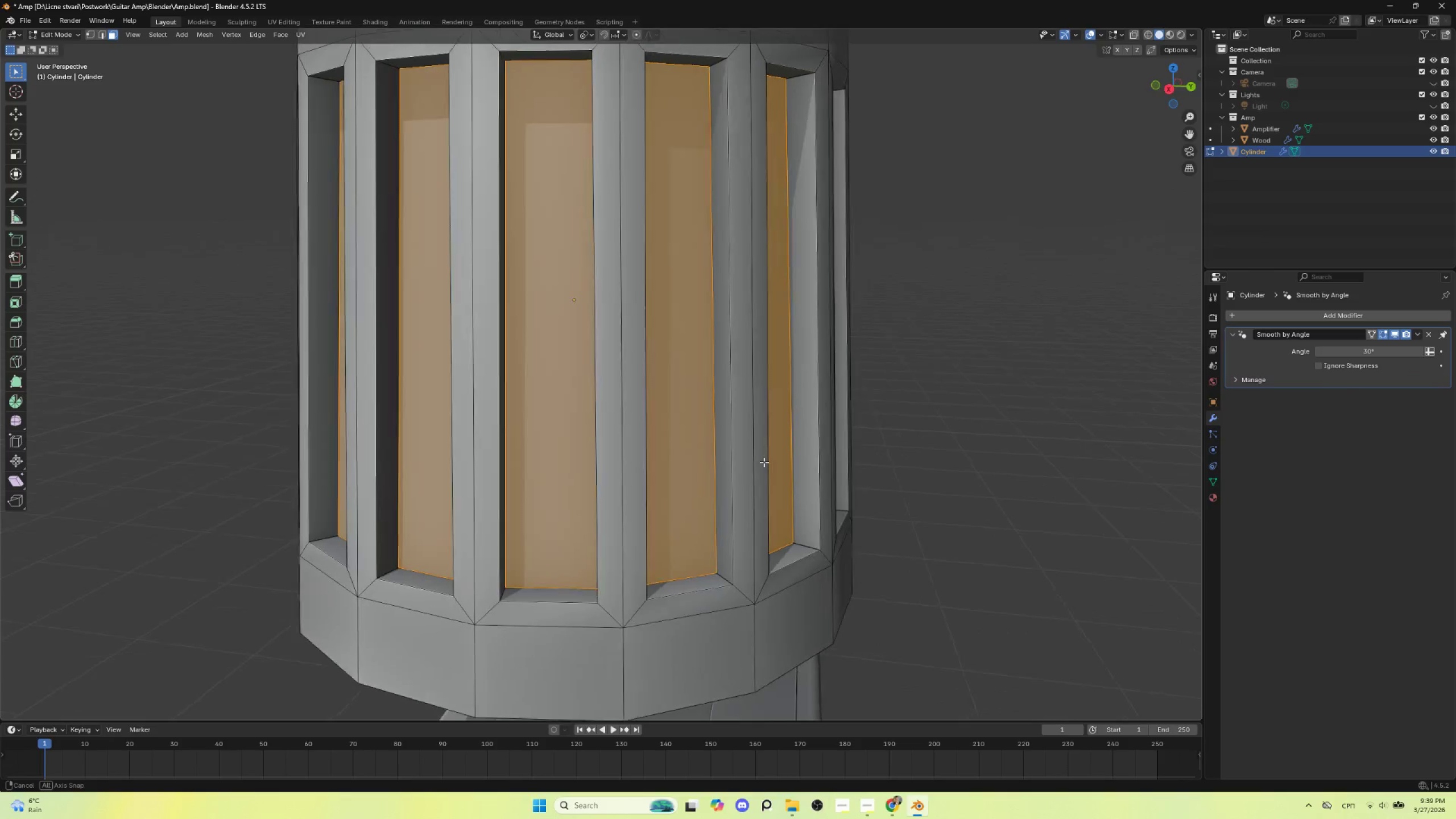 
scroll: coordinate [688, 421], scroll_direction: up, amount: 1.0
 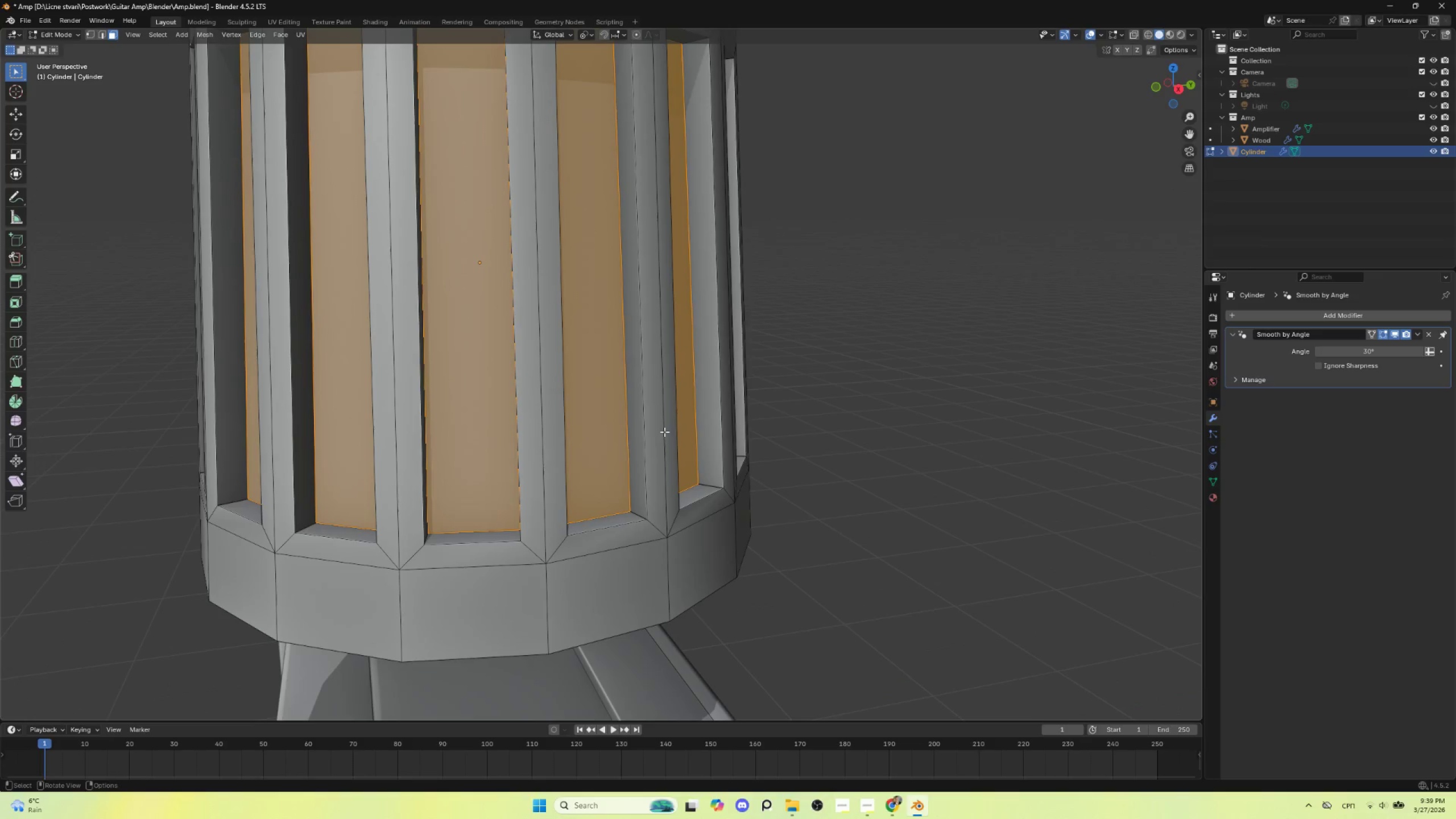 
hold_key(key=ShiftLeft, duration=22.88)
 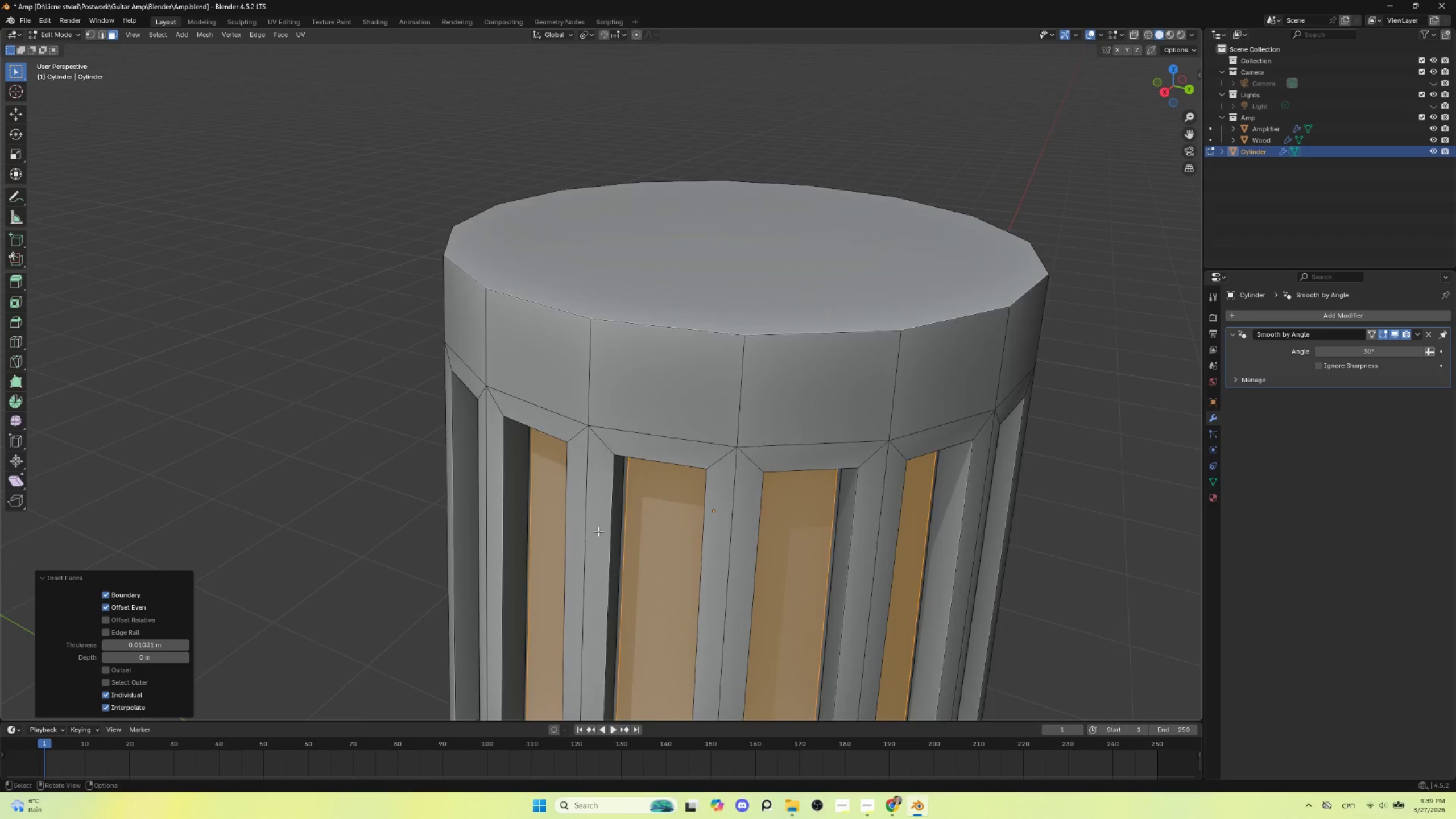 
key(I)
 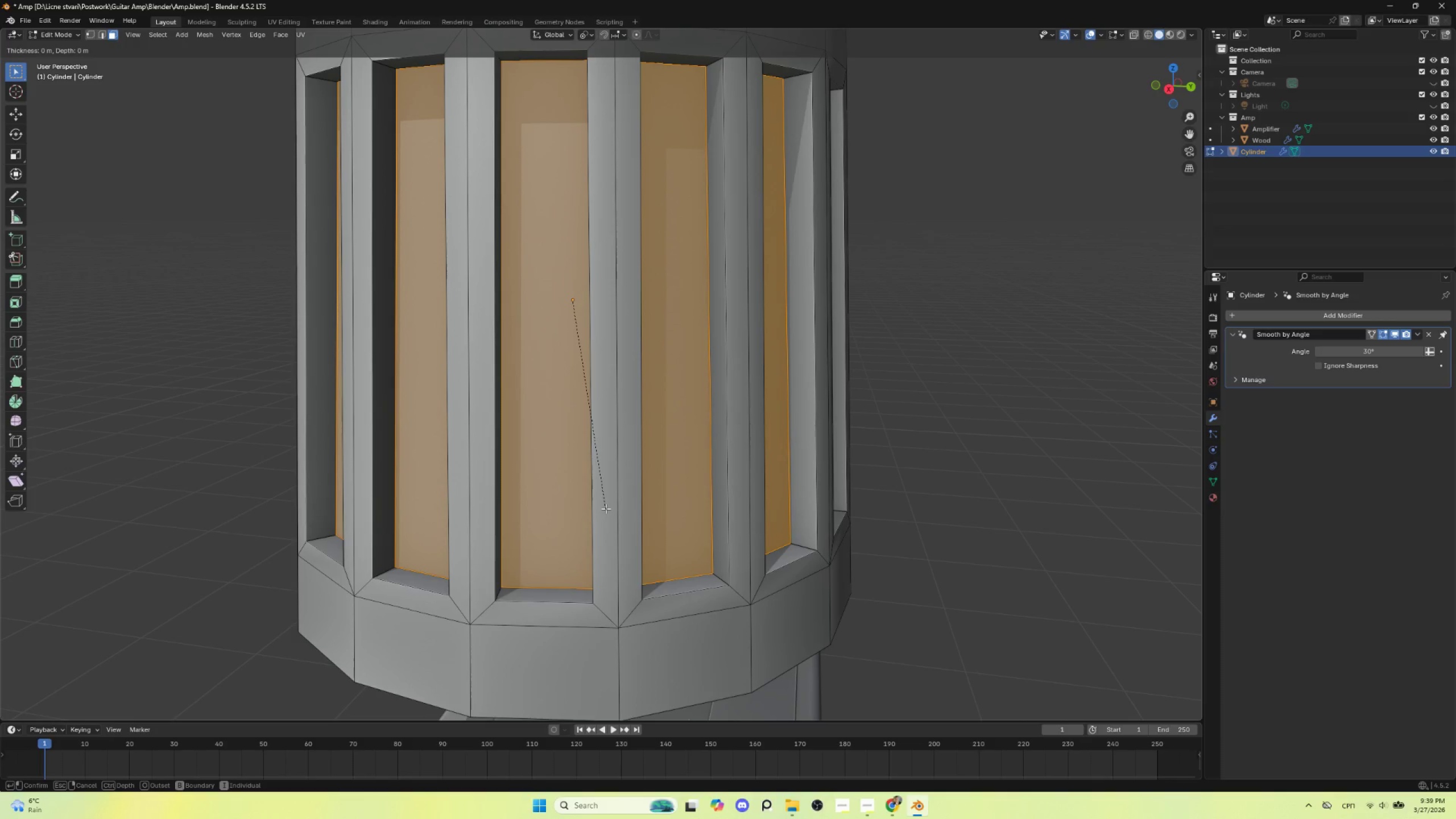 
key(0)
 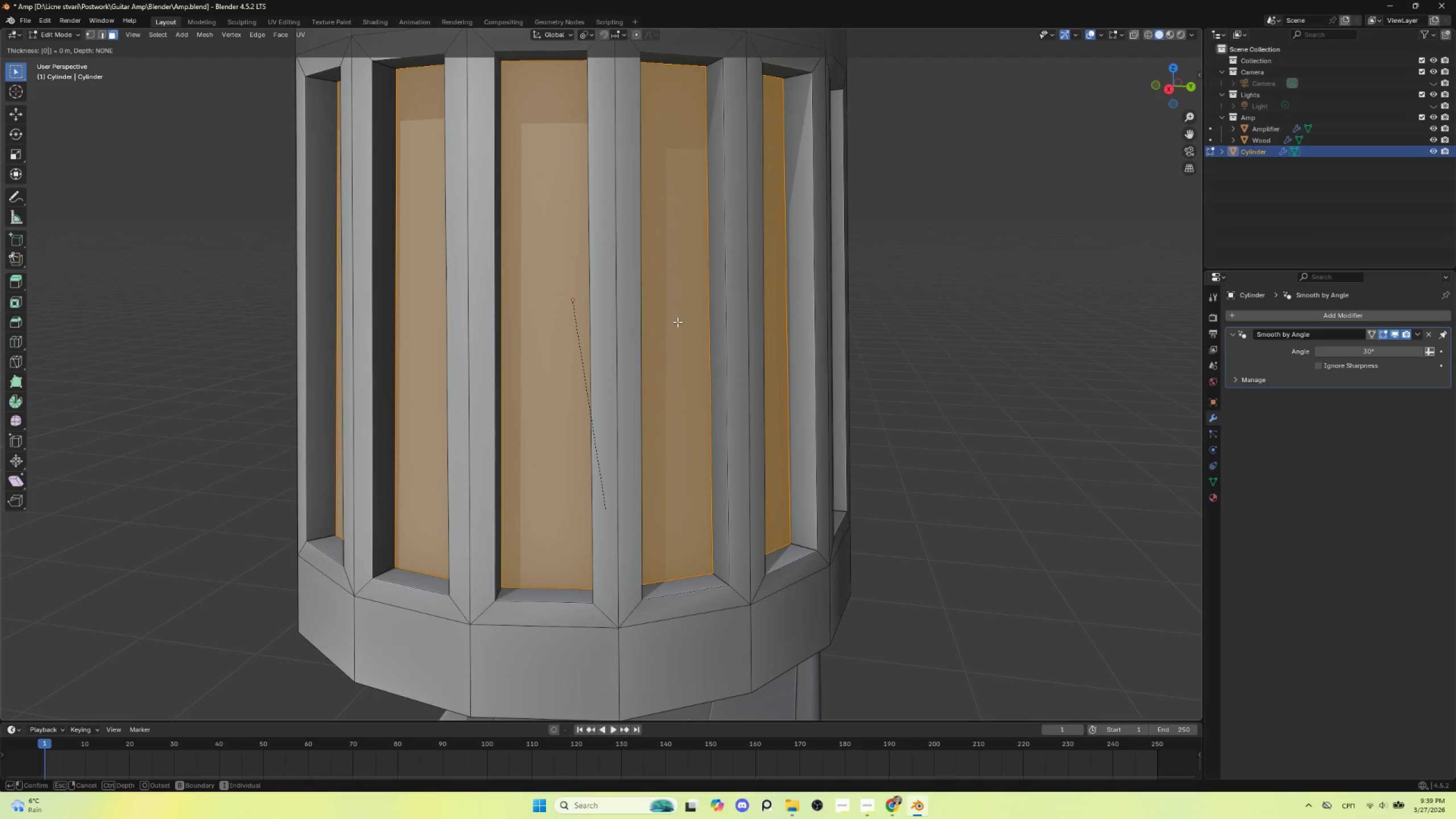 
key(Escape)
 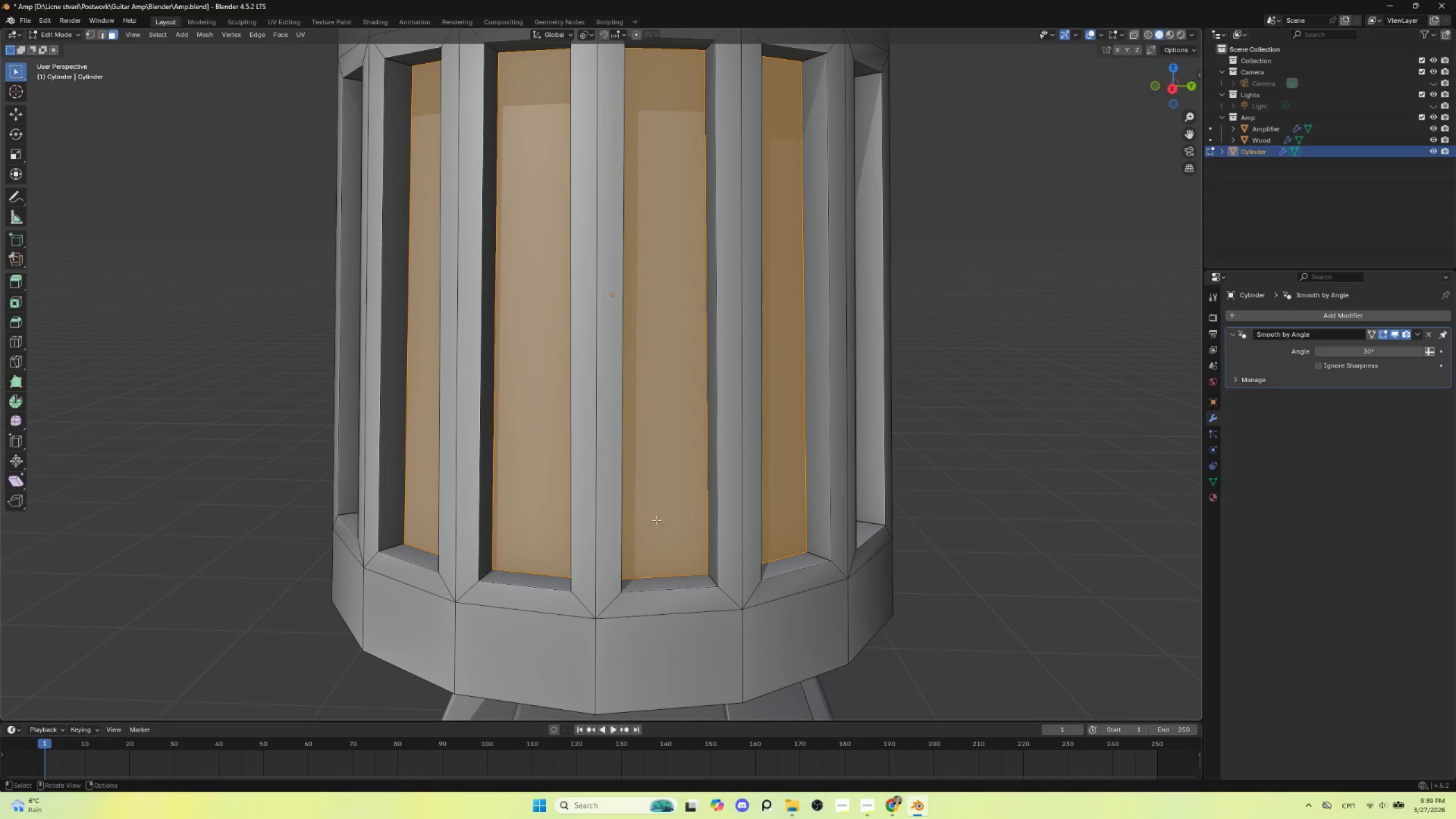 
key(I)
 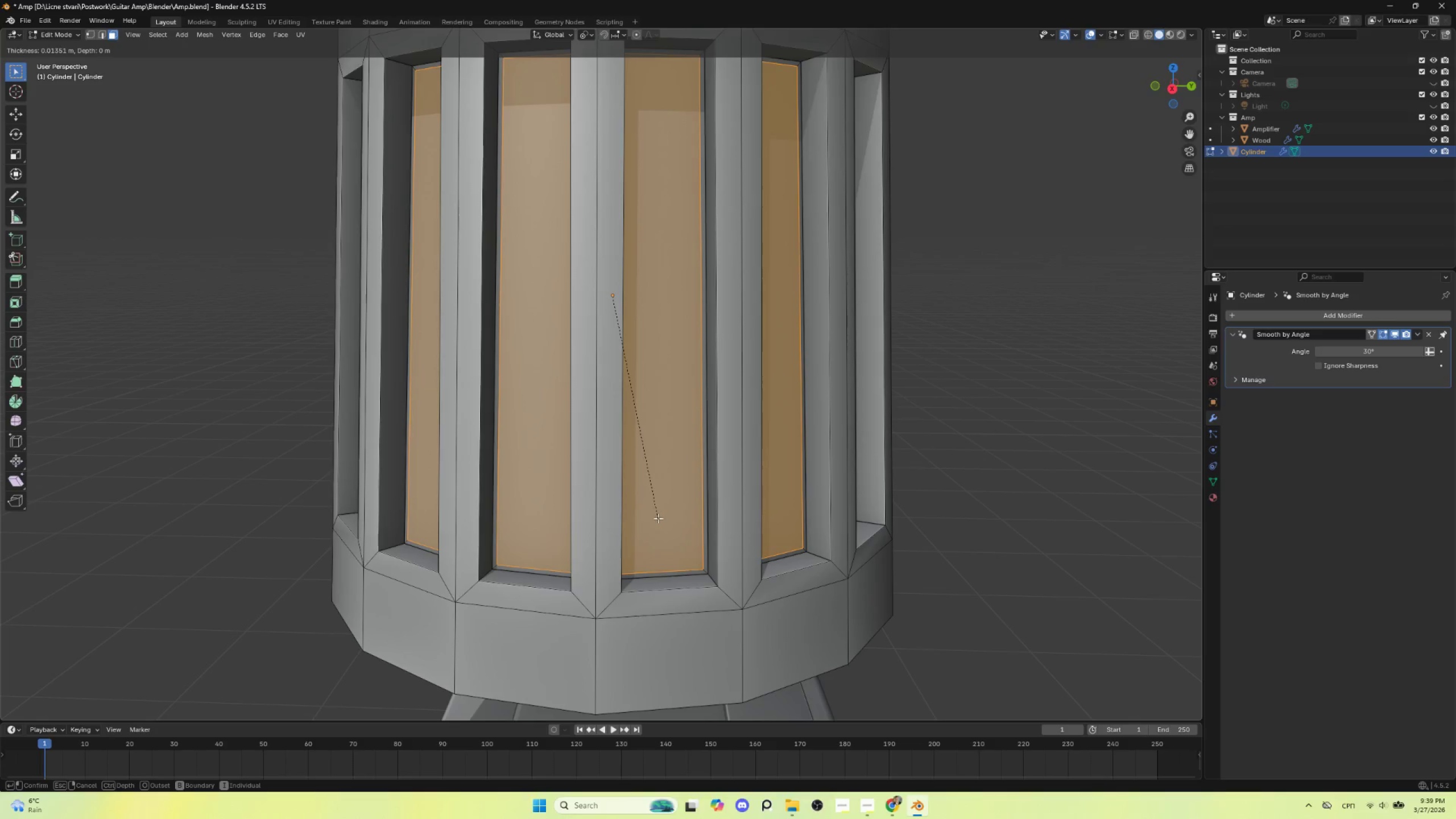 
left_click([660, 519])
 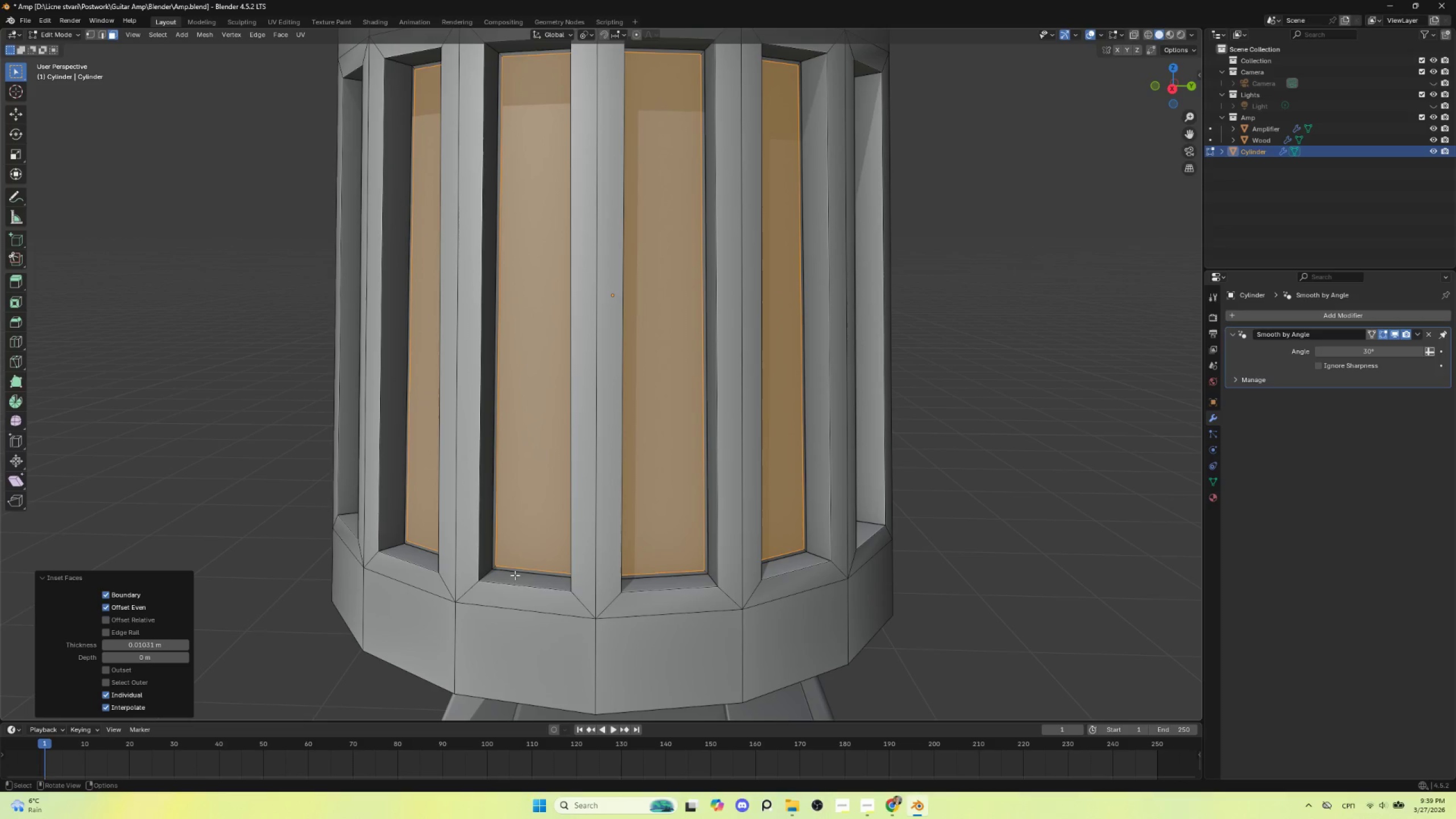 
key(Control+R)
 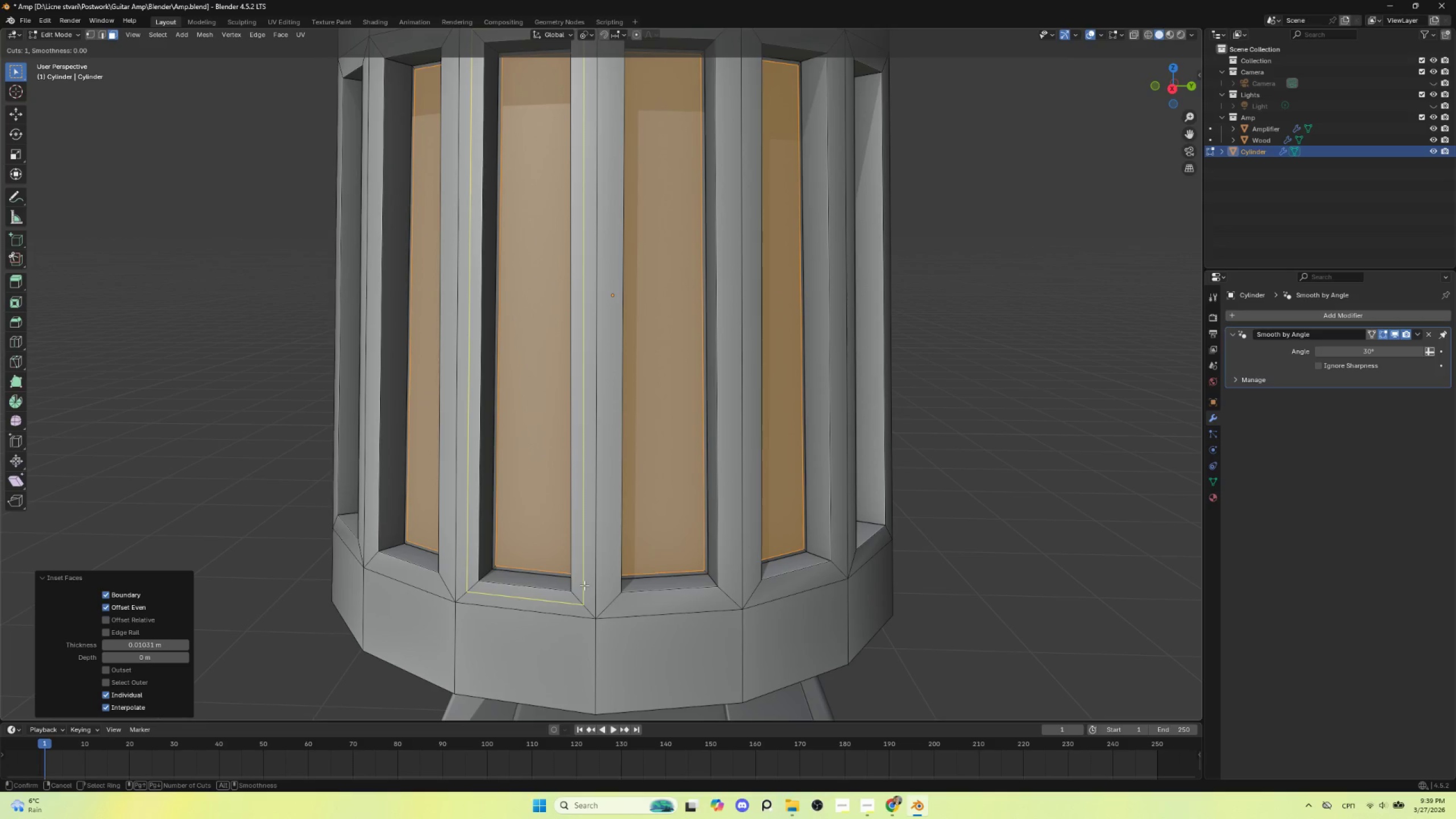 
key(Escape)
 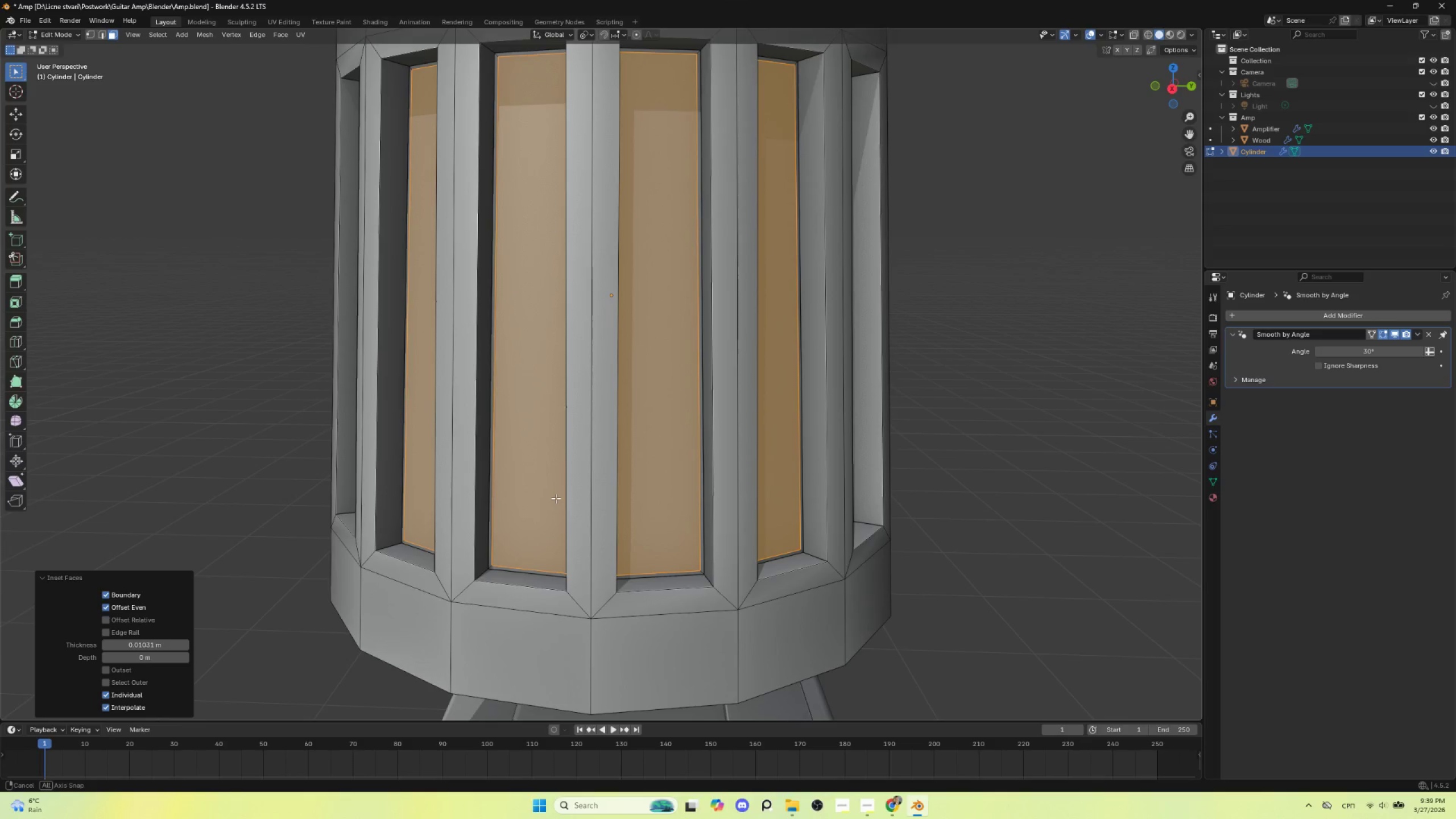 
hold_key(key=ShiftLeft, duration=0.5)
 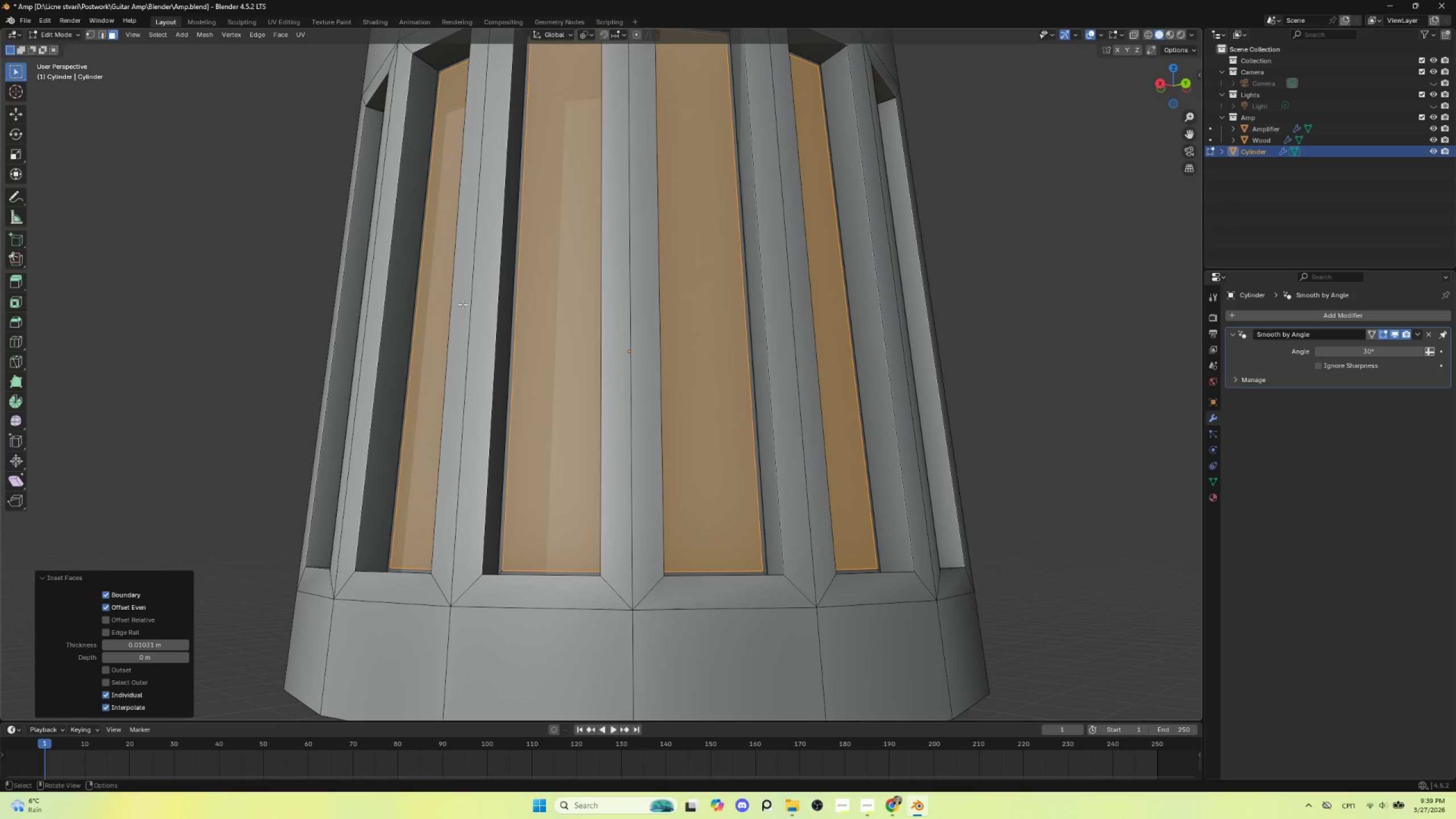 
key(Control+R)
 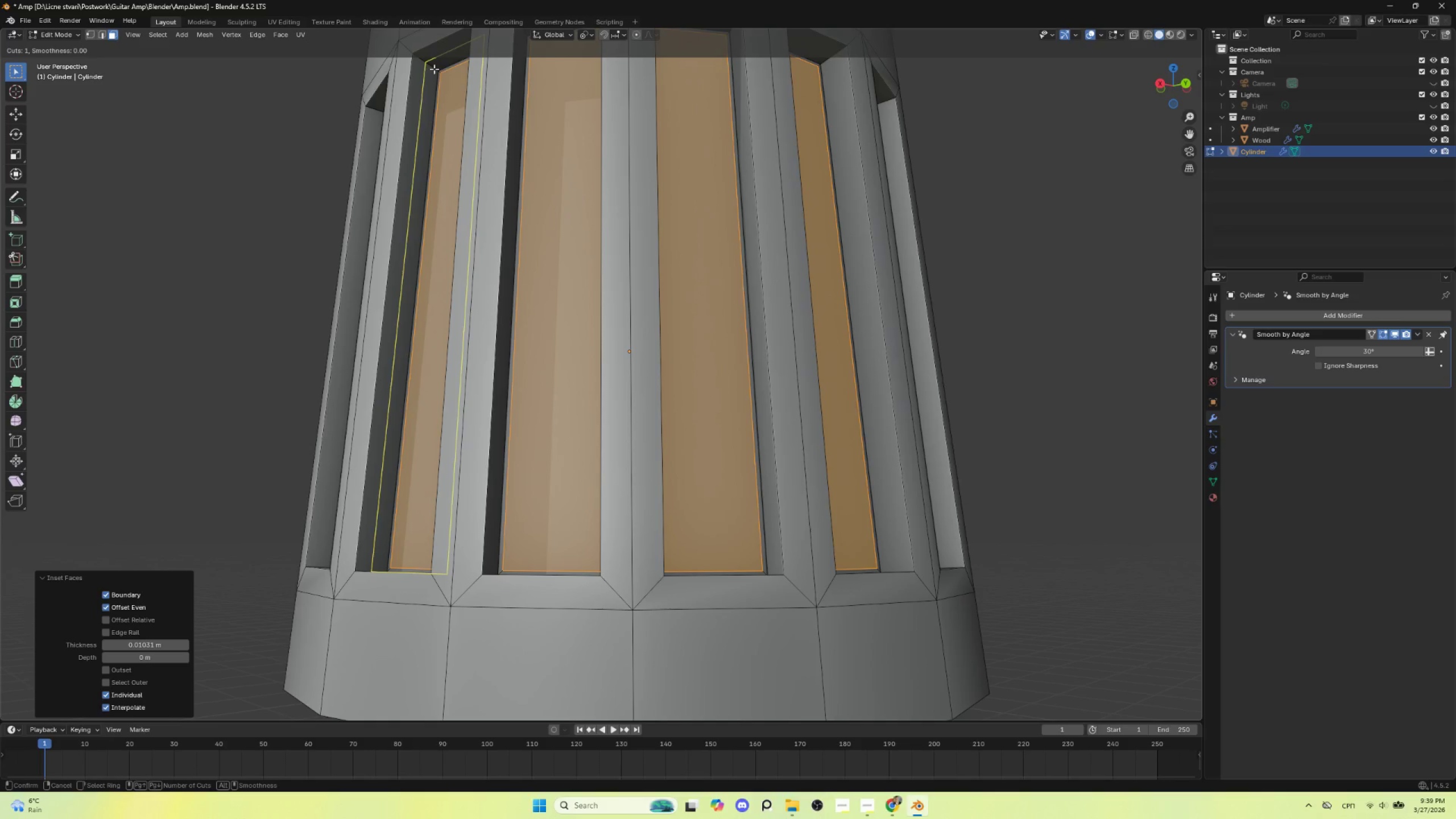 
left_click([434, 69])
 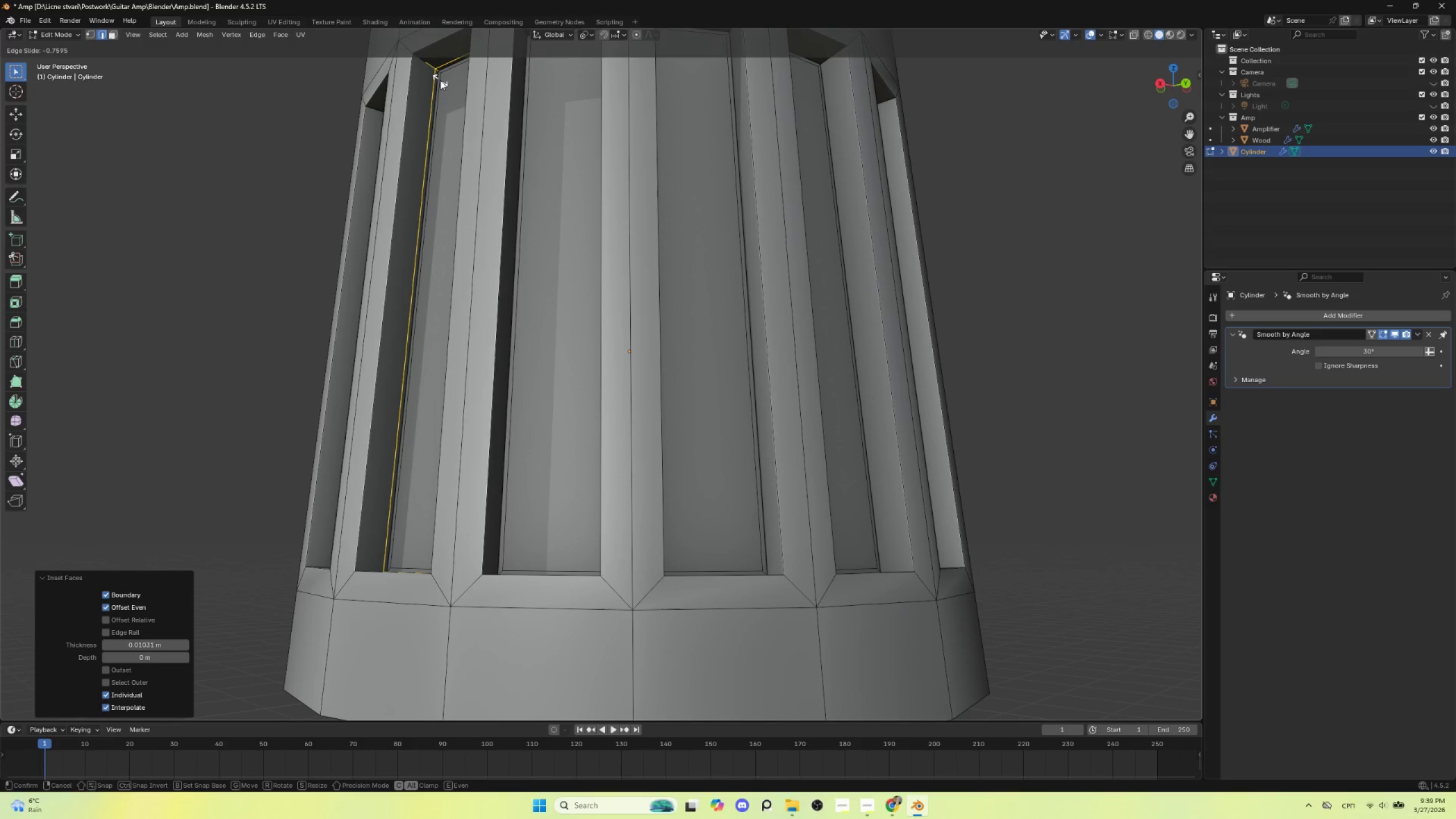 
key(Escape)
 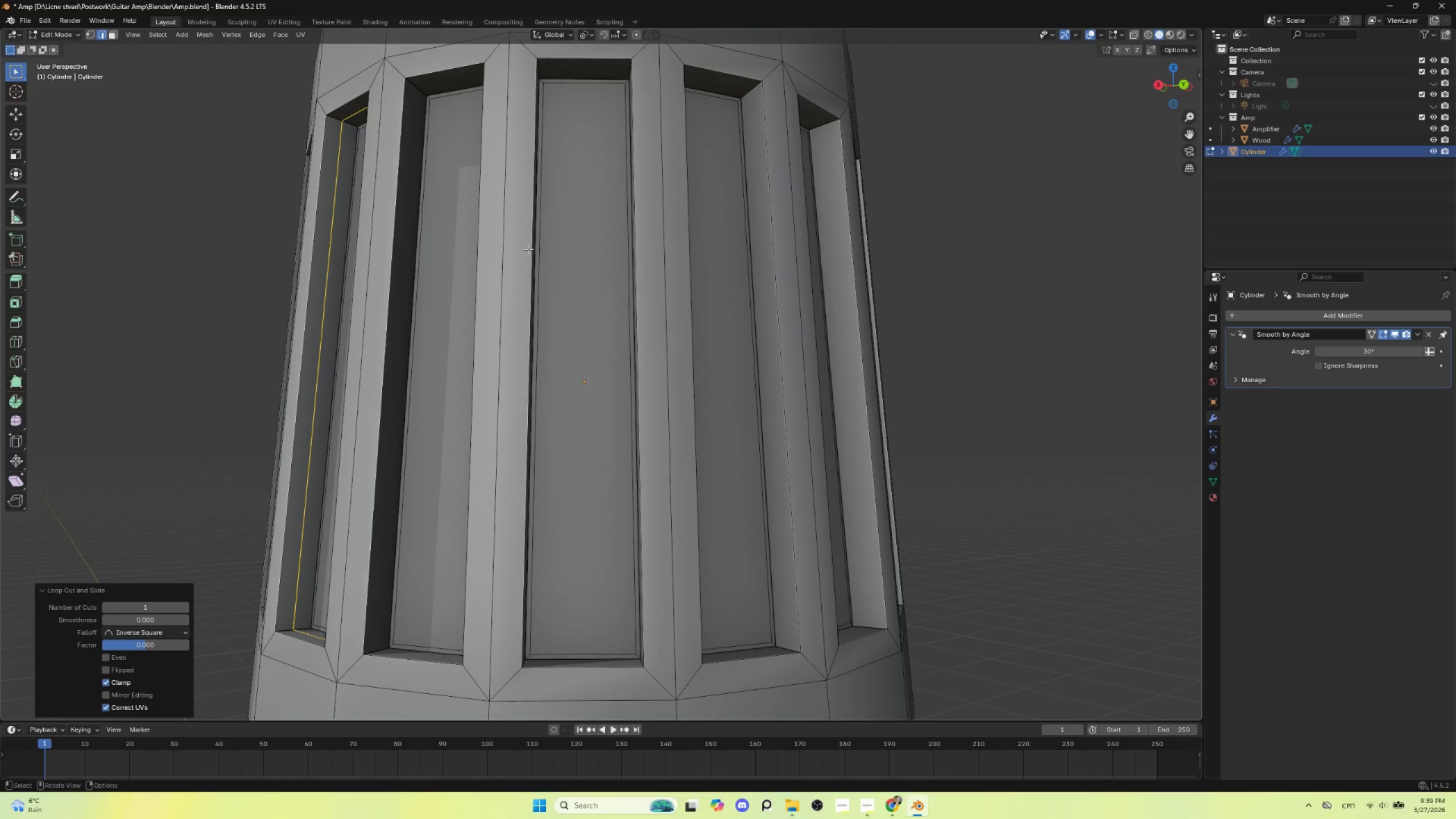 
key(Control+R)
 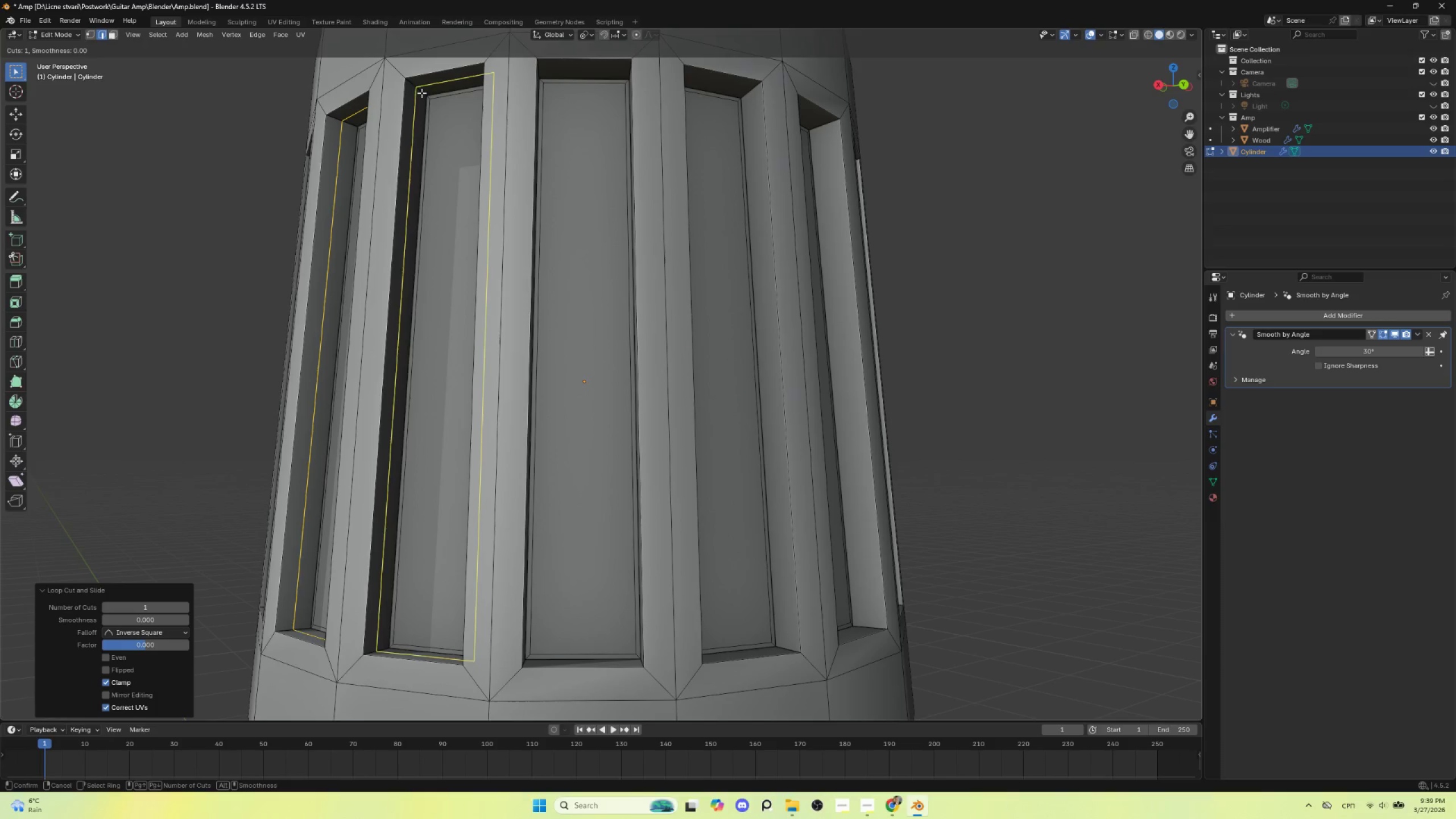 
left_click([421, 90])
 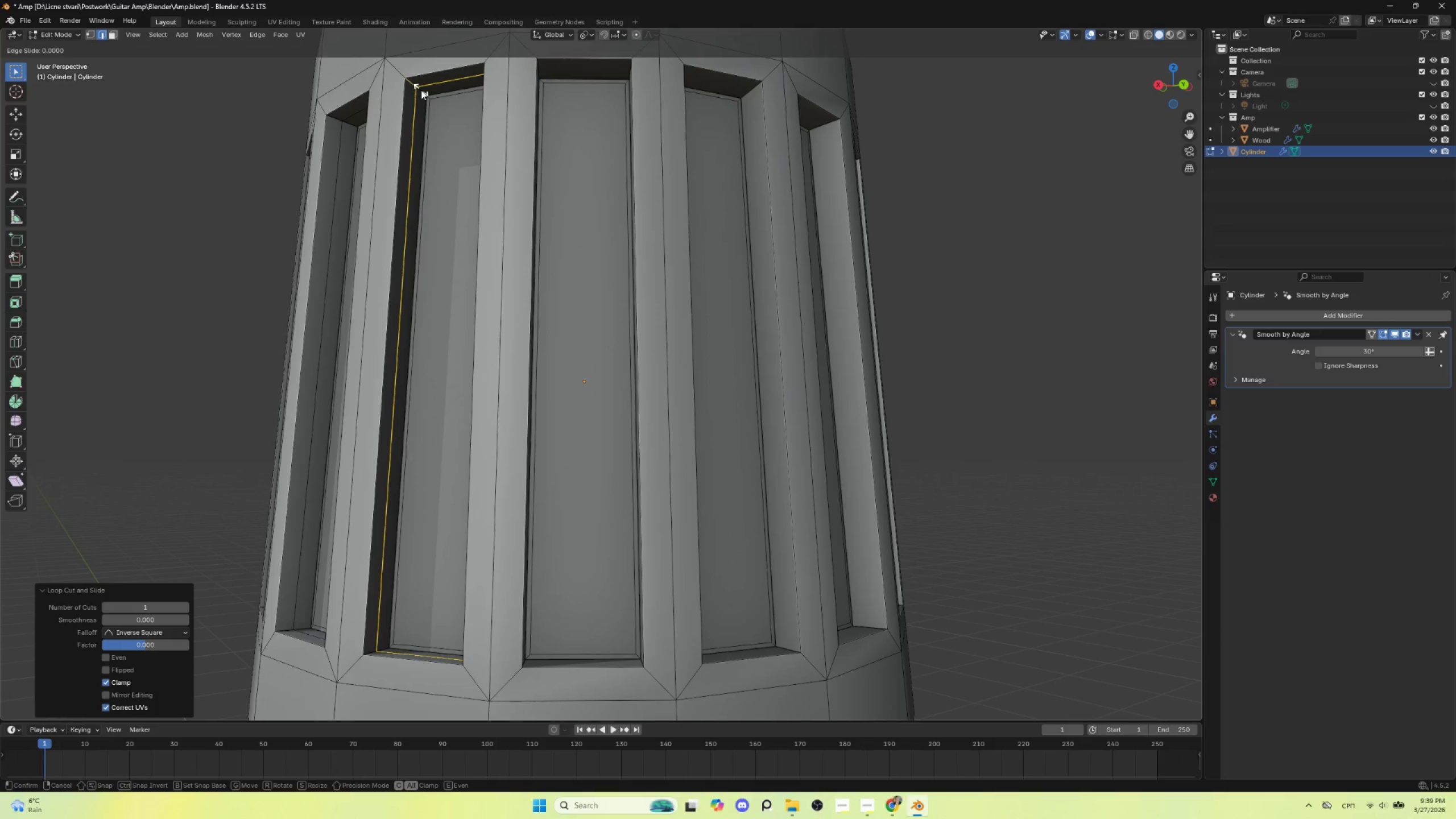 
key(Escape)
 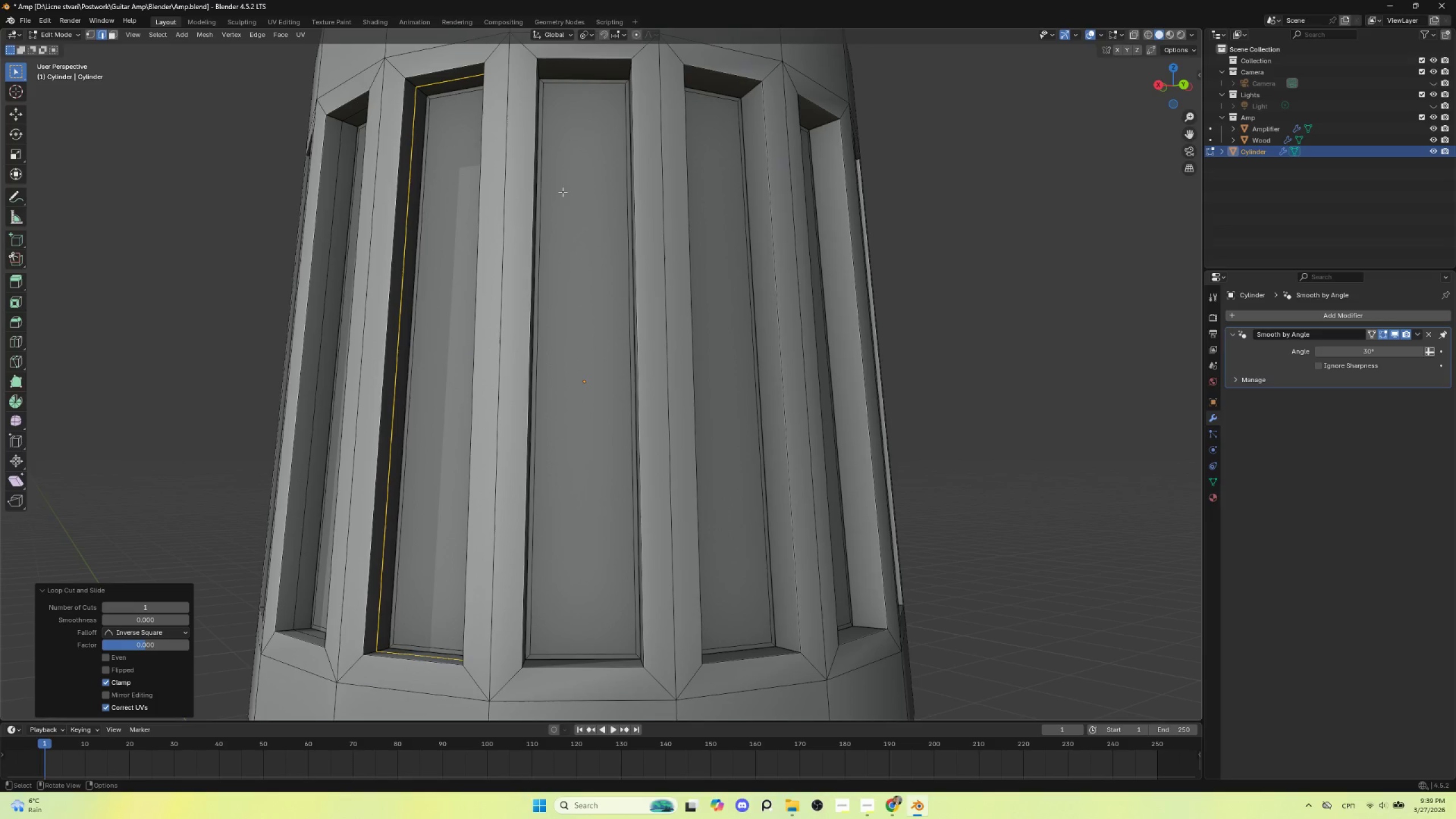 
key(Shift+R)
 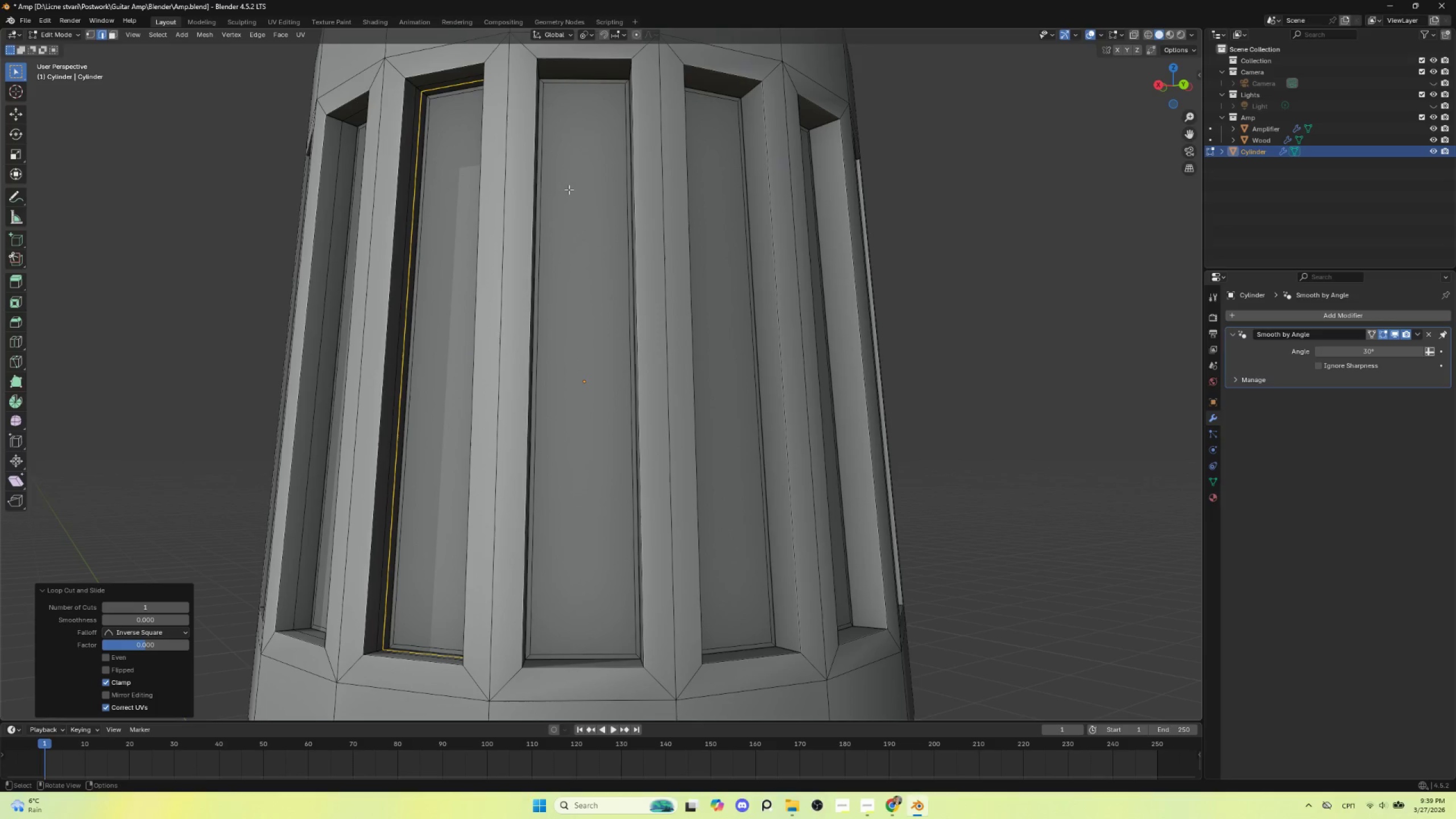 
key(Control+Z)
 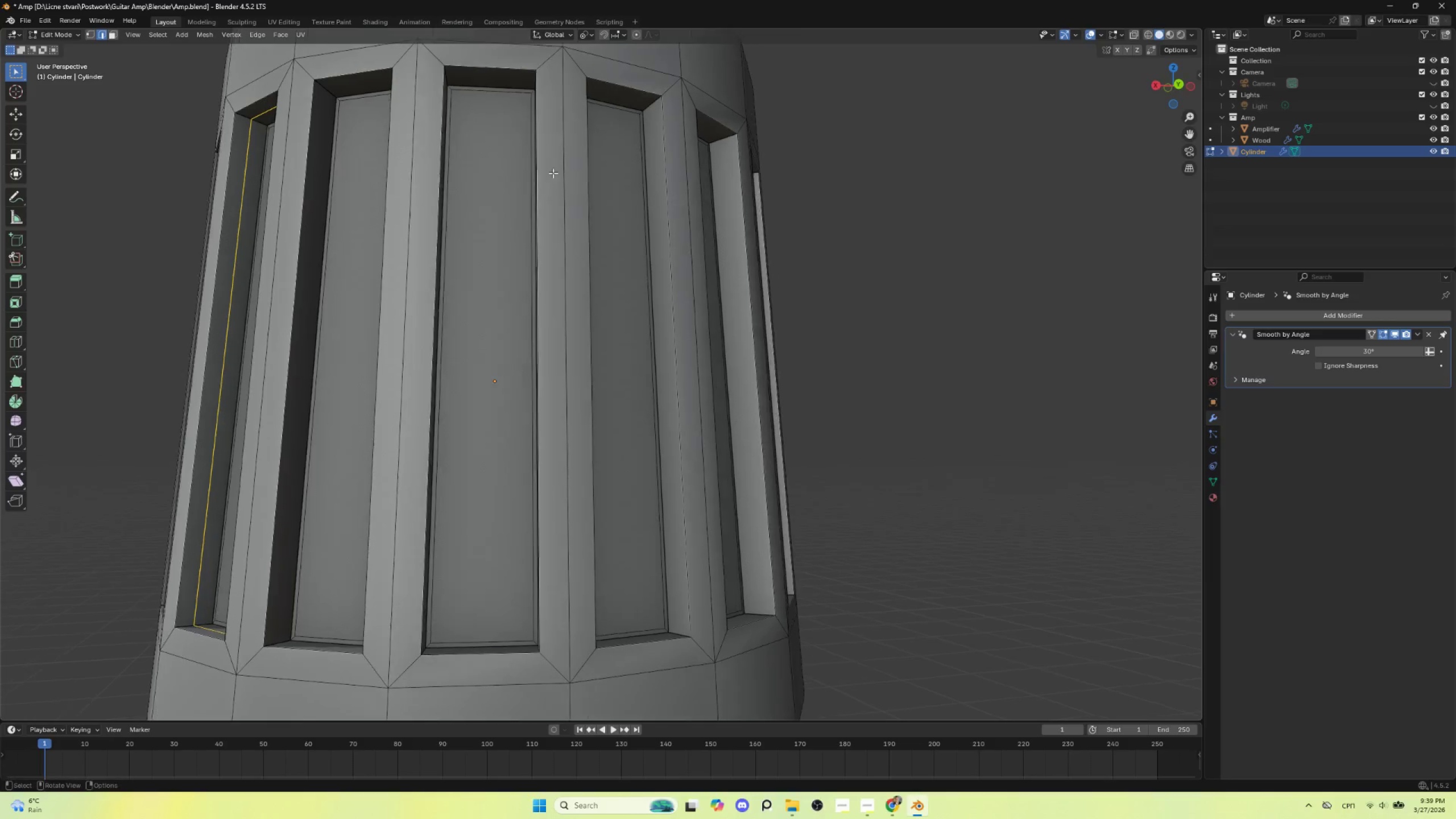 
key(Control+R)
 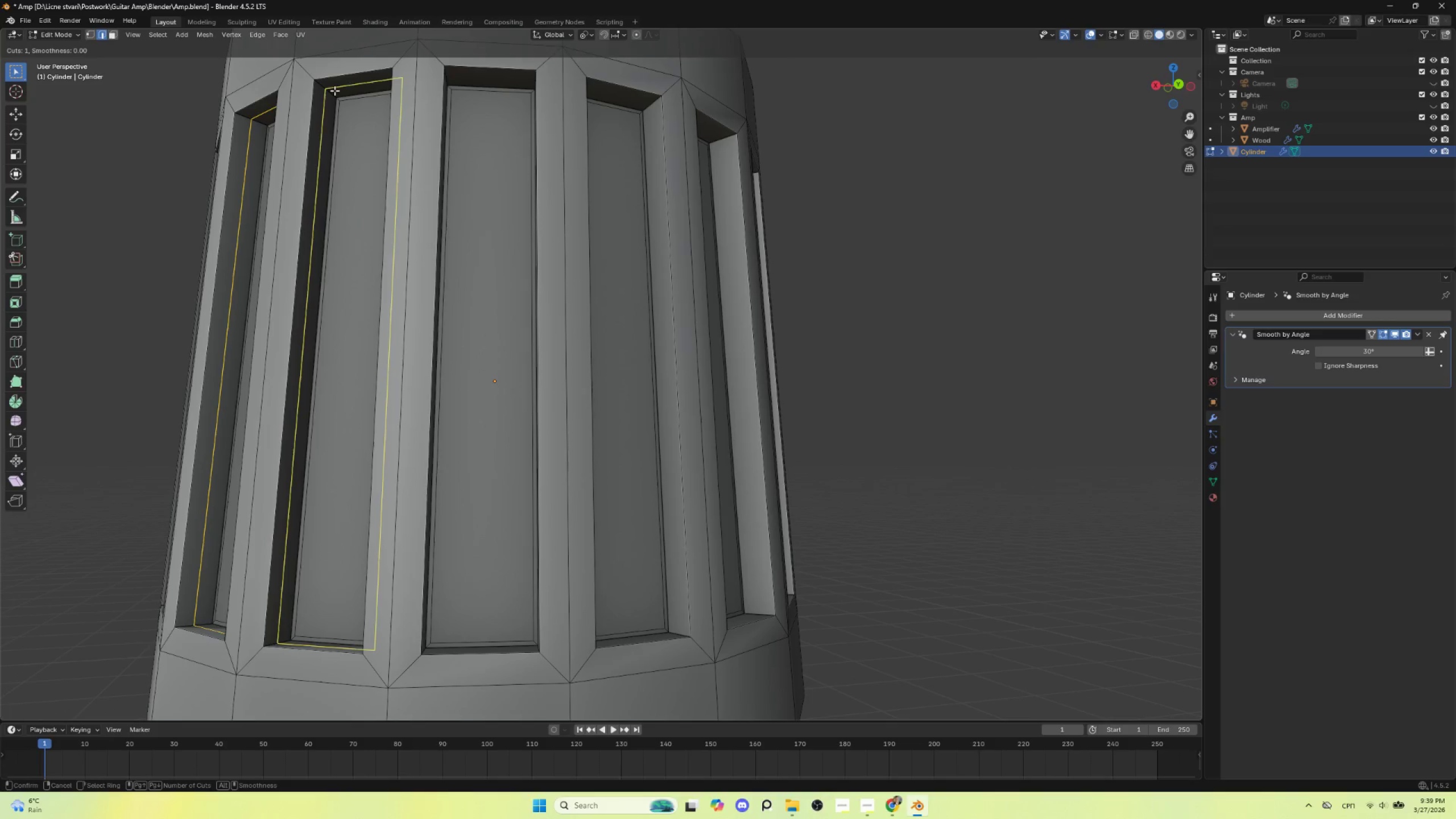 
left_click([334, 91])
 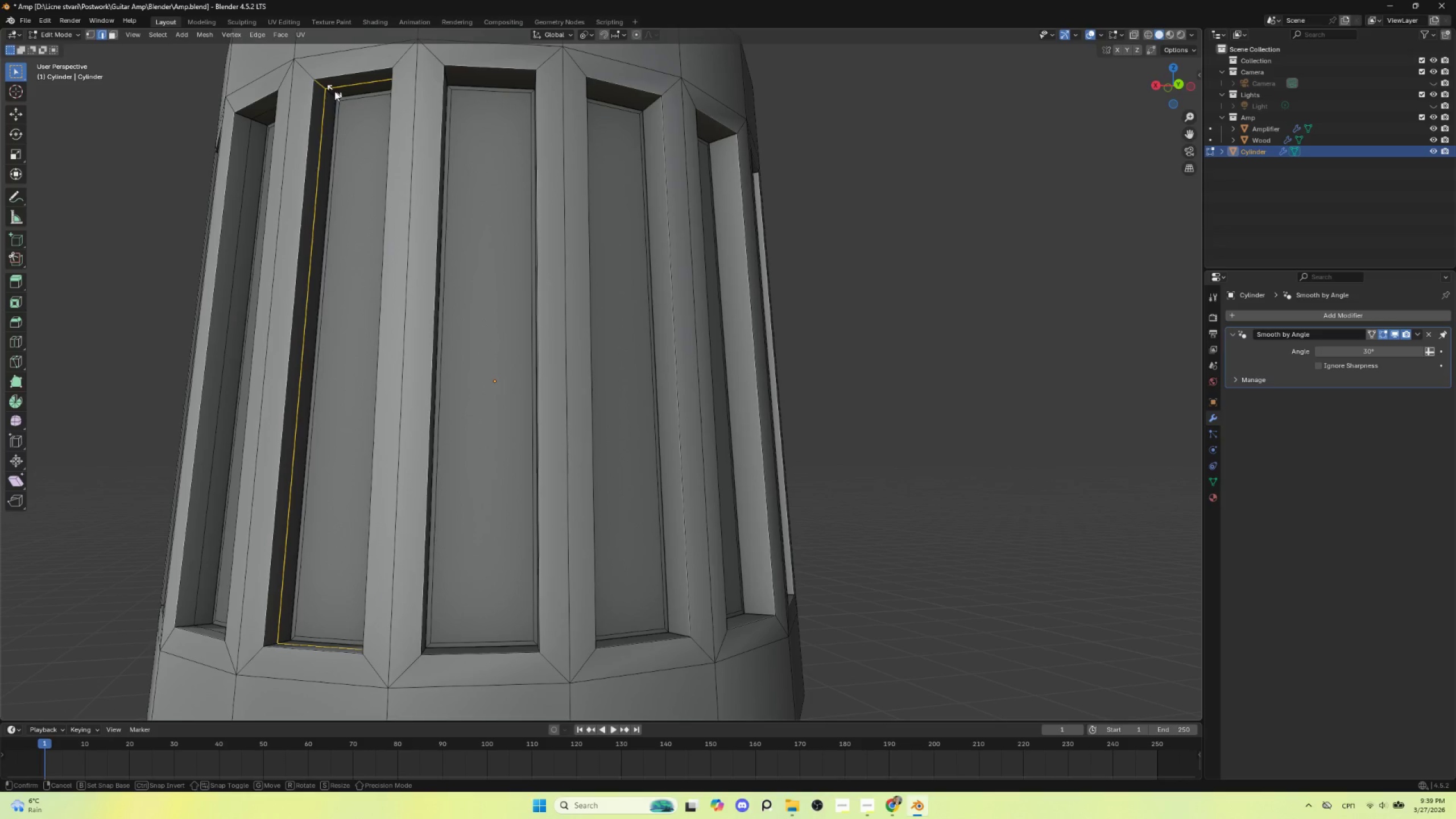 
key(Escape)
 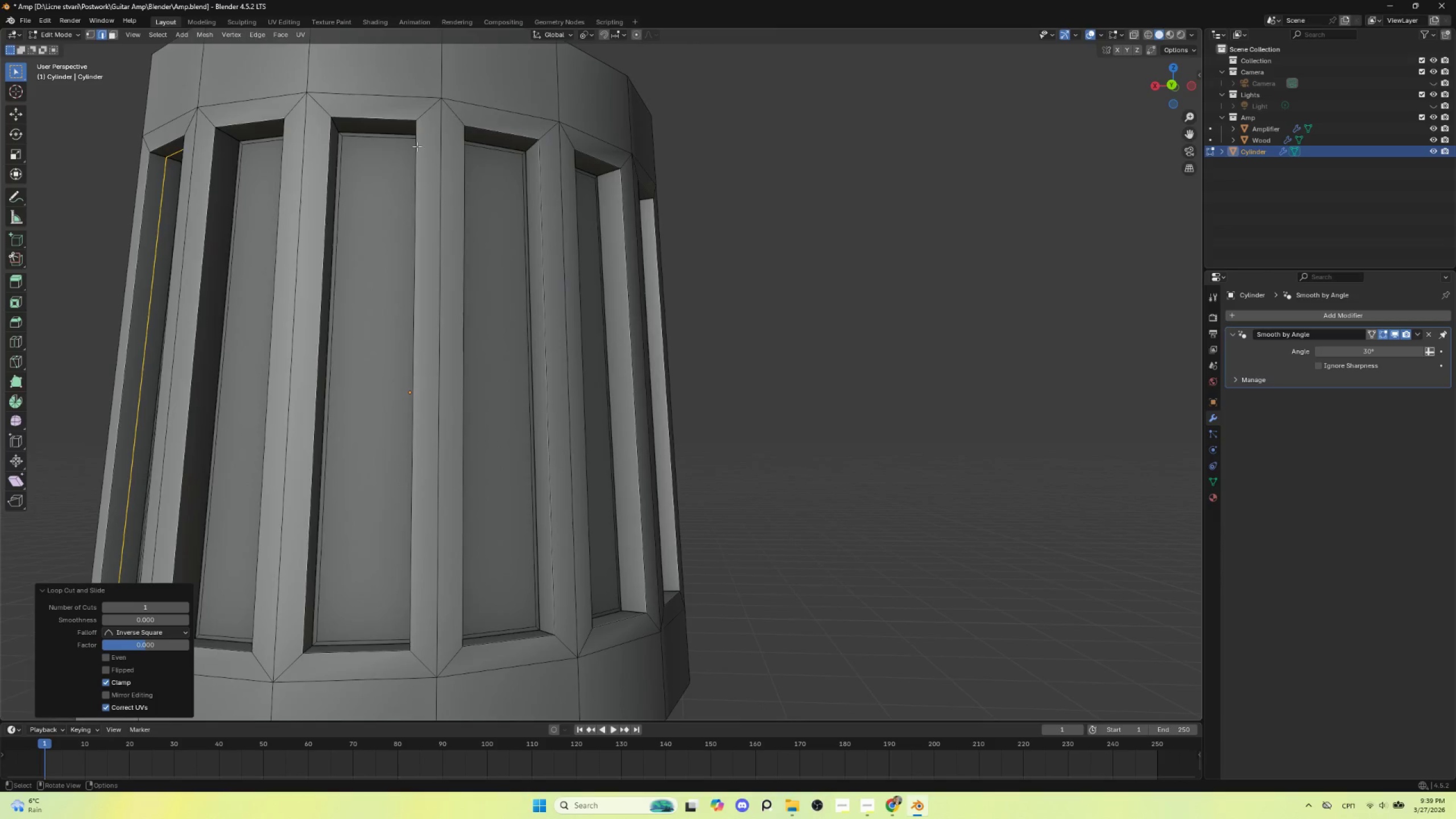 
key(Control+R)
 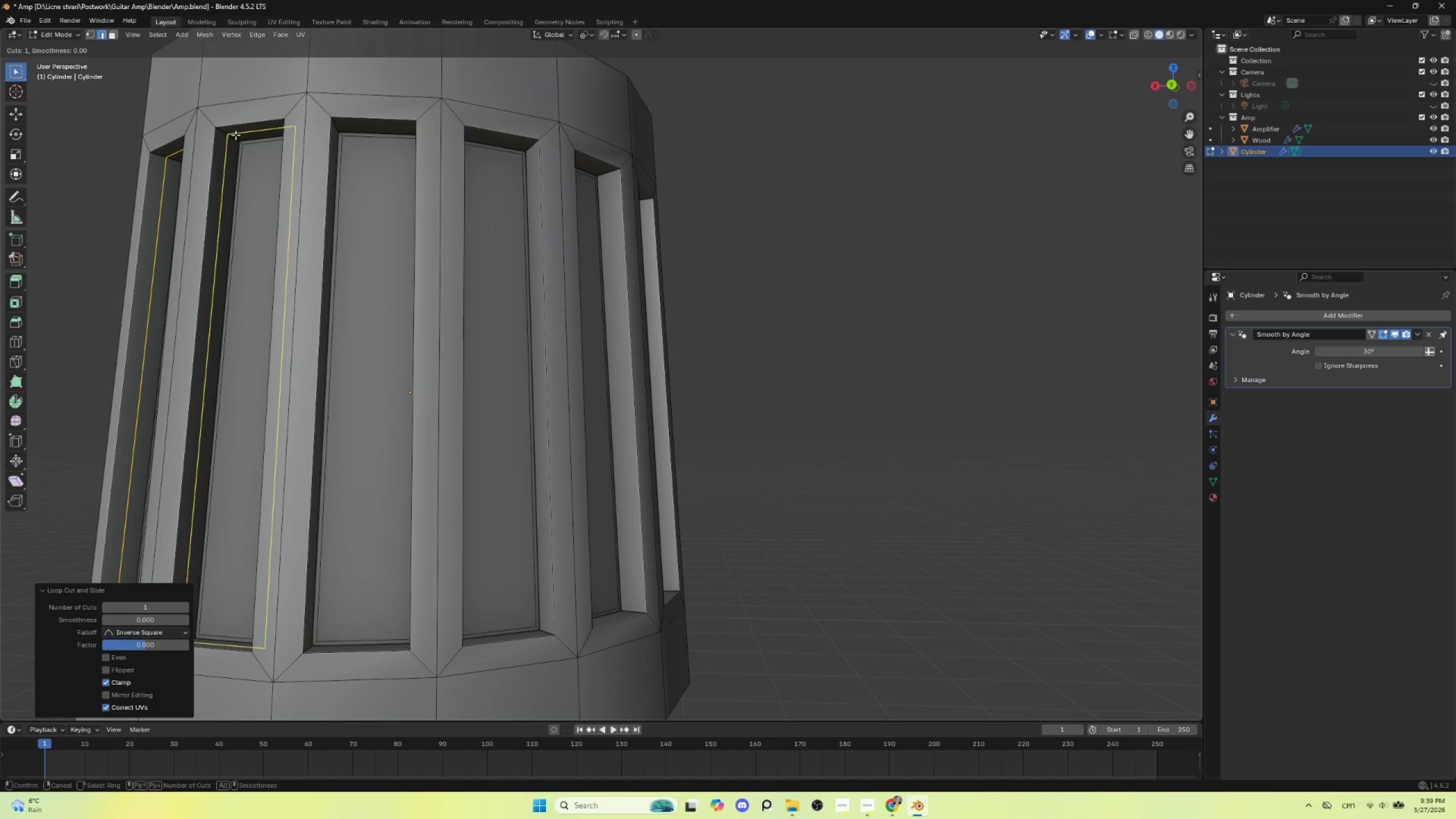 
left_click([235, 136])
 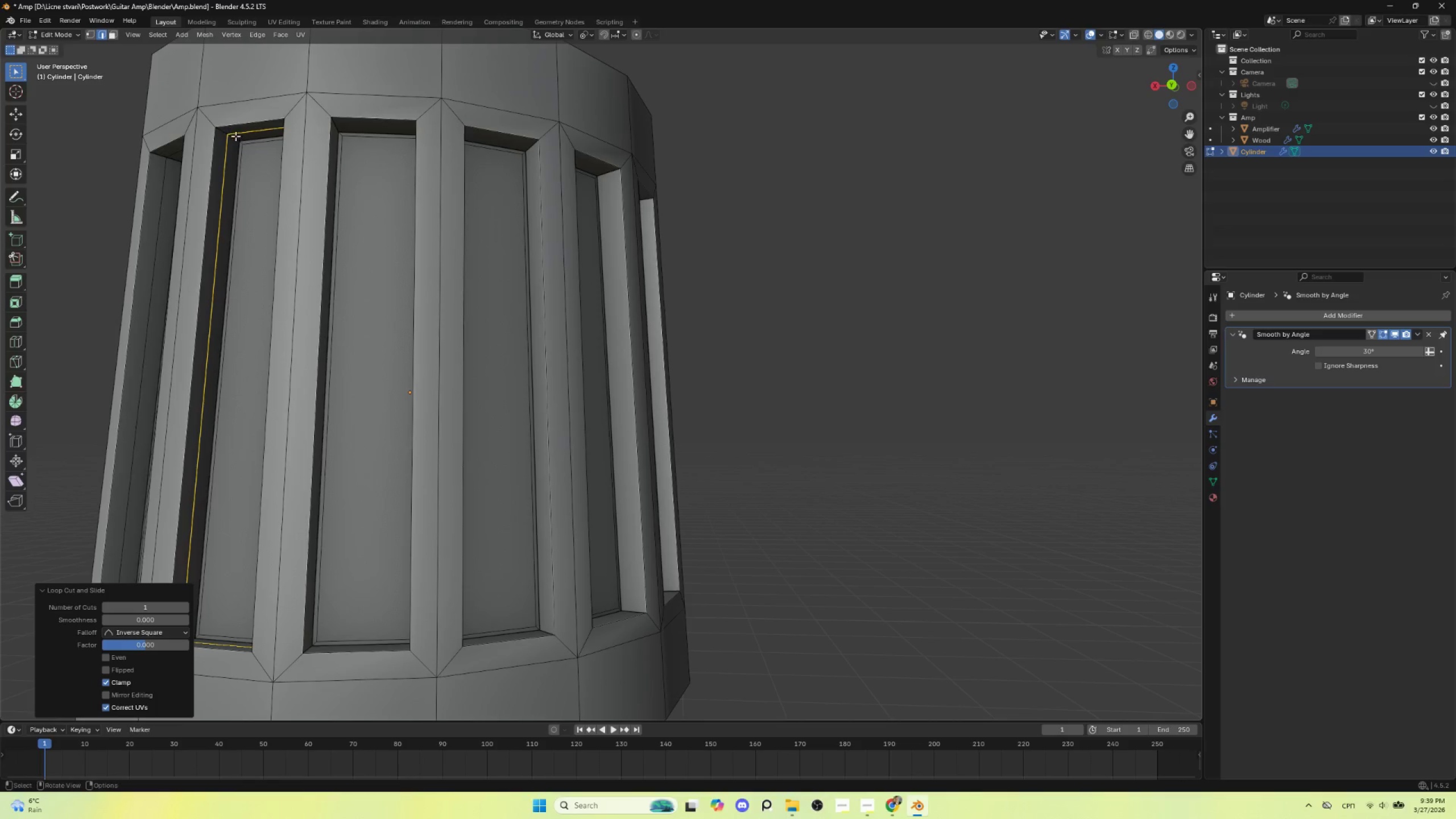 
key(Escape)
 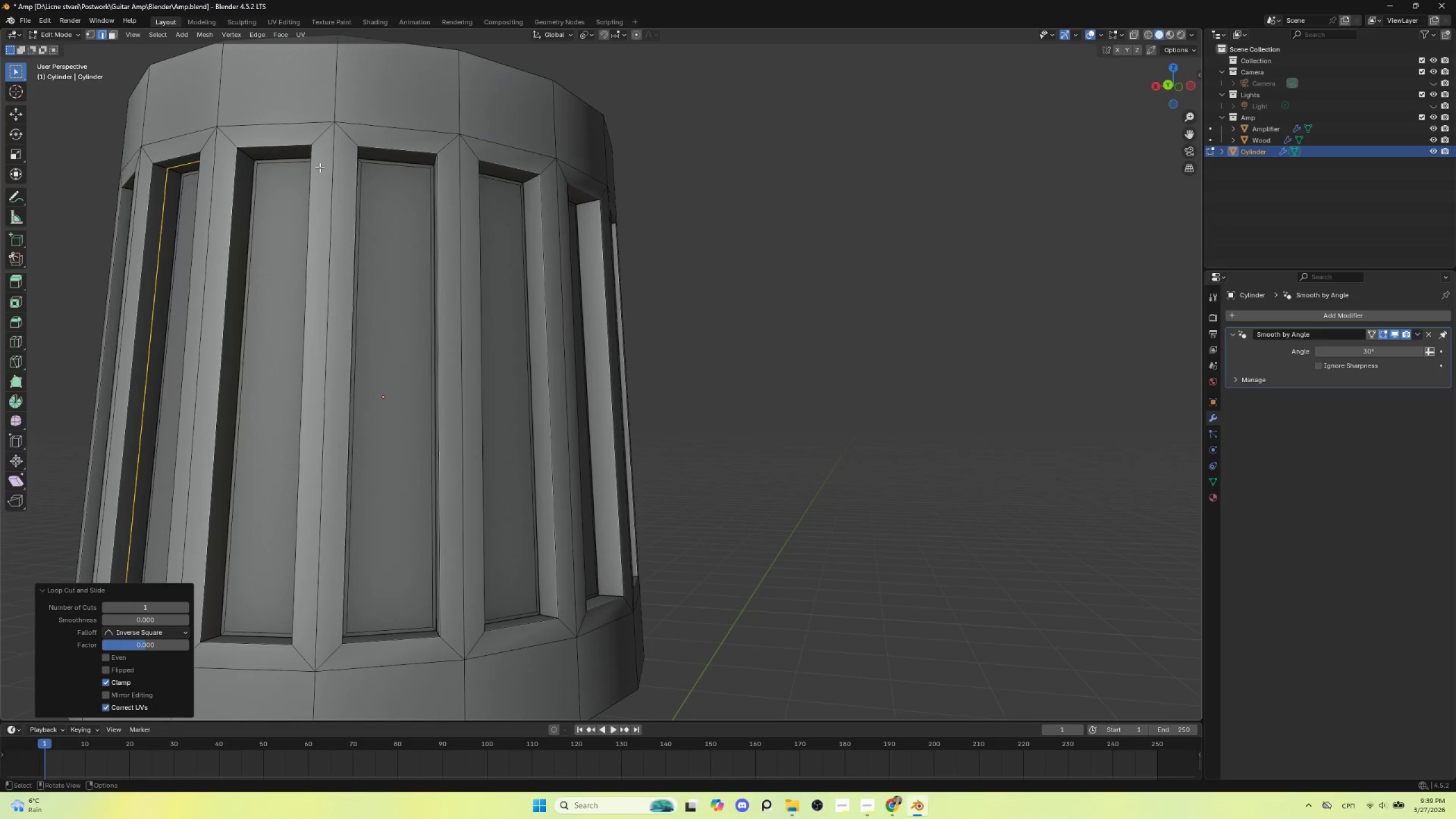 
key(Control+R)
 